 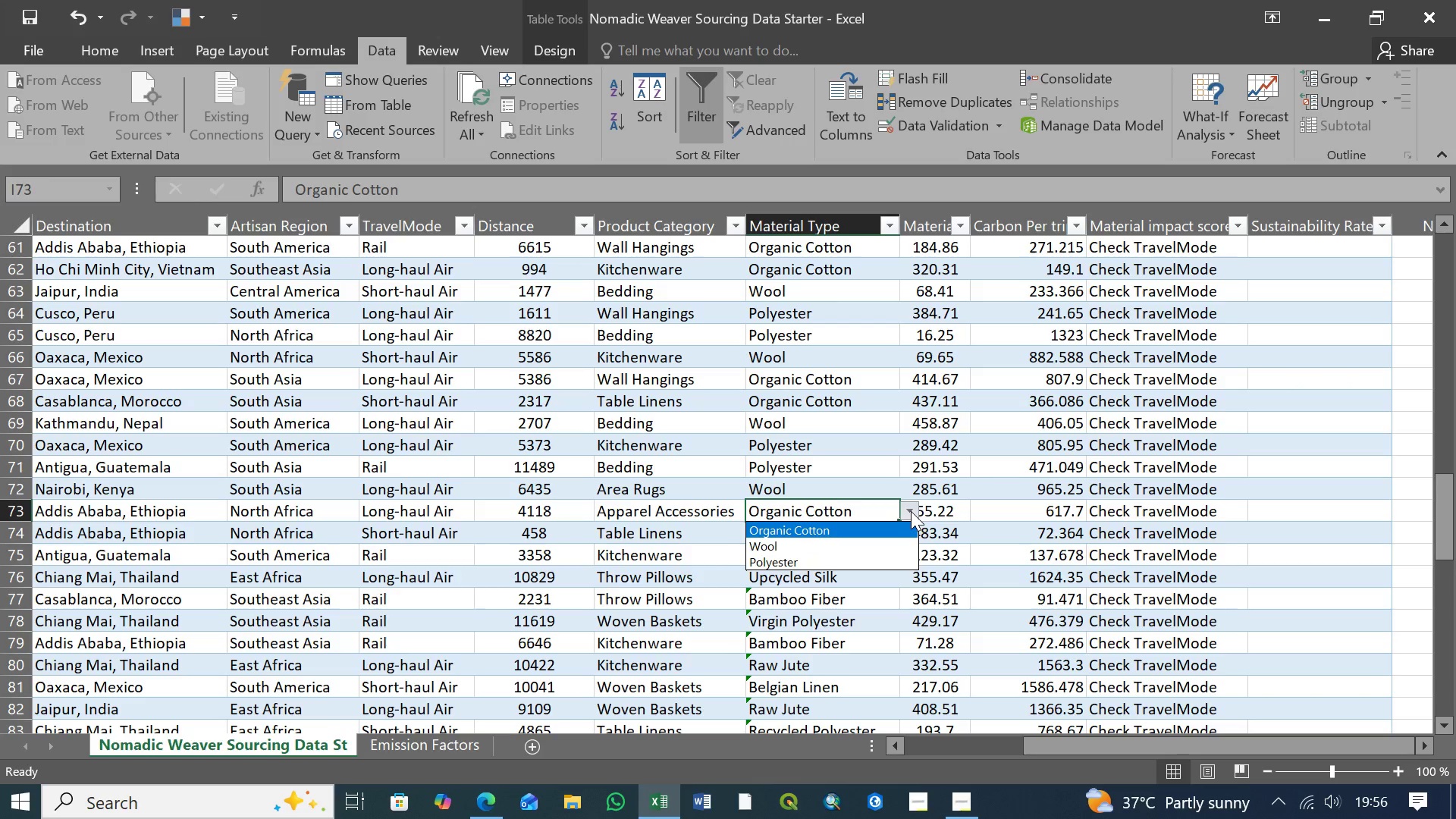 
left_click([908, 510])
 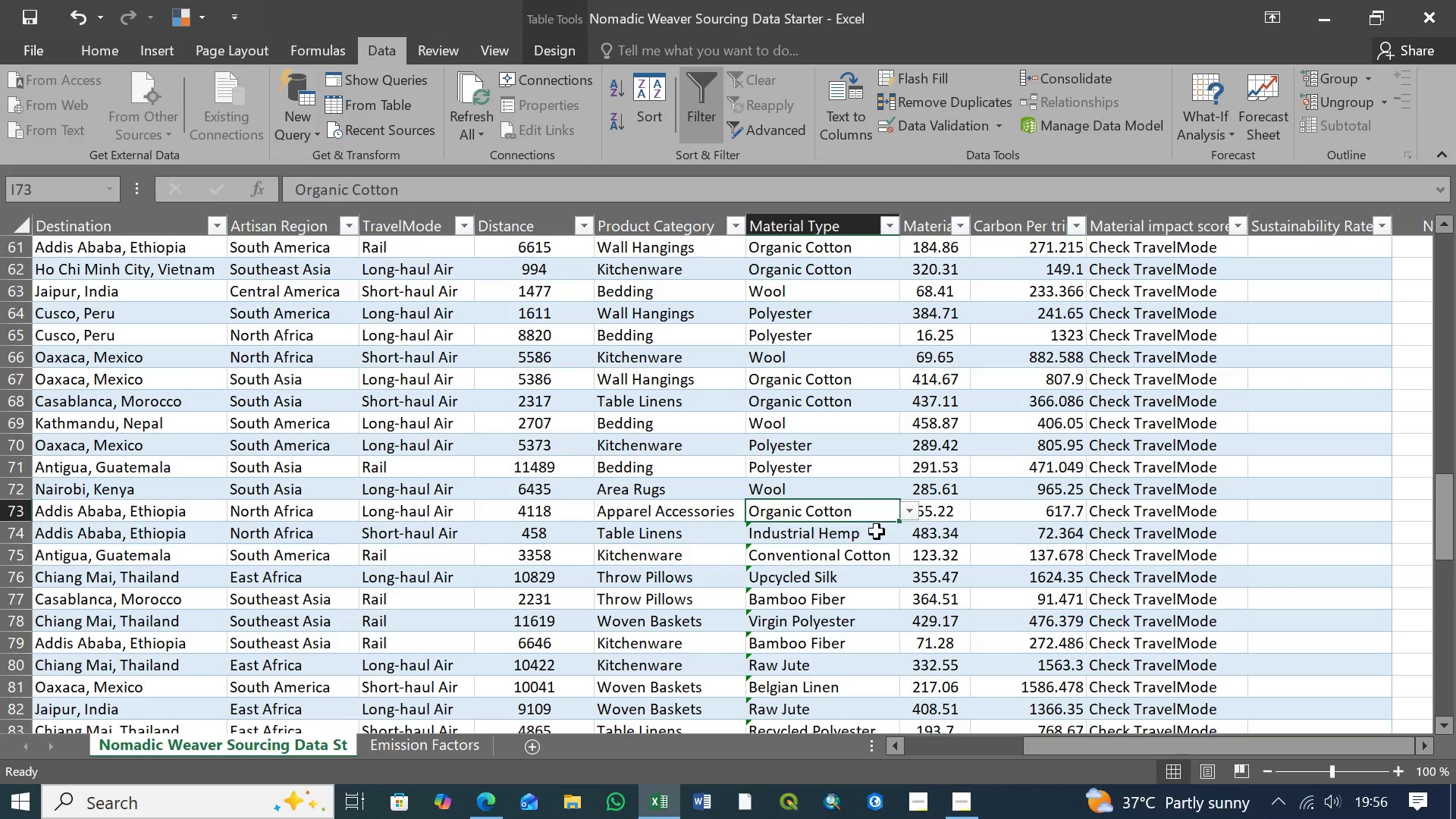 
left_click([876, 535])
 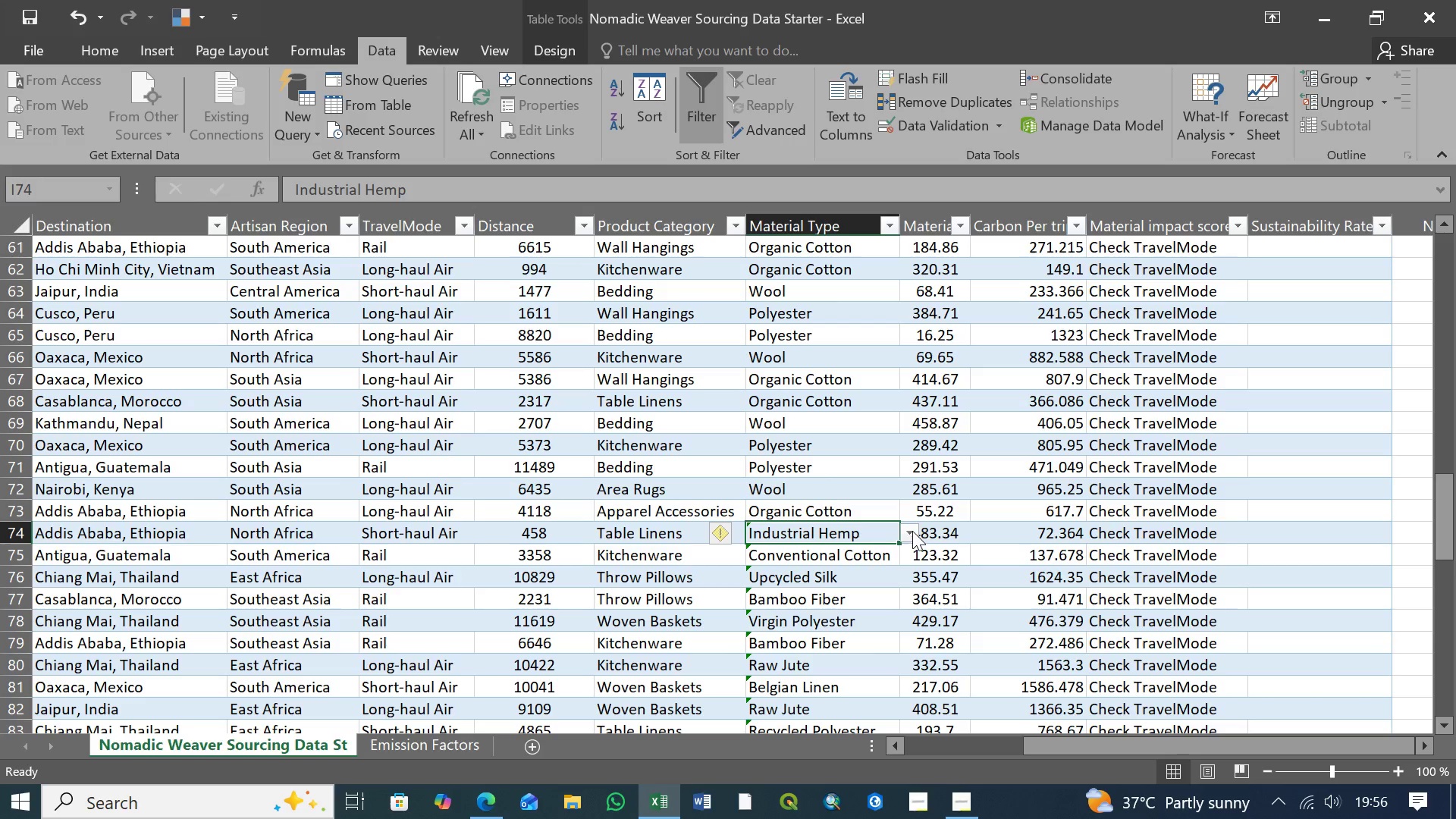 
left_click([912, 531])
 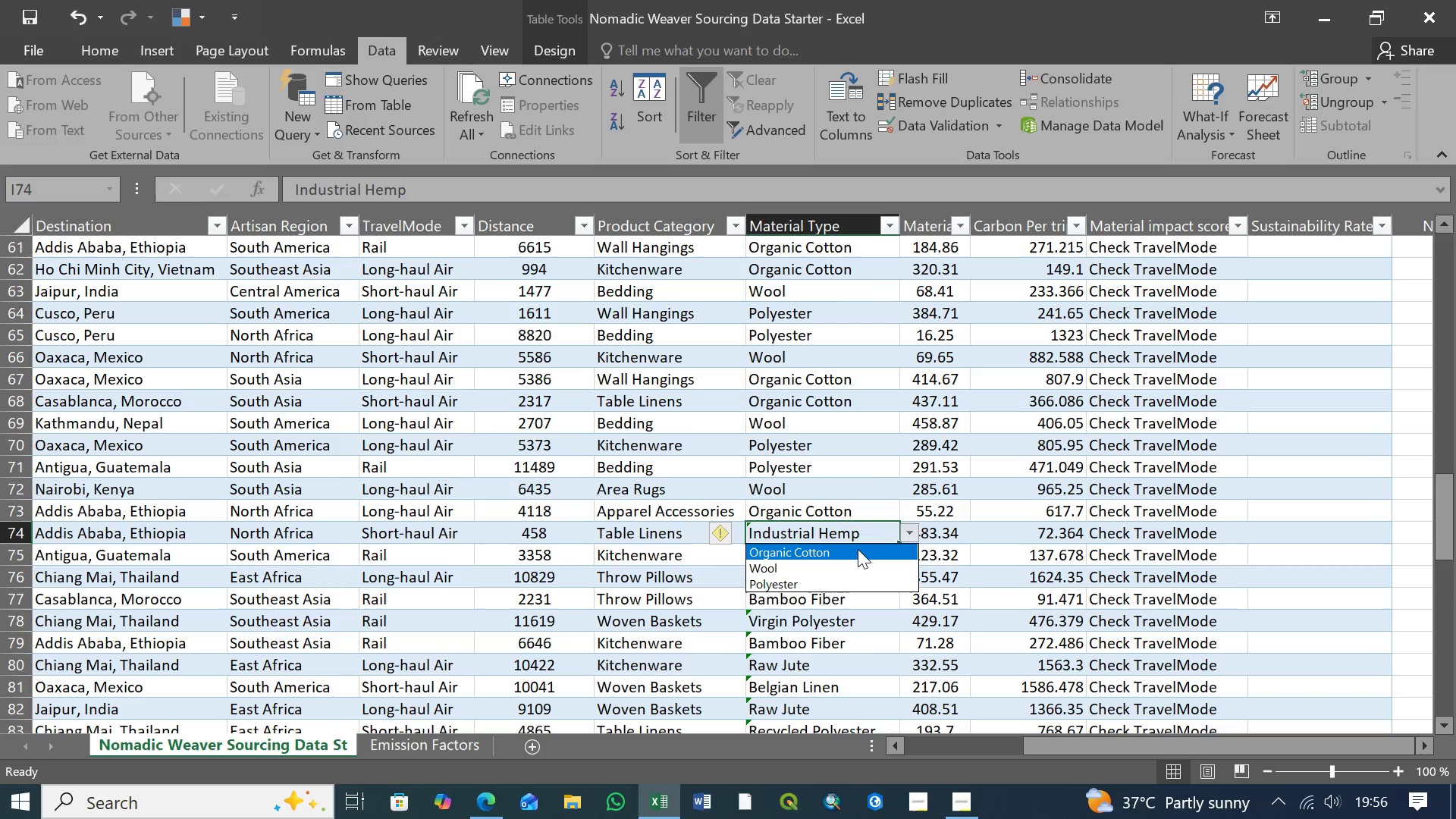 
left_click([840, 548])
 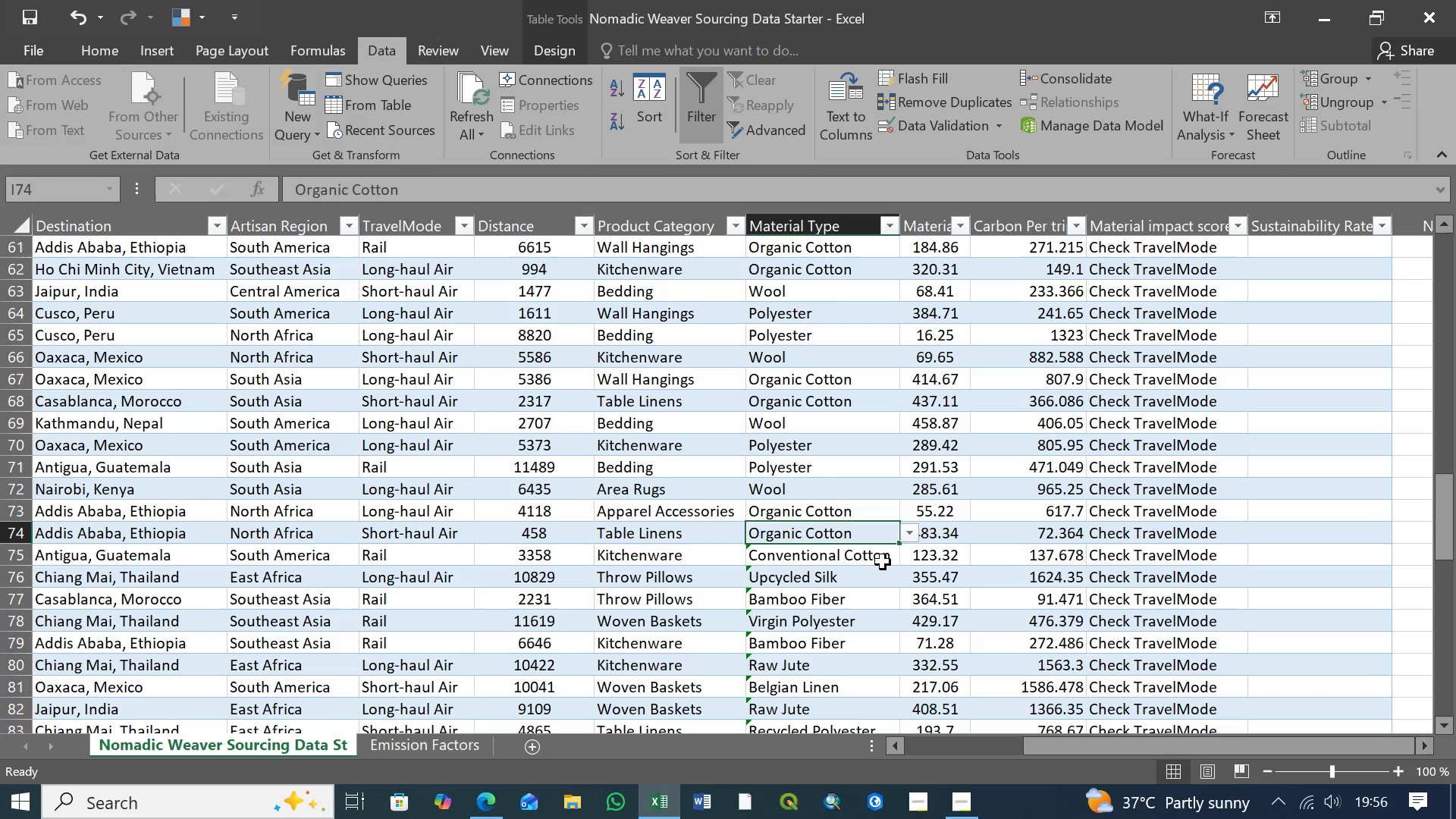 
left_click([880, 558])
 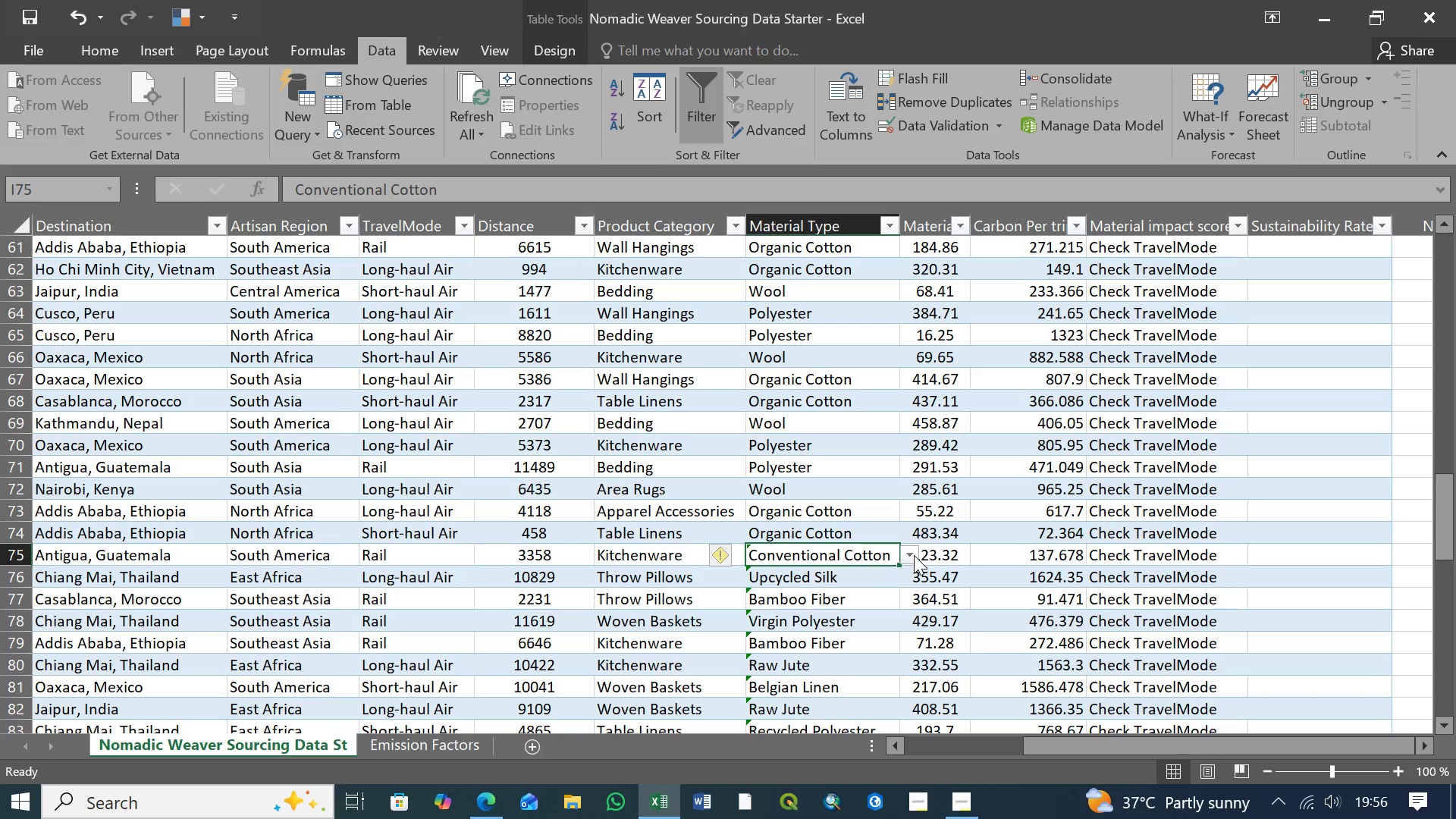 
left_click([914, 555])
 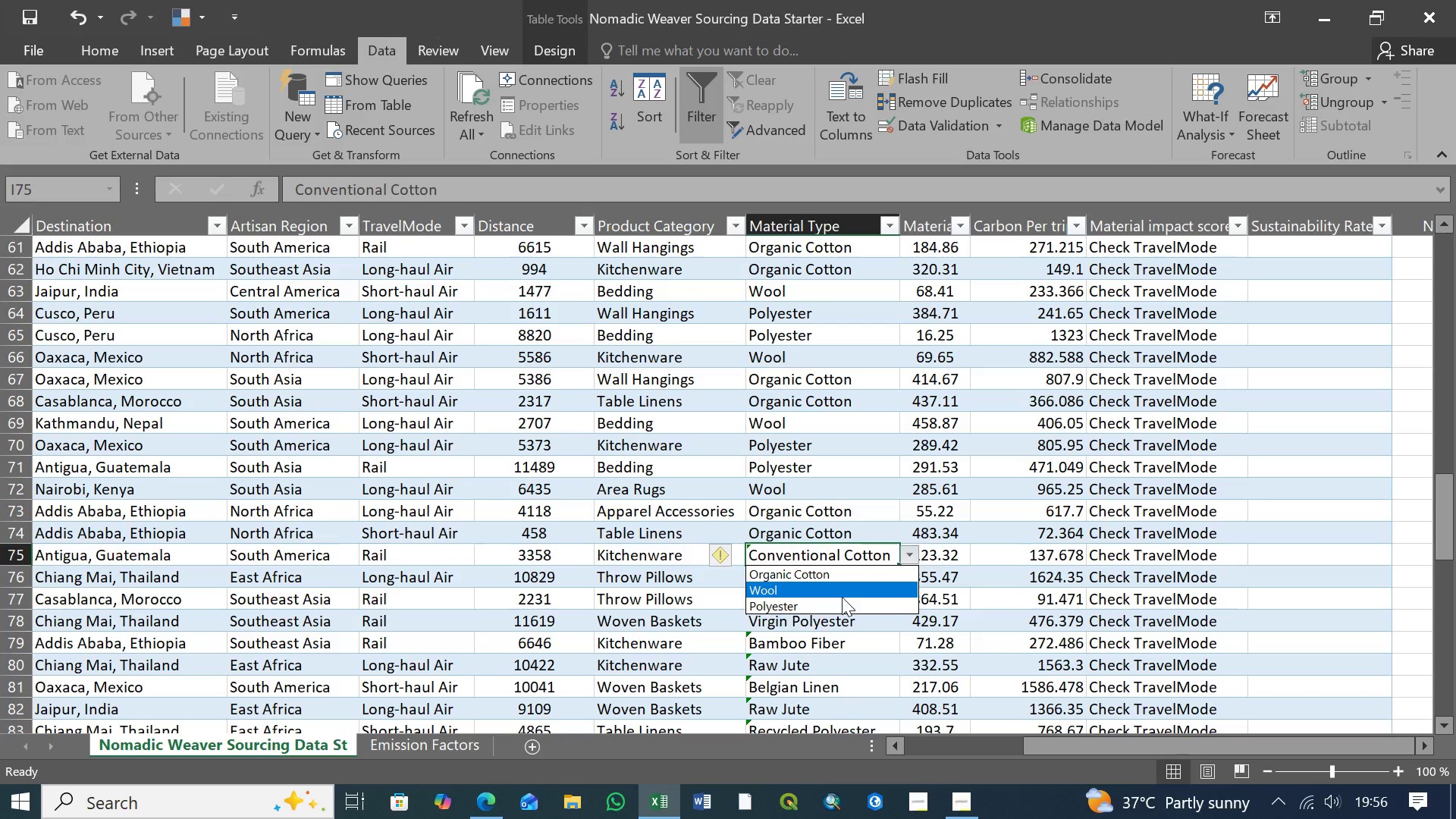 
left_click([842, 597])
 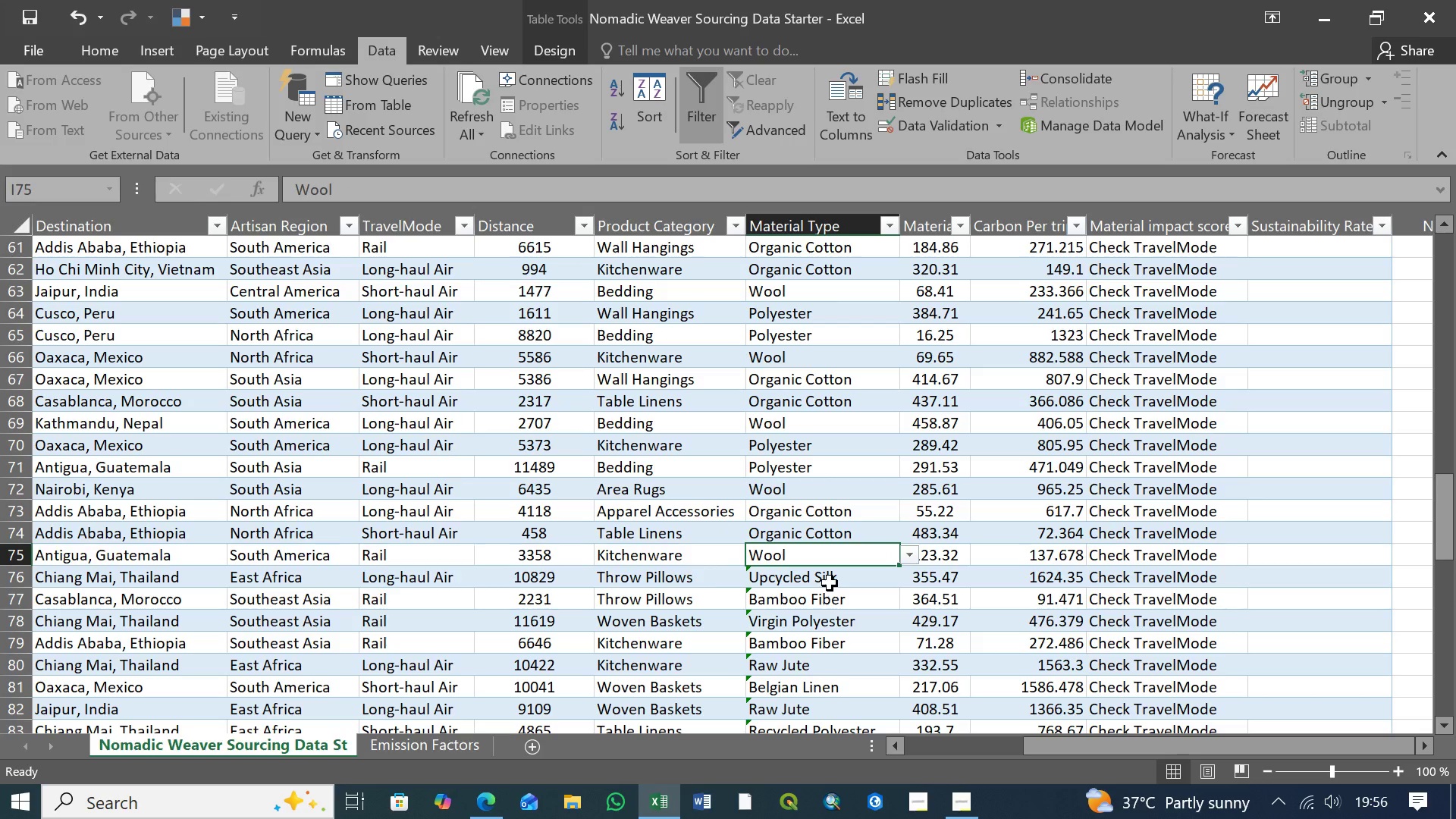 
left_click([830, 583])
 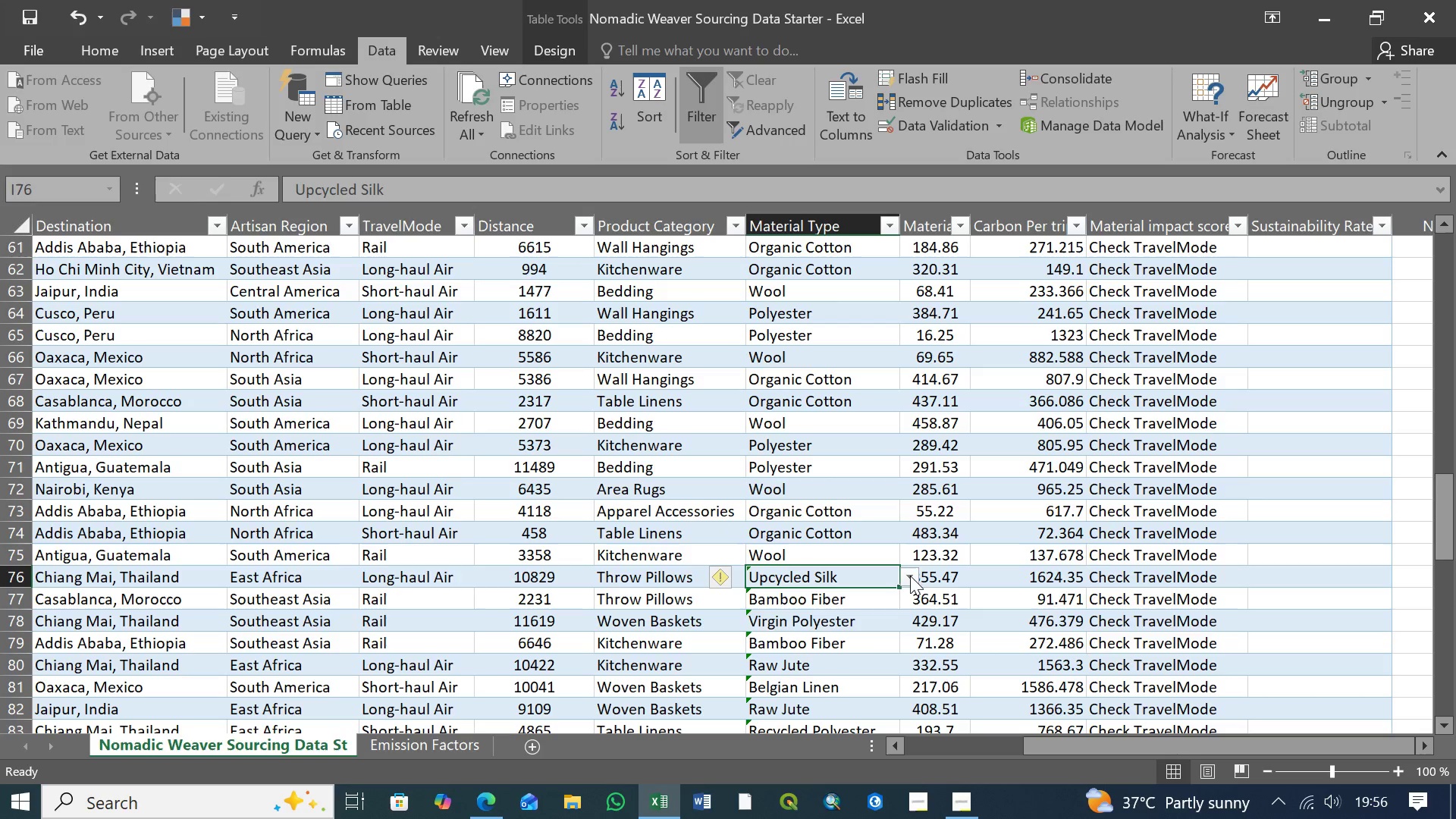 
left_click([910, 576])
 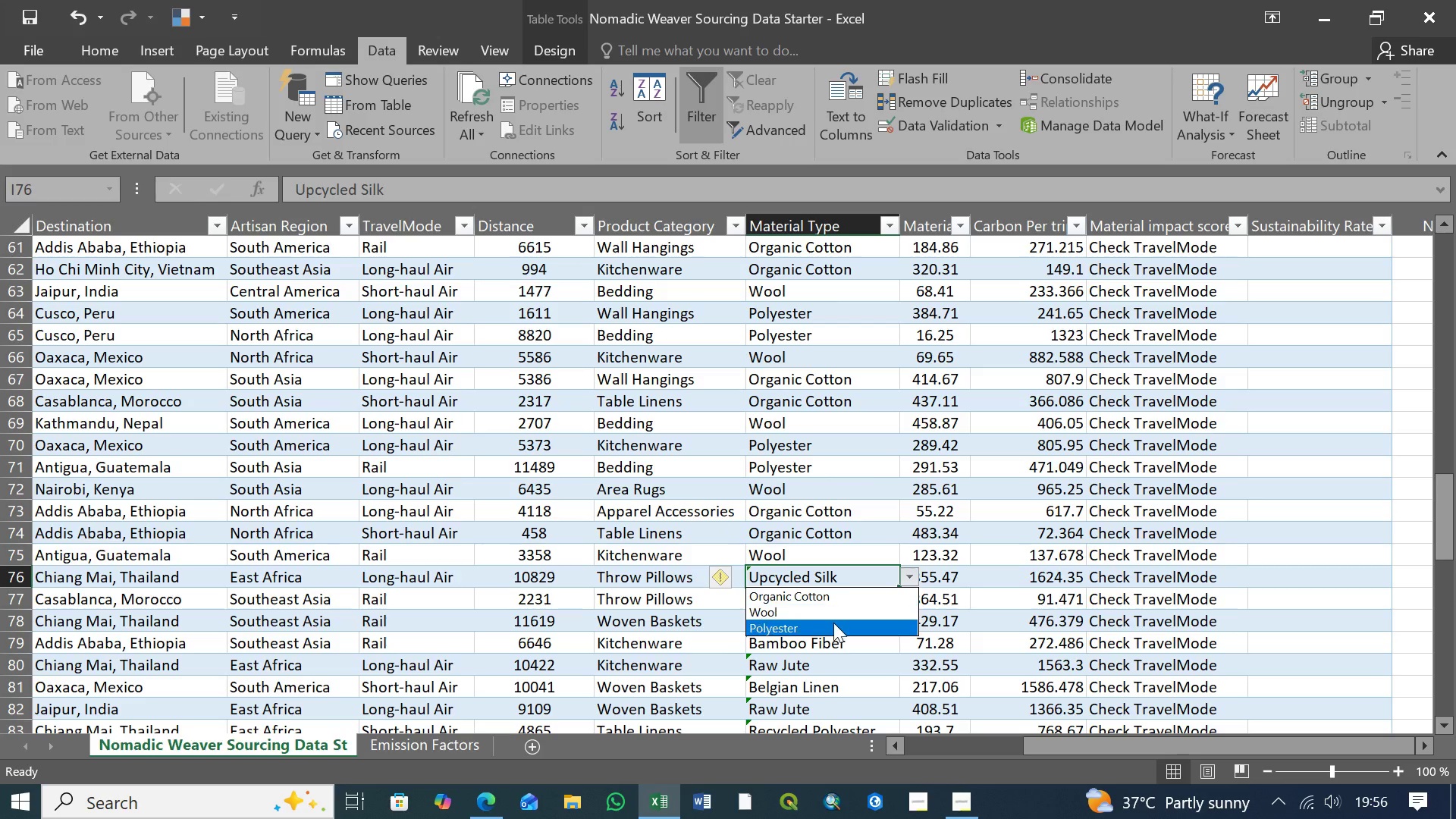 
left_click([833, 623])
 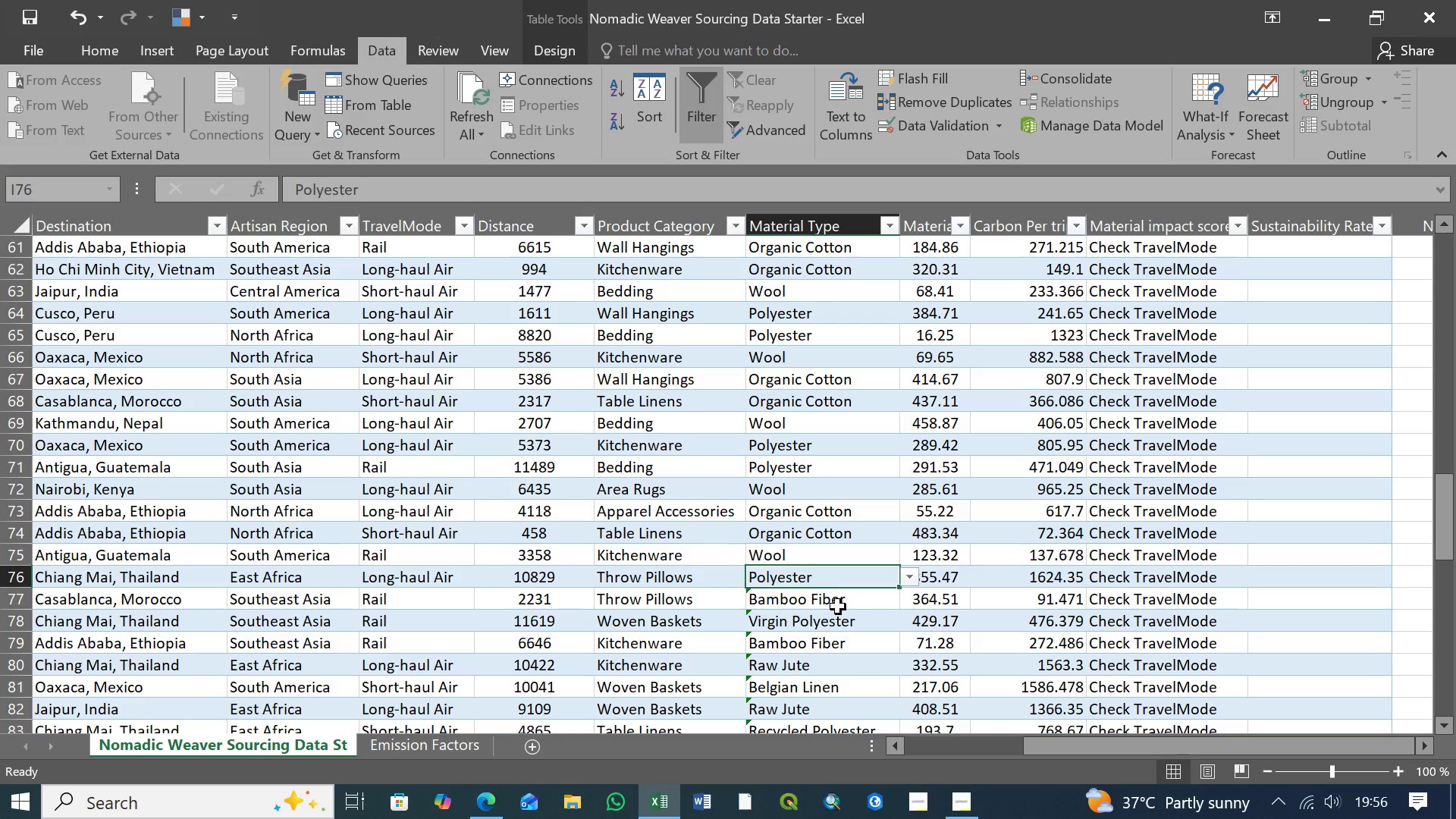 
left_click([838, 607])
 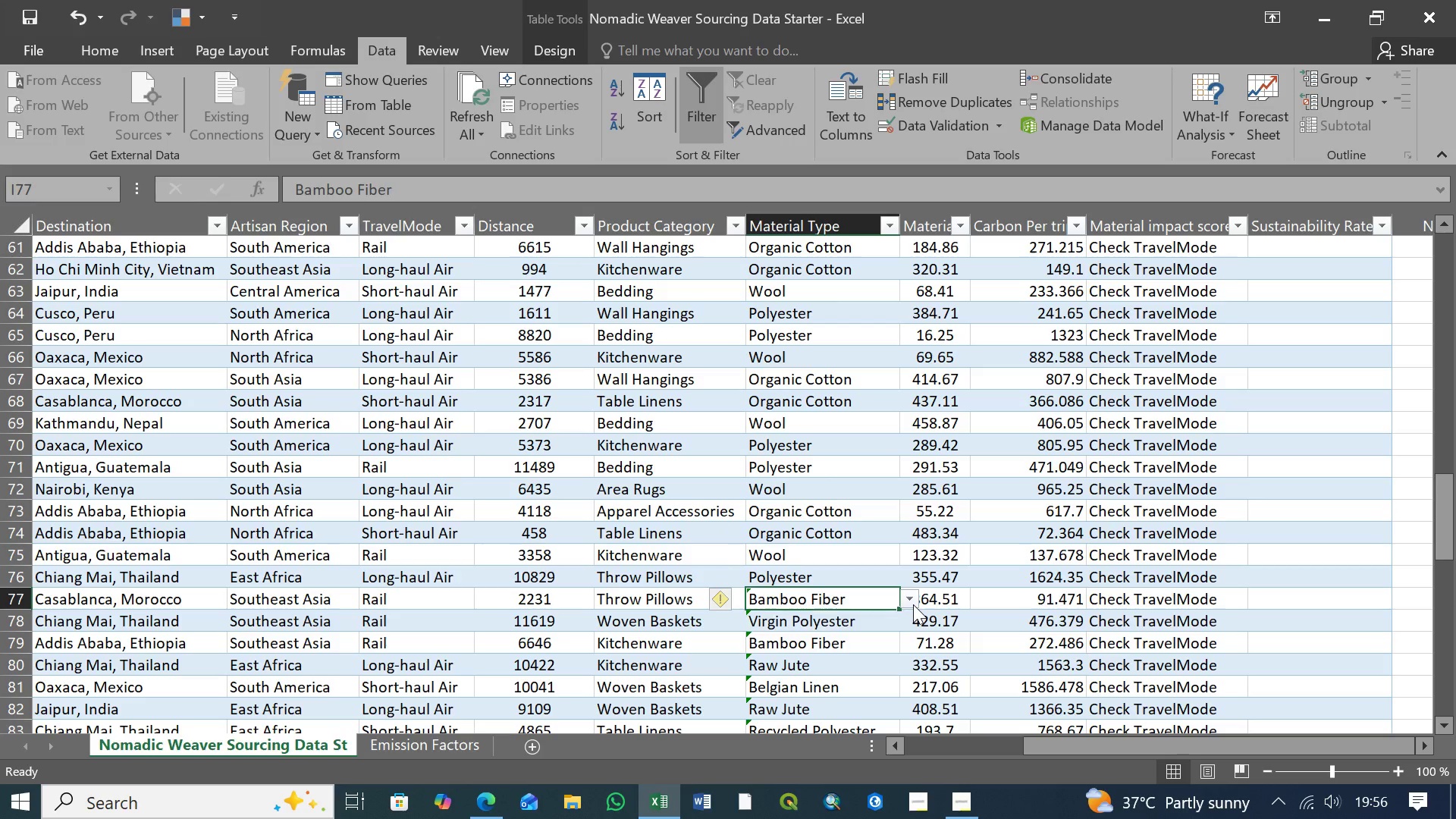 
left_click([913, 604])
 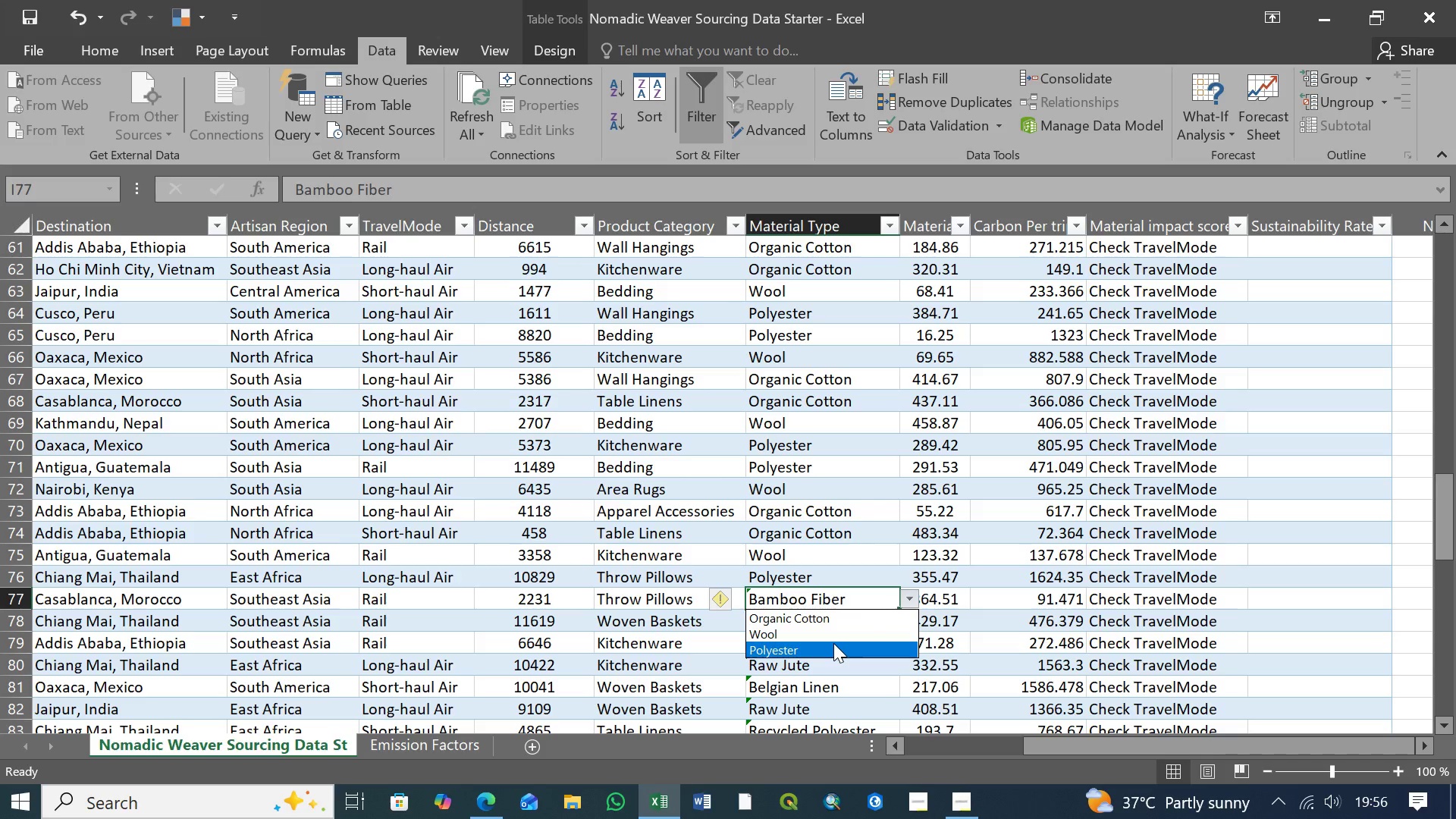 
left_click([833, 644])
 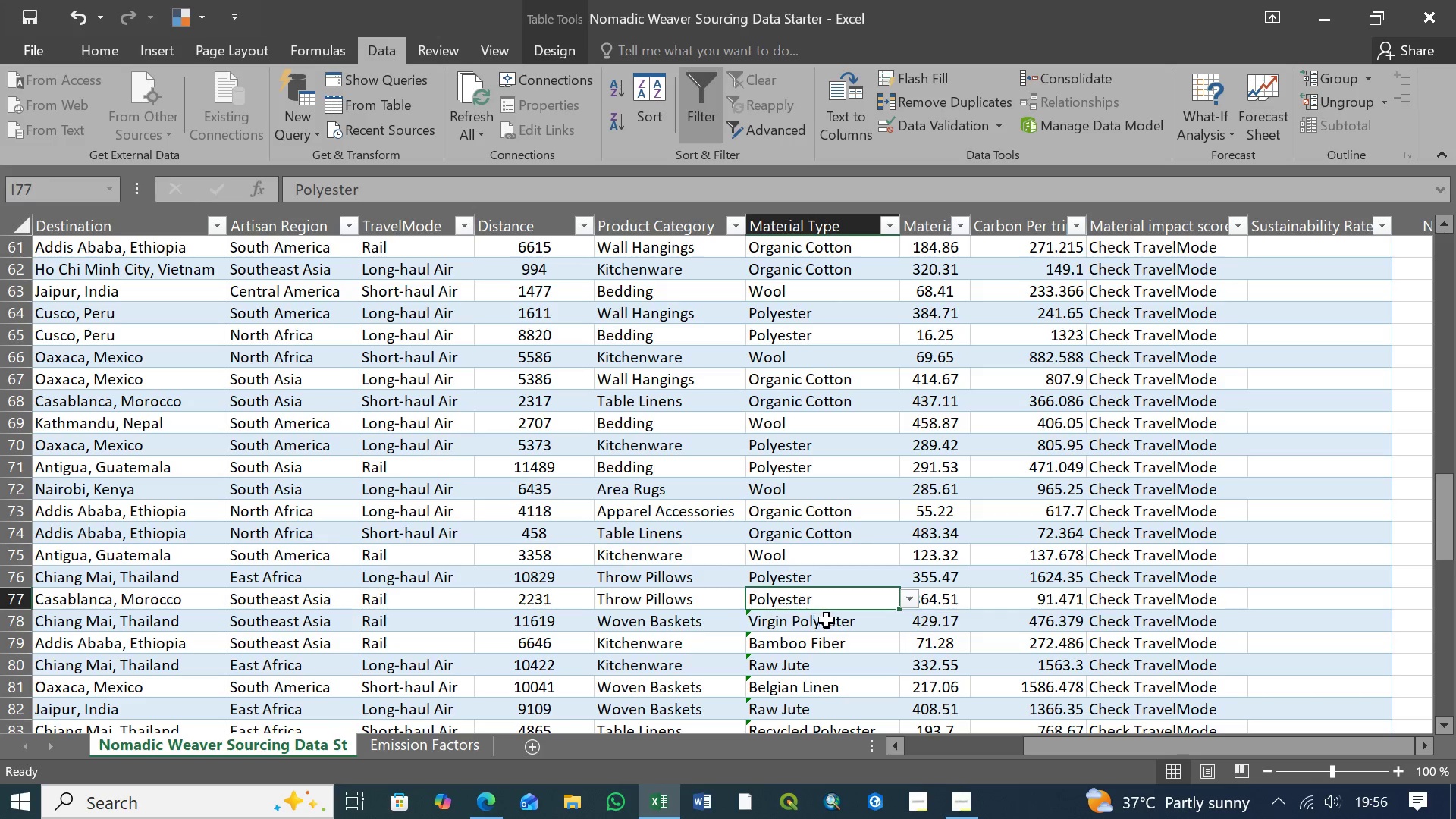 
double_click([827, 620])
 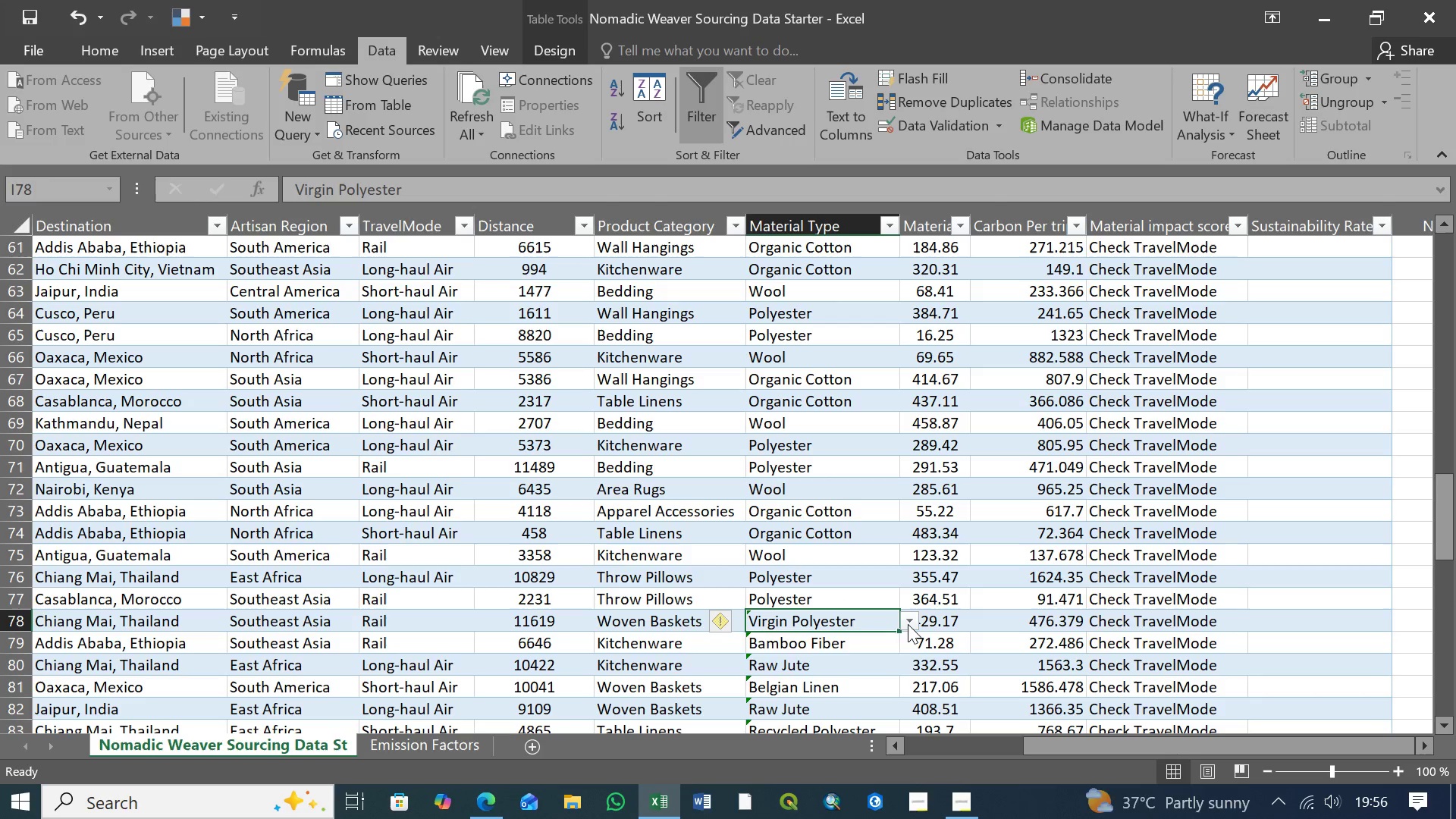 
left_click([908, 624])
 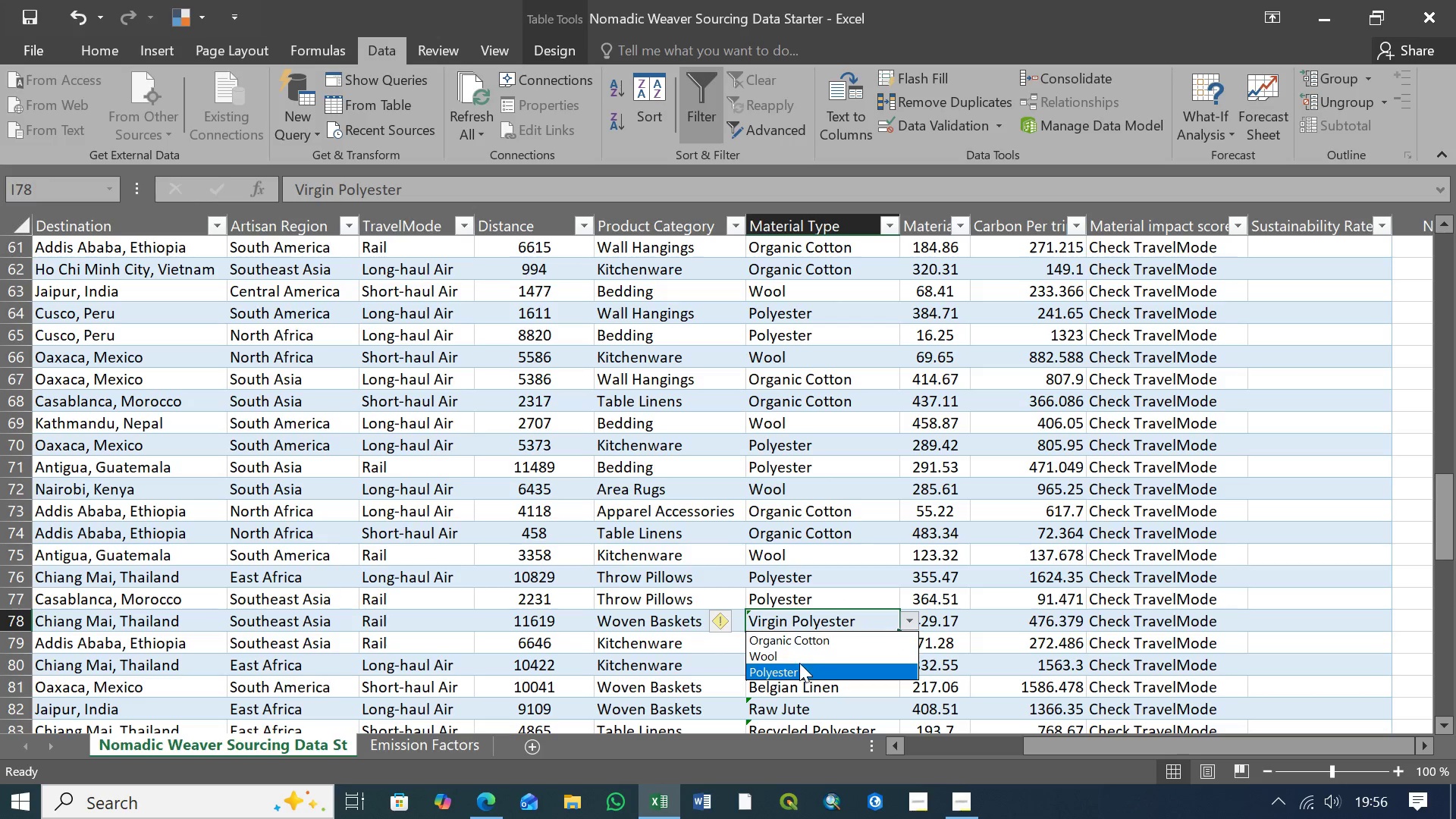 
left_click([799, 654])
 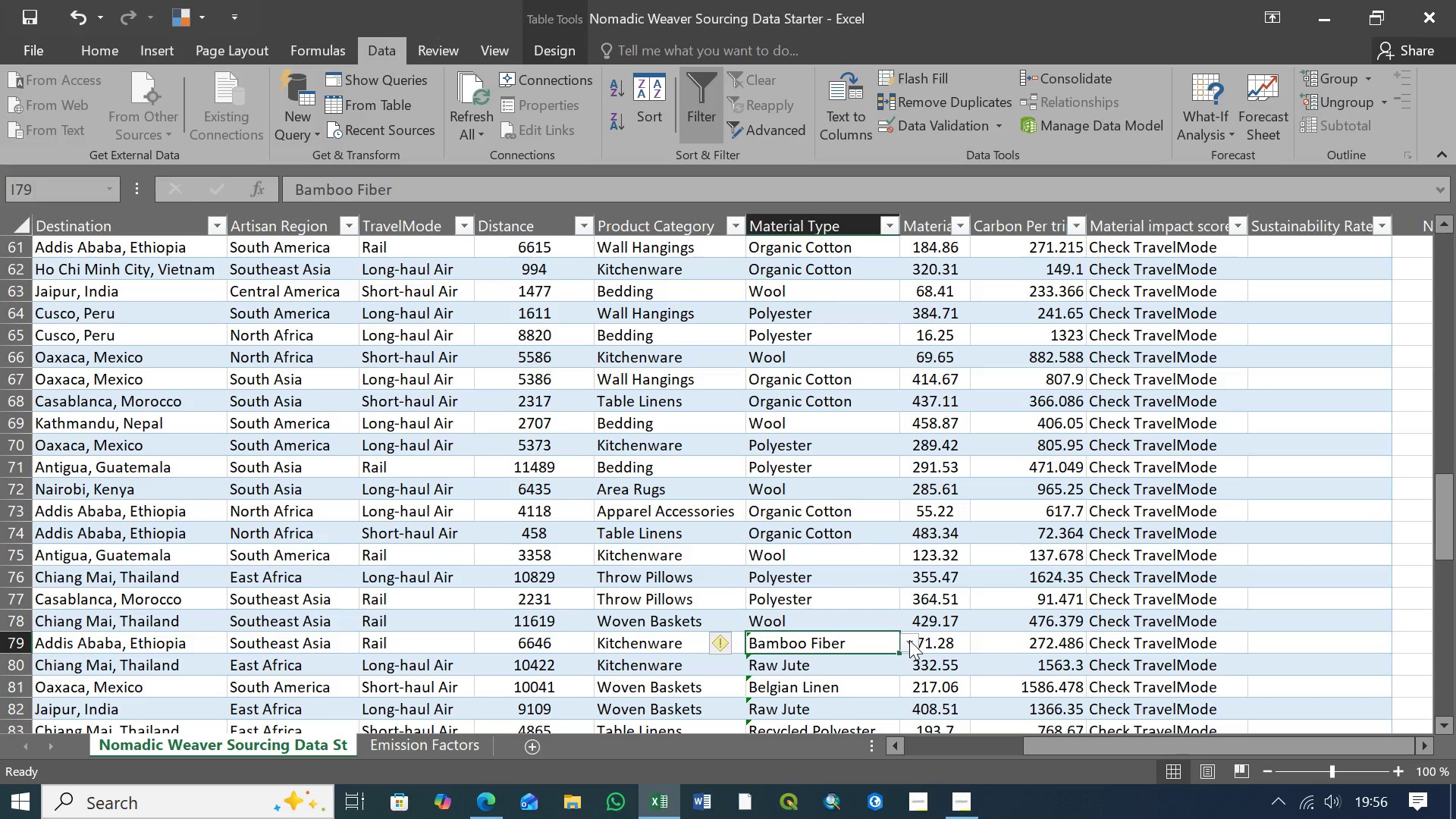 
left_click([909, 640])
 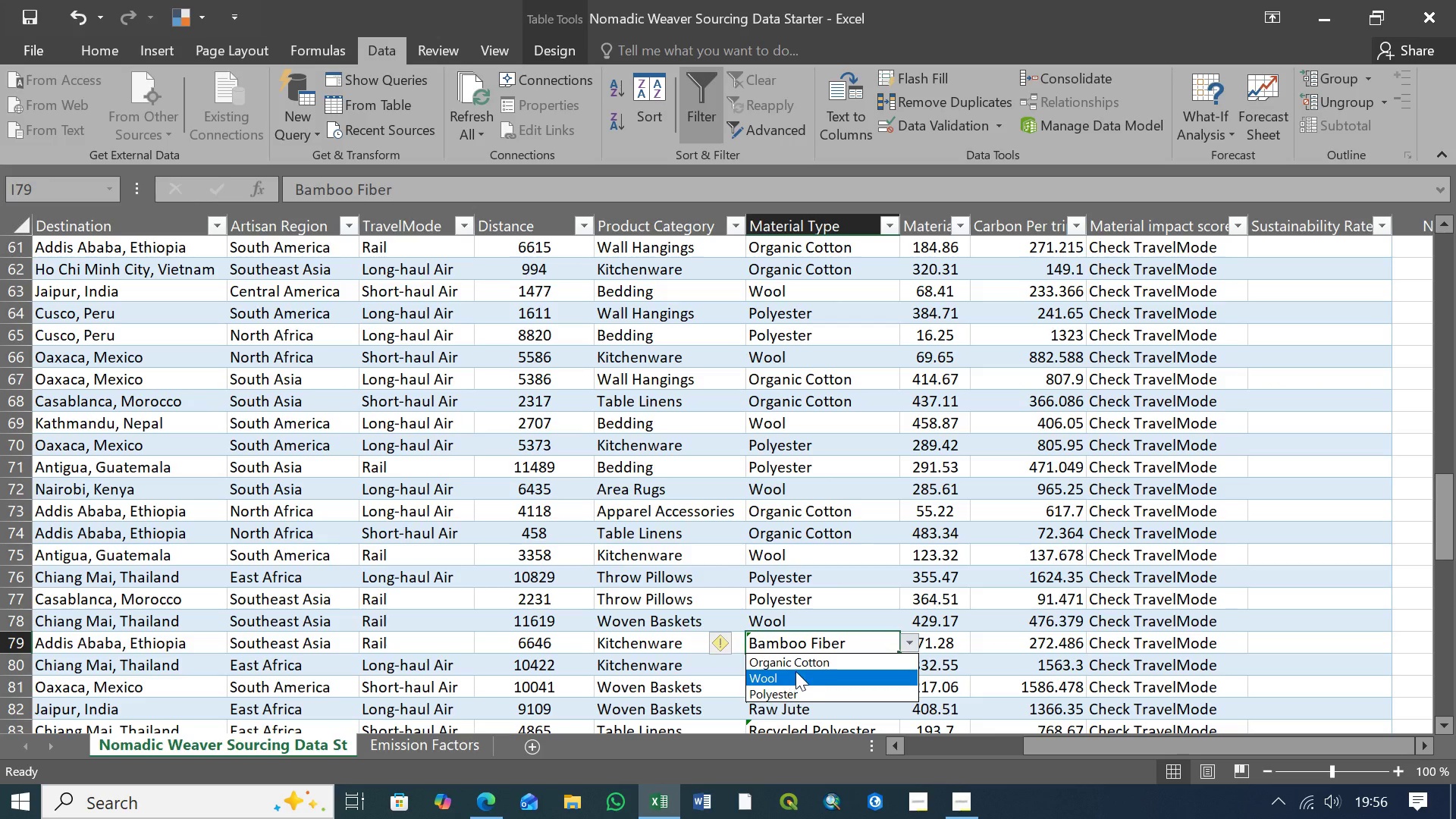 
left_click([800, 664])
 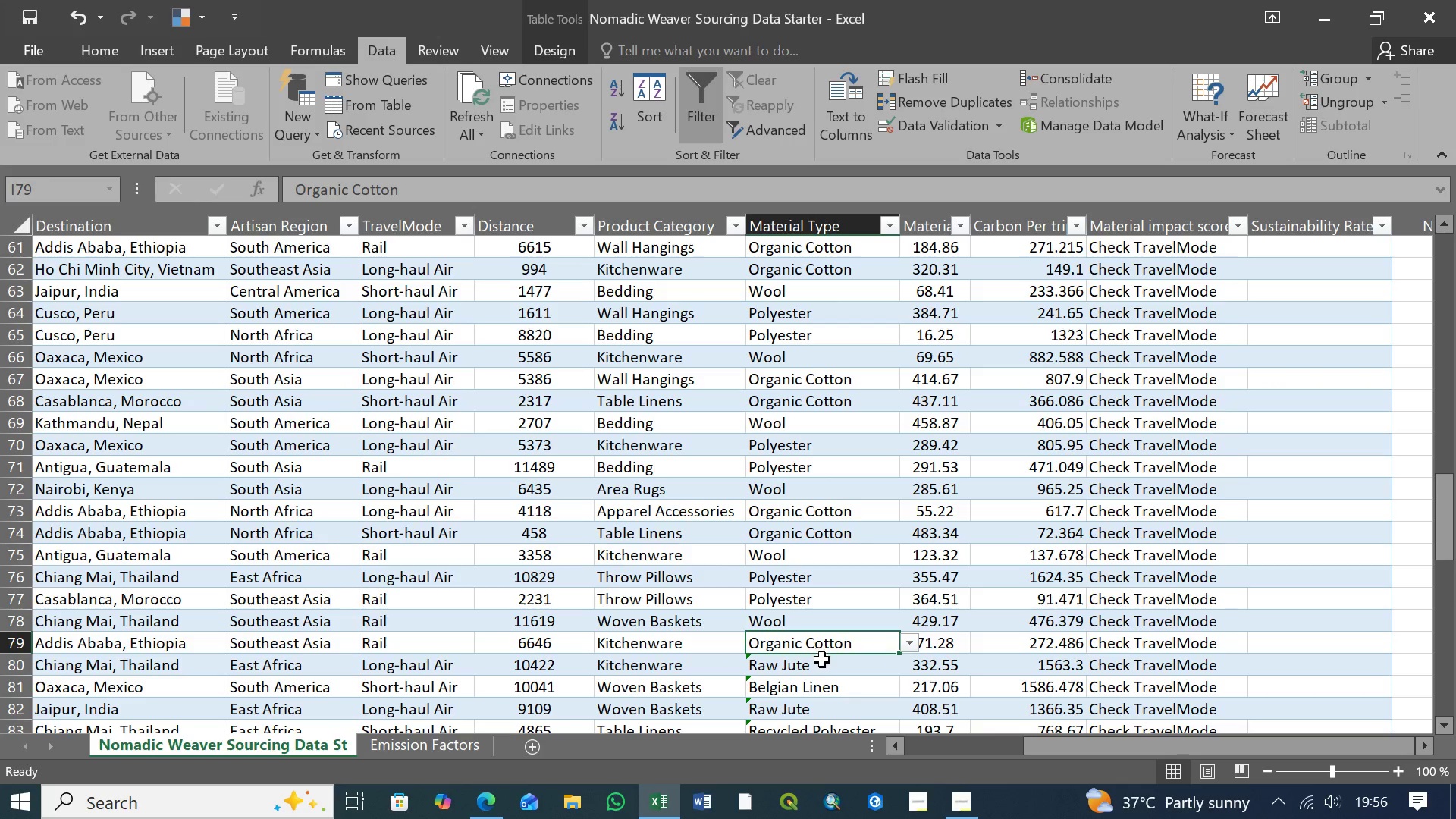 
left_click([824, 661])
 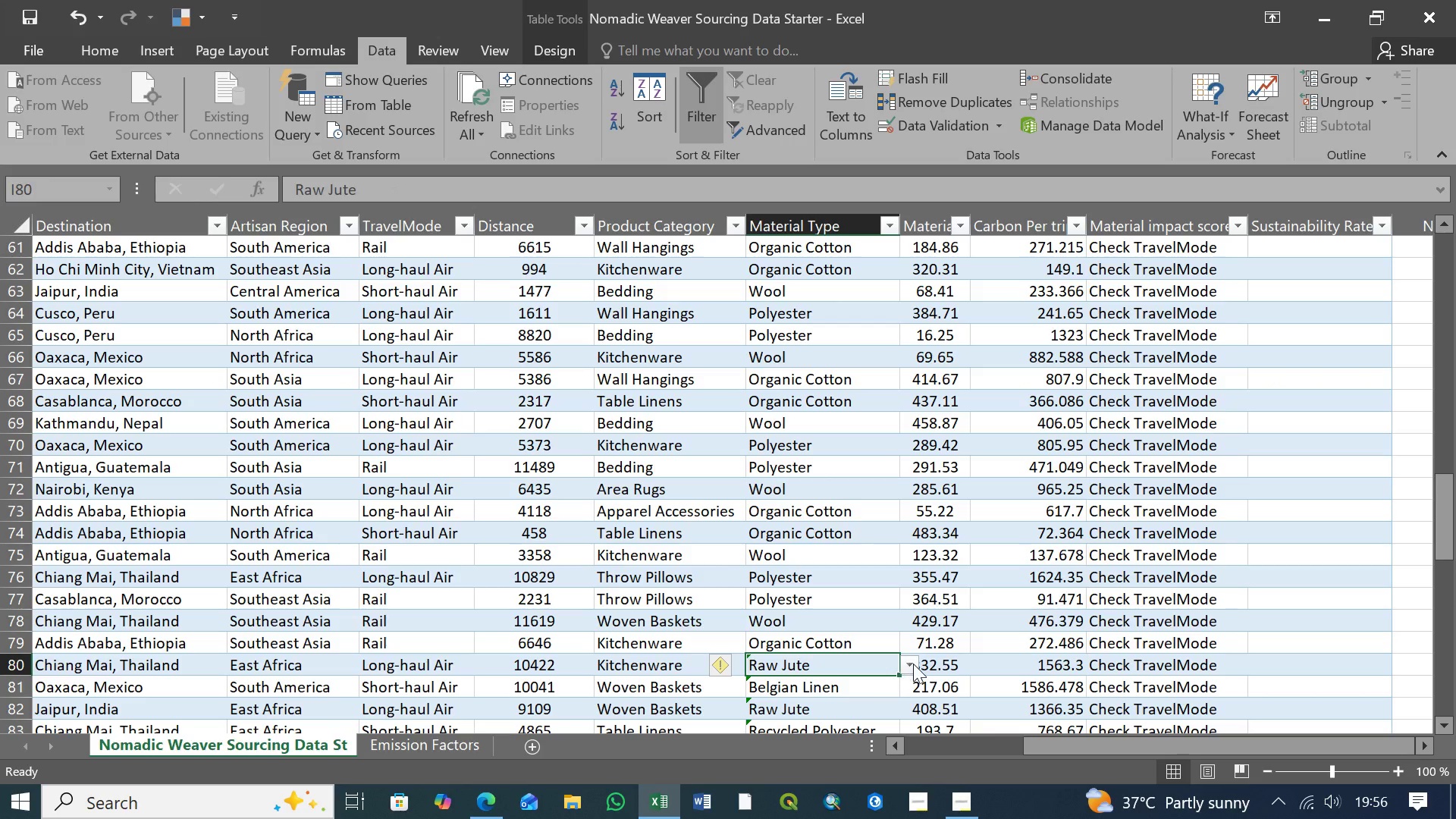 
left_click([913, 664])
 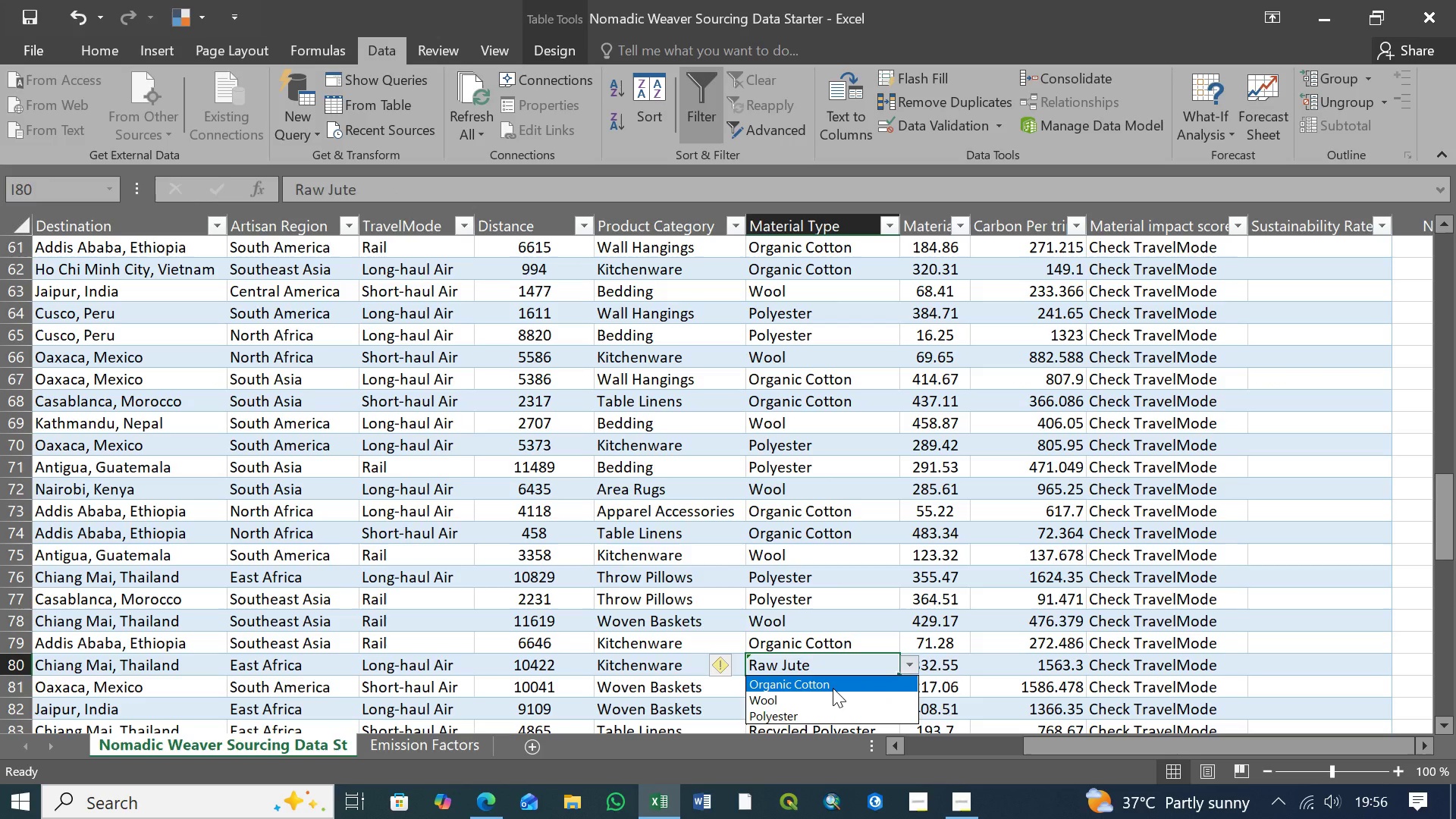 
left_click([833, 688])
 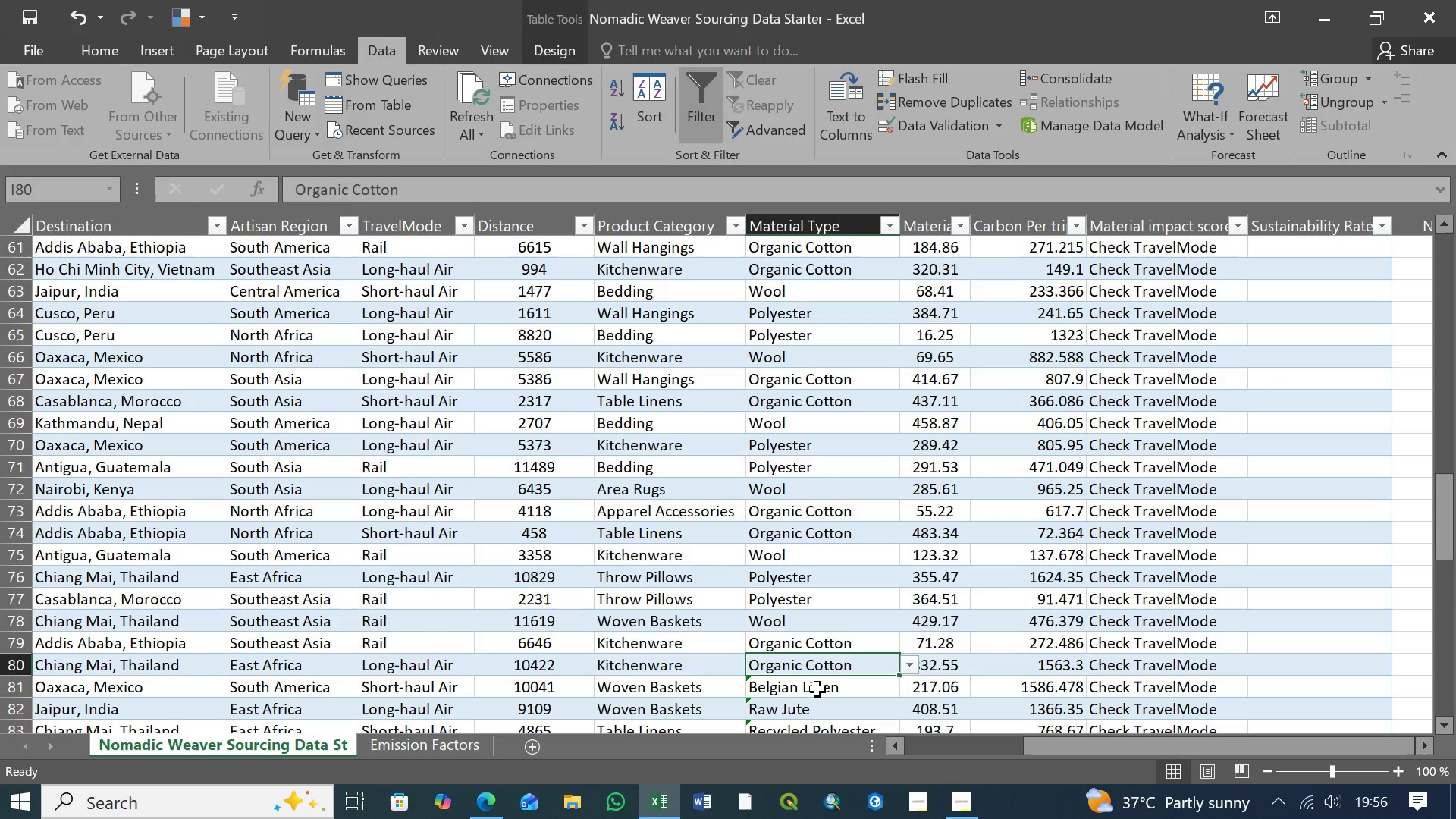 
left_click([817, 690])
 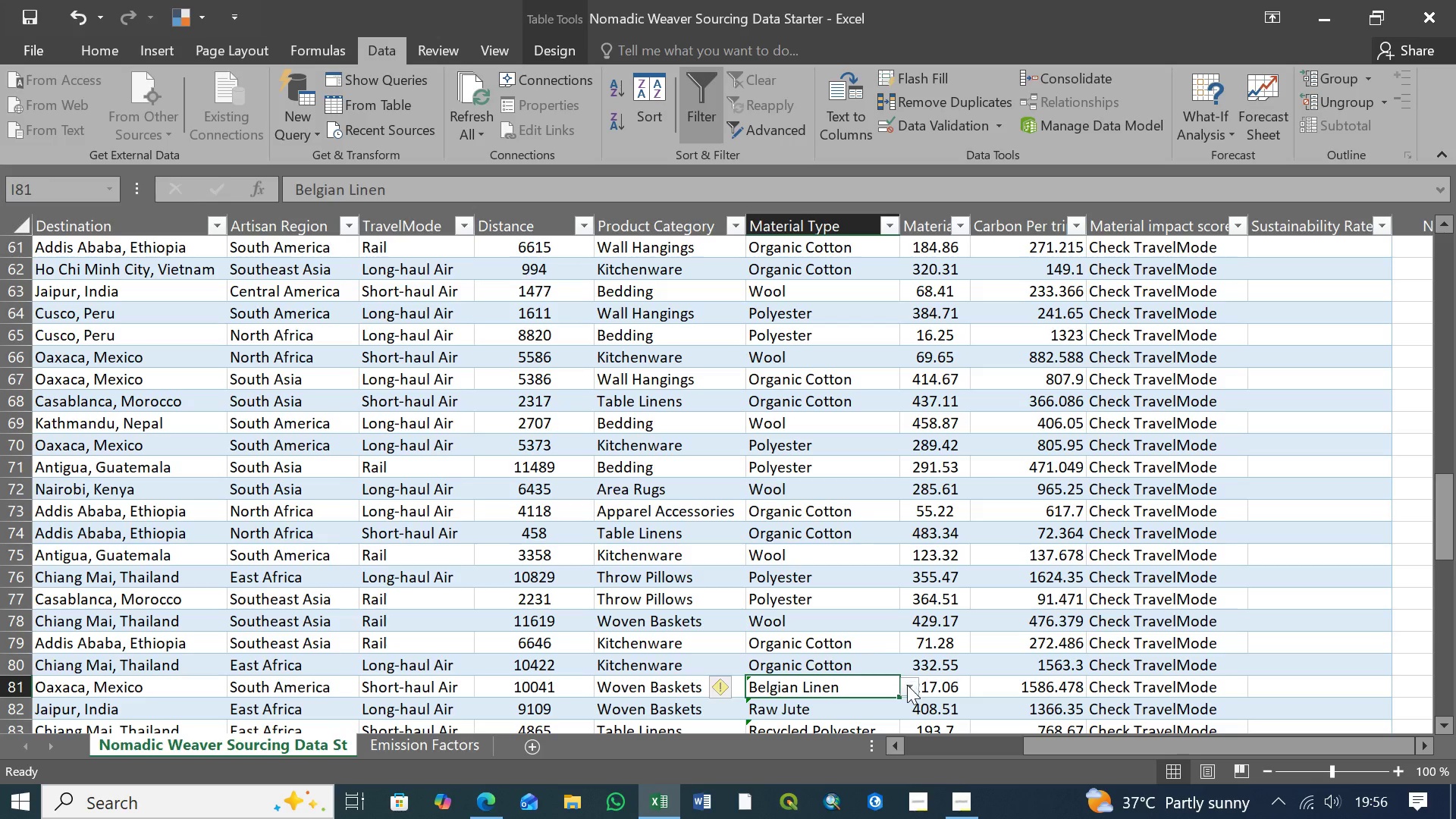 
left_click([907, 685])
 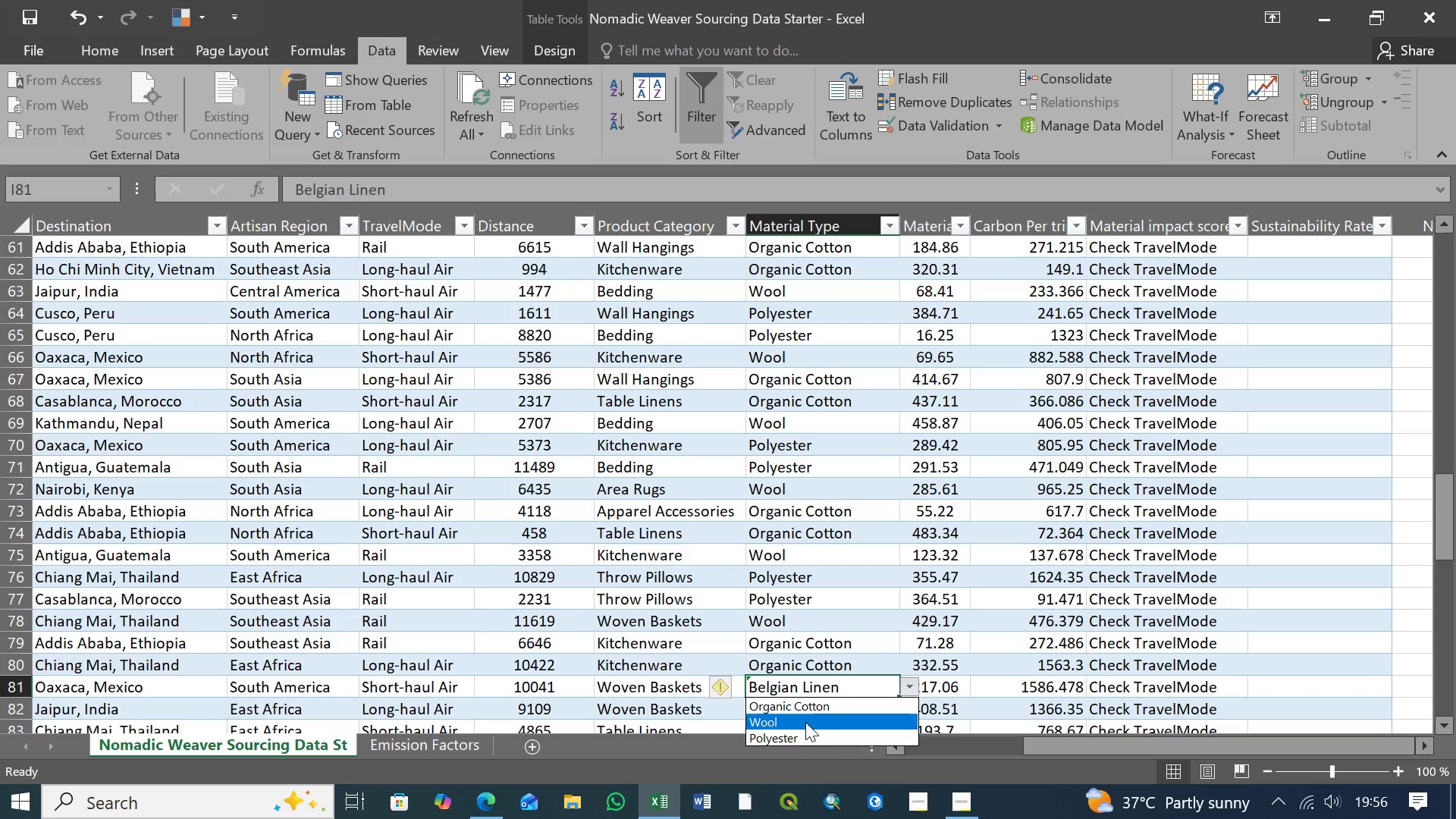 
left_click([805, 722])
 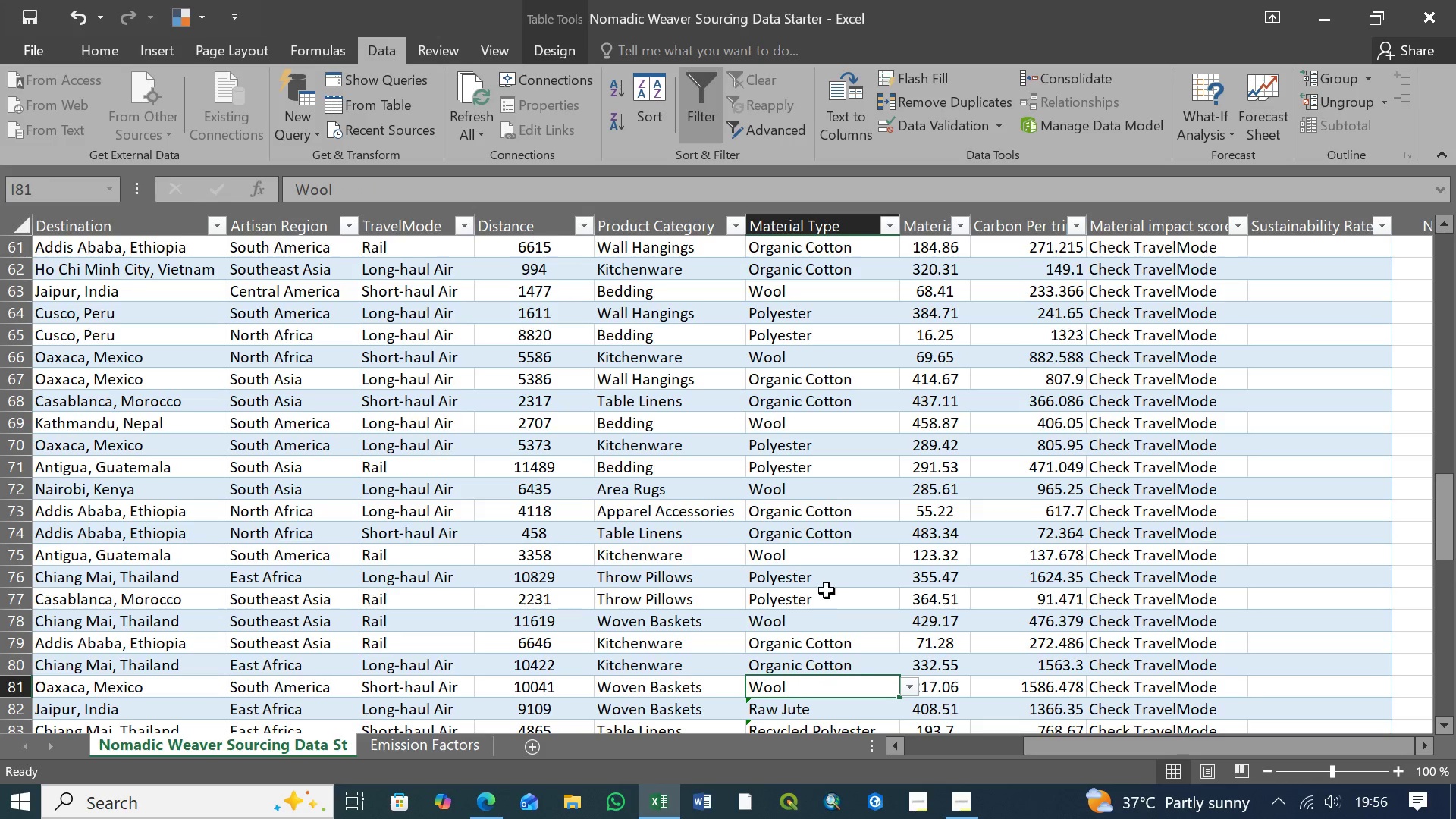 
scroll: coordinate [827, 591], scroll_direction: down, amount: 5.0
 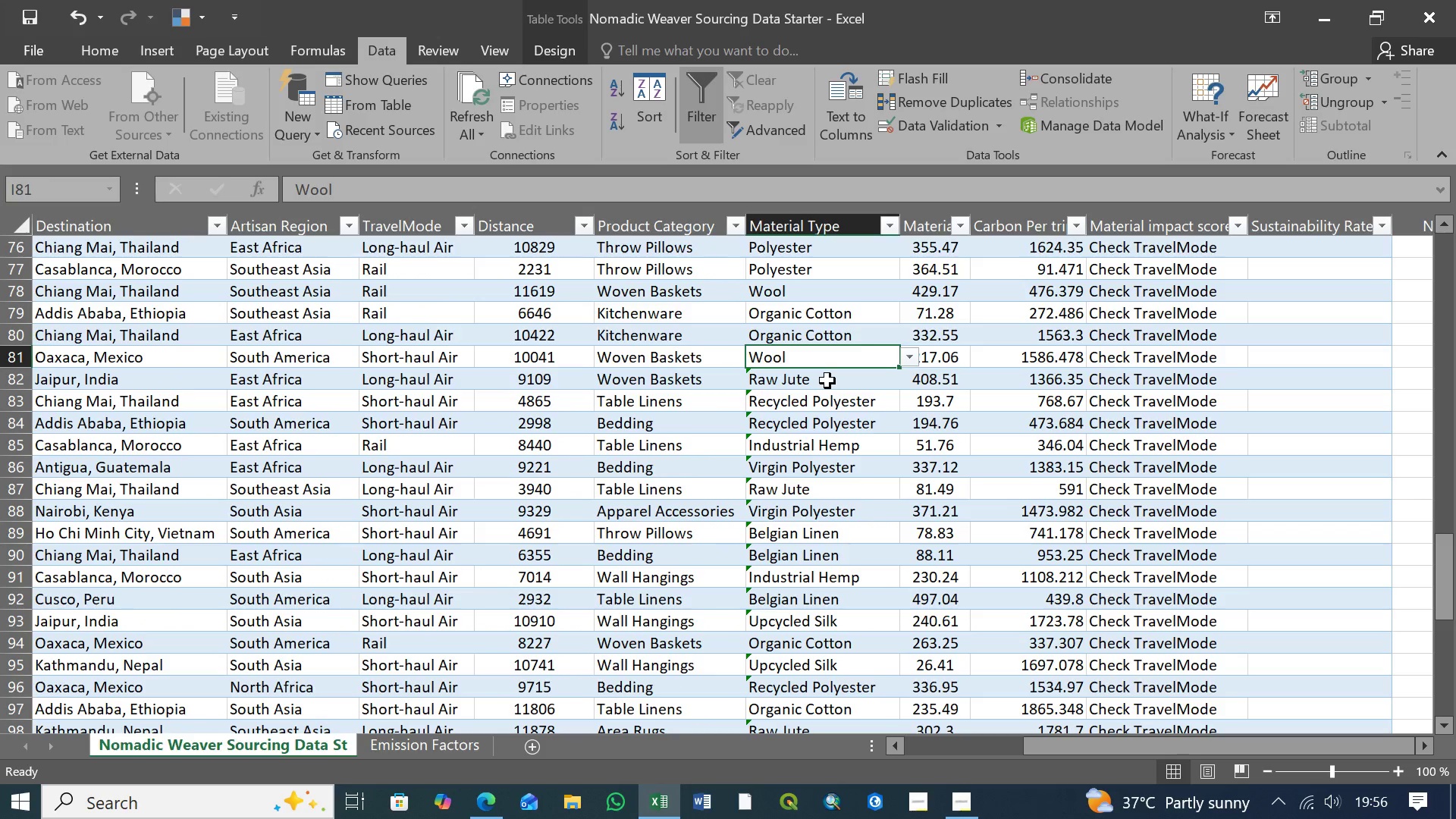 
left_click([836, 384])
 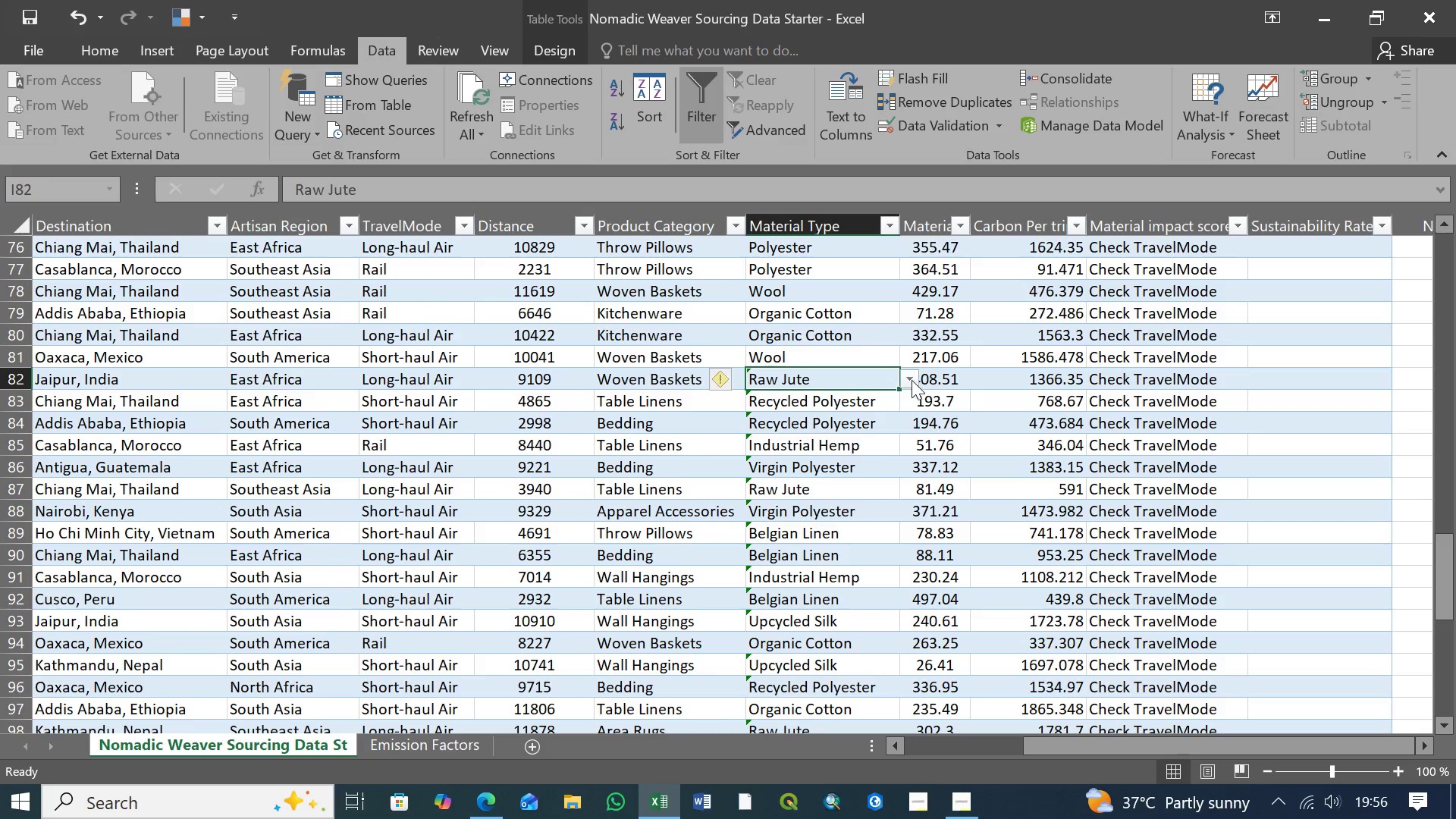 
left_click([912, 380])
 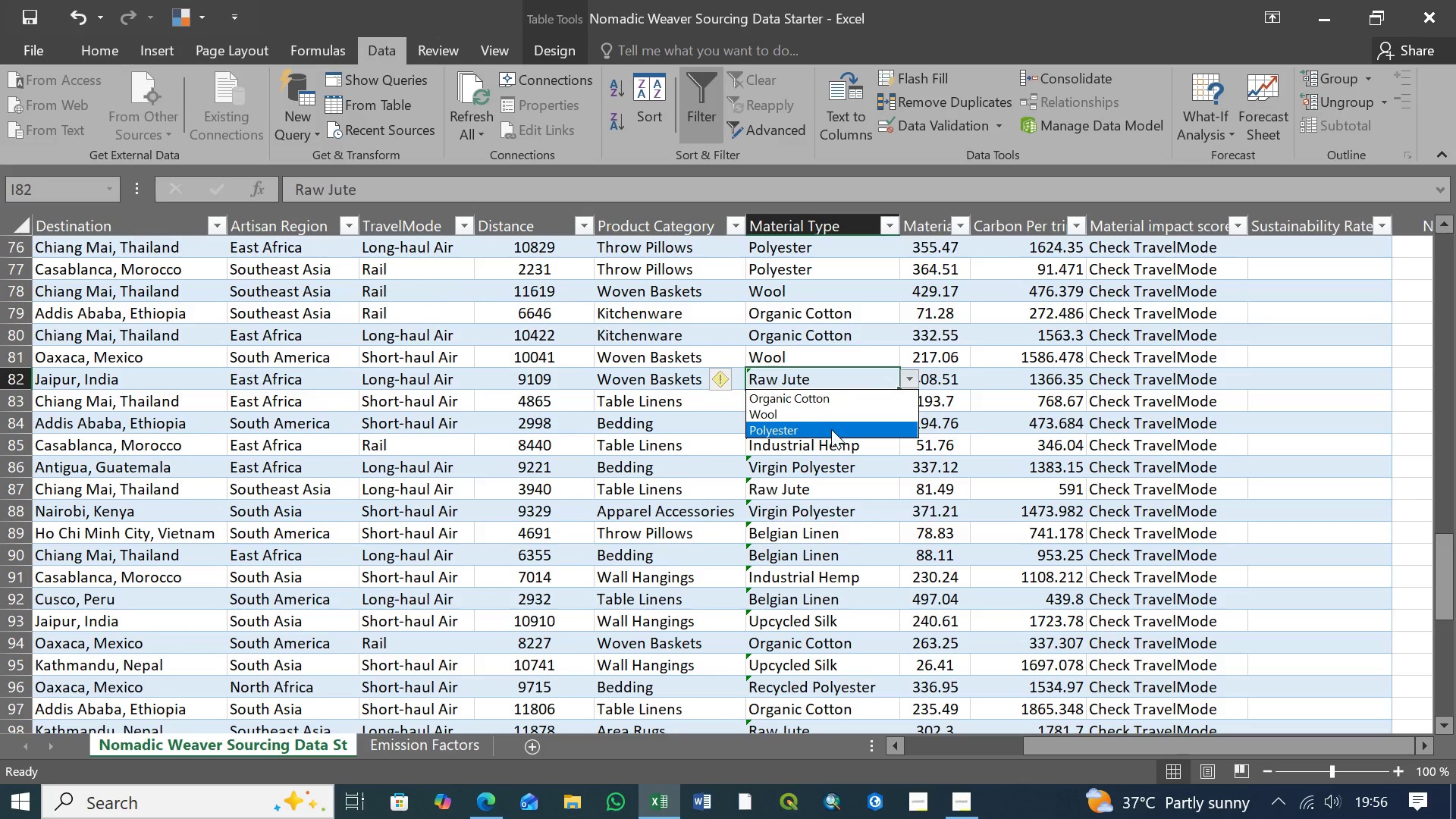 
left_click([831, 430])
 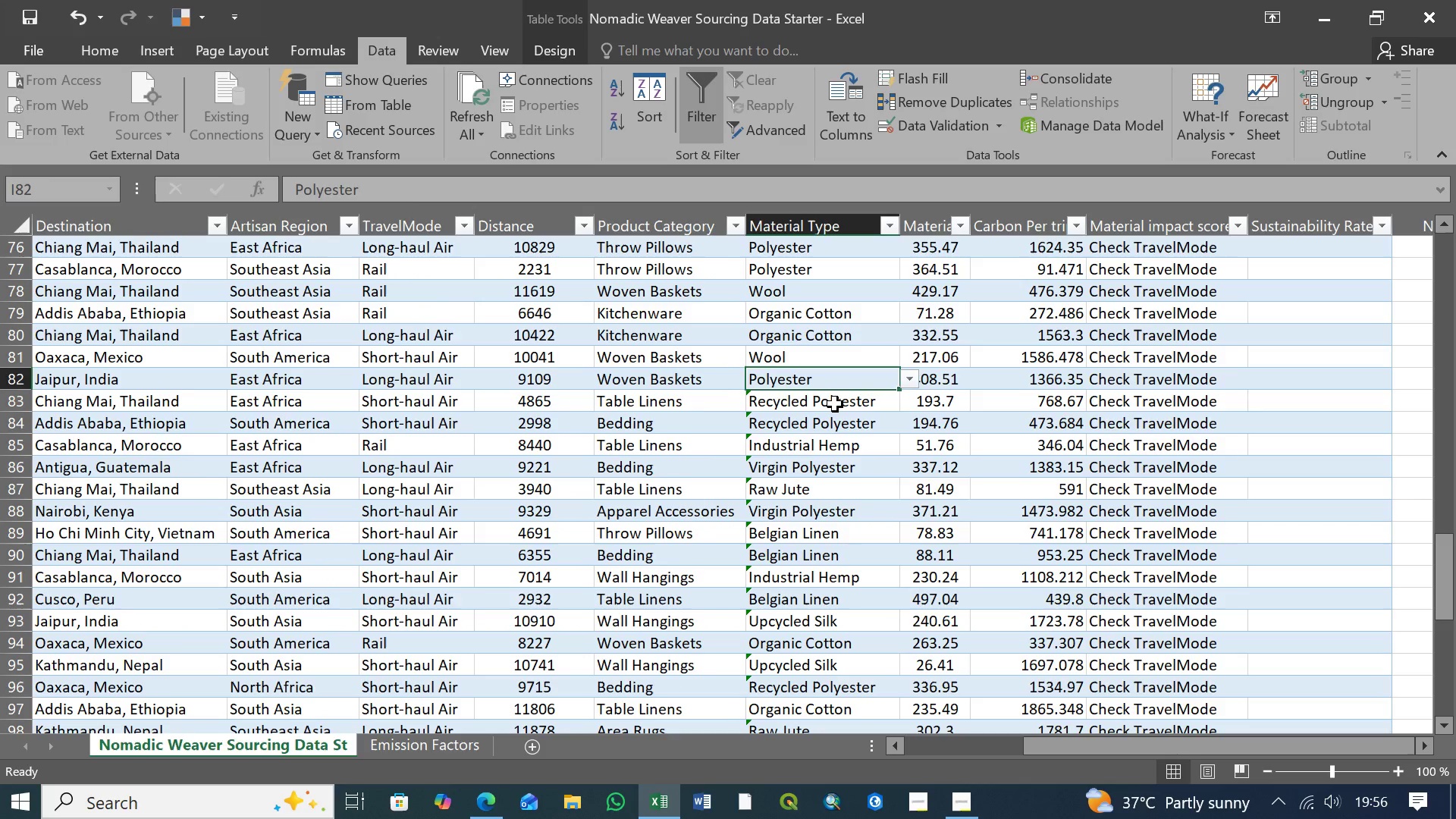 
left_click([838, 400])
 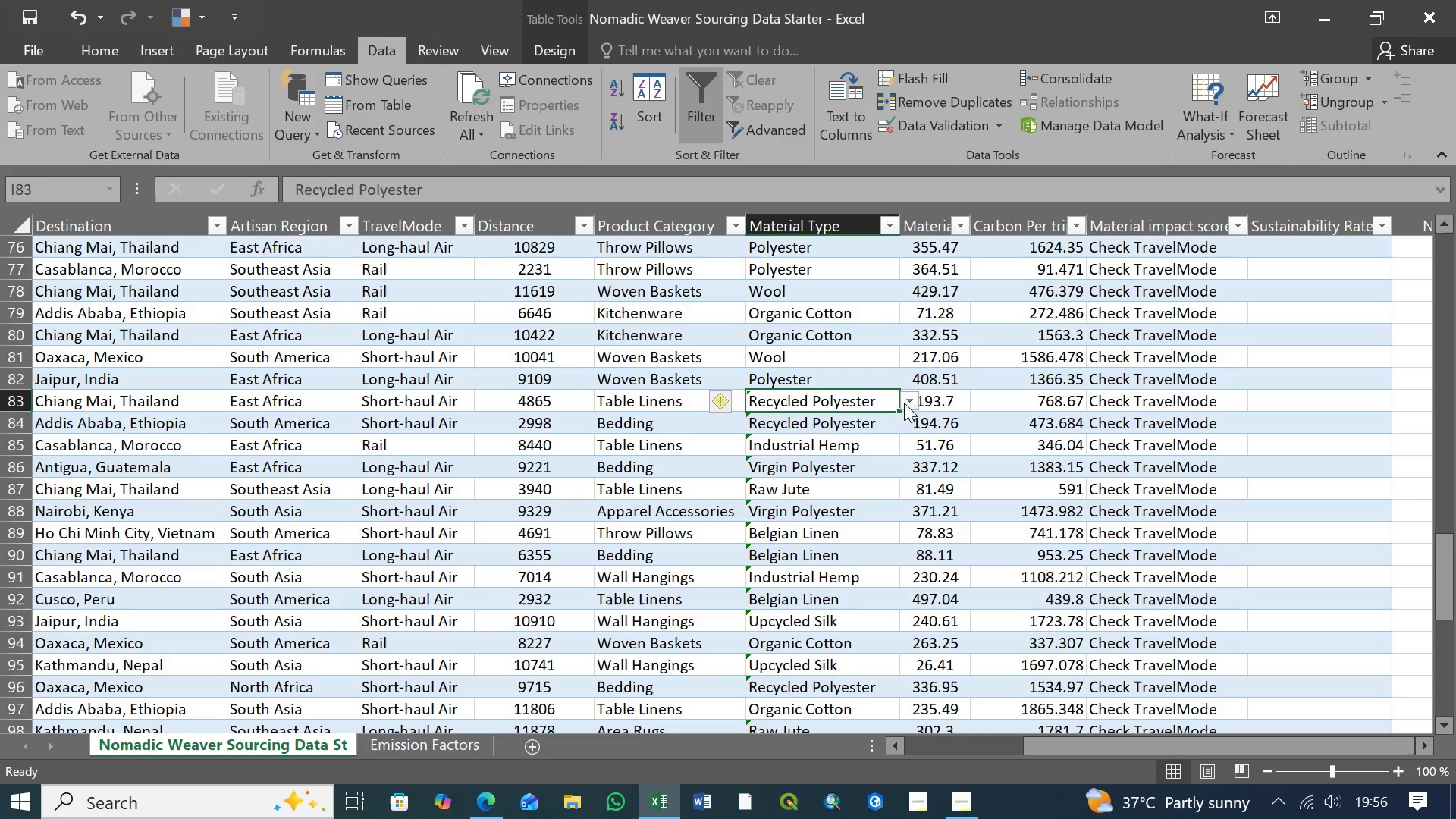 
left_click([906, 399])
 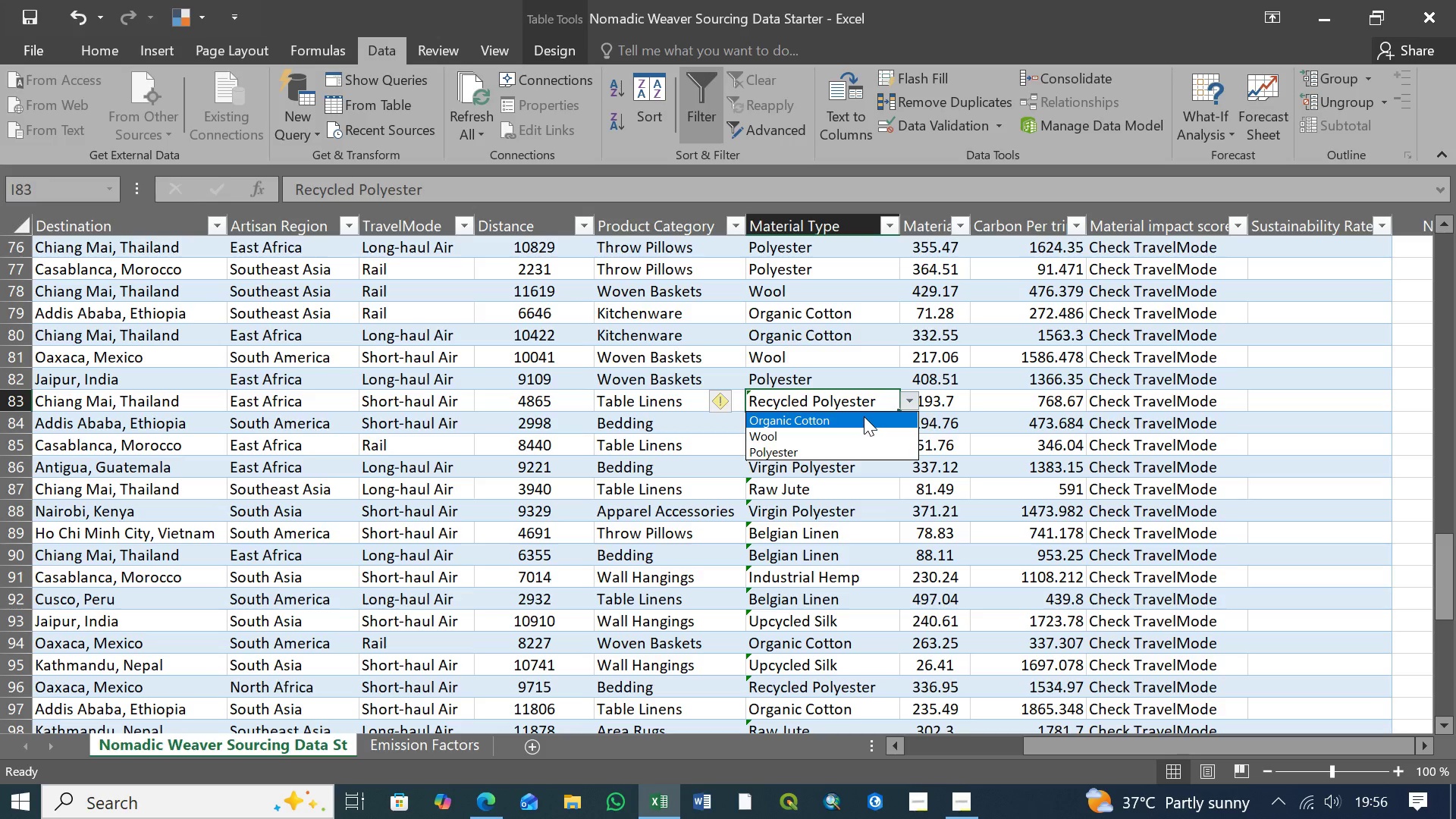 
left_click([835, 452])
 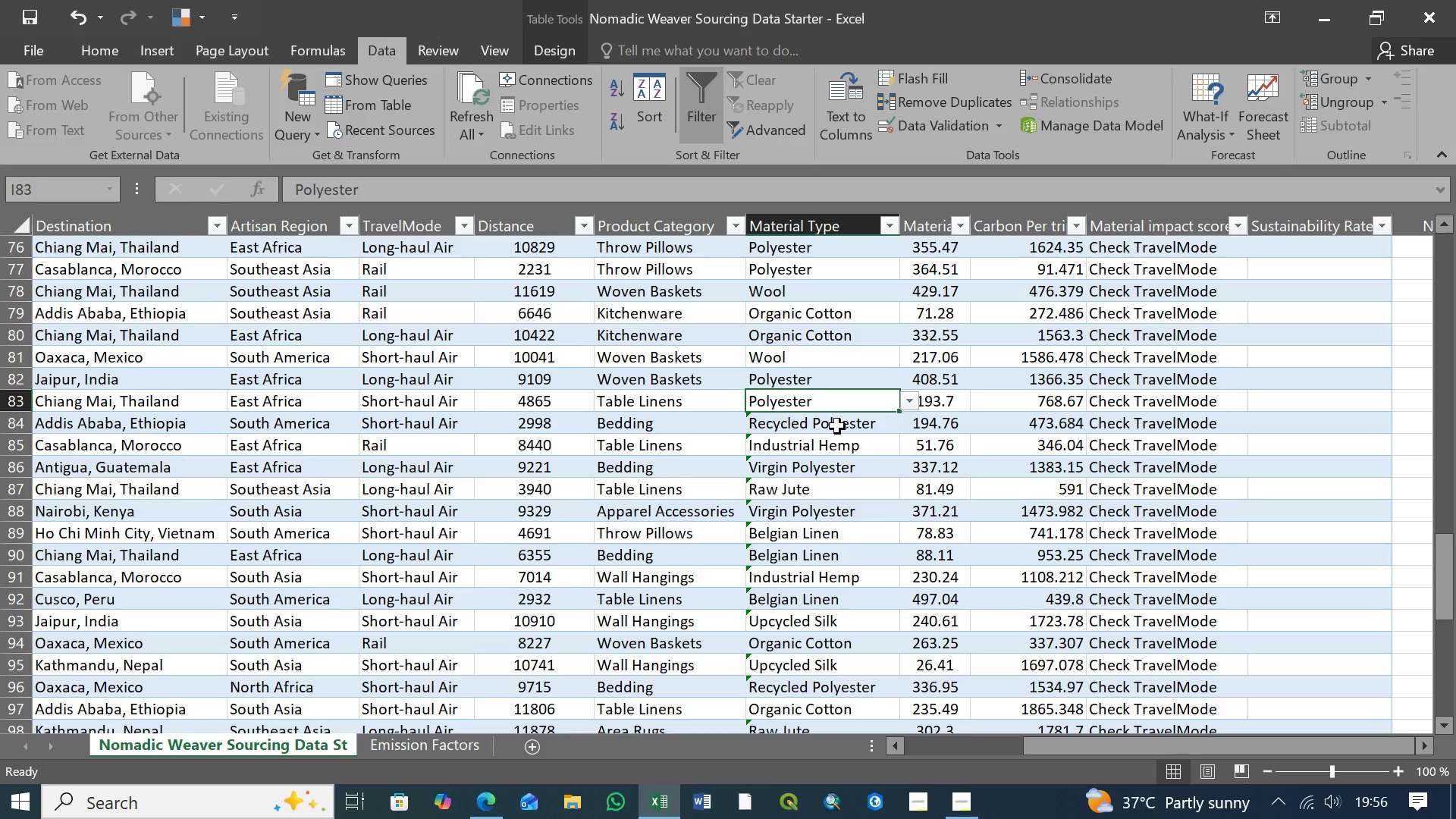 
left_click([837, 426])
 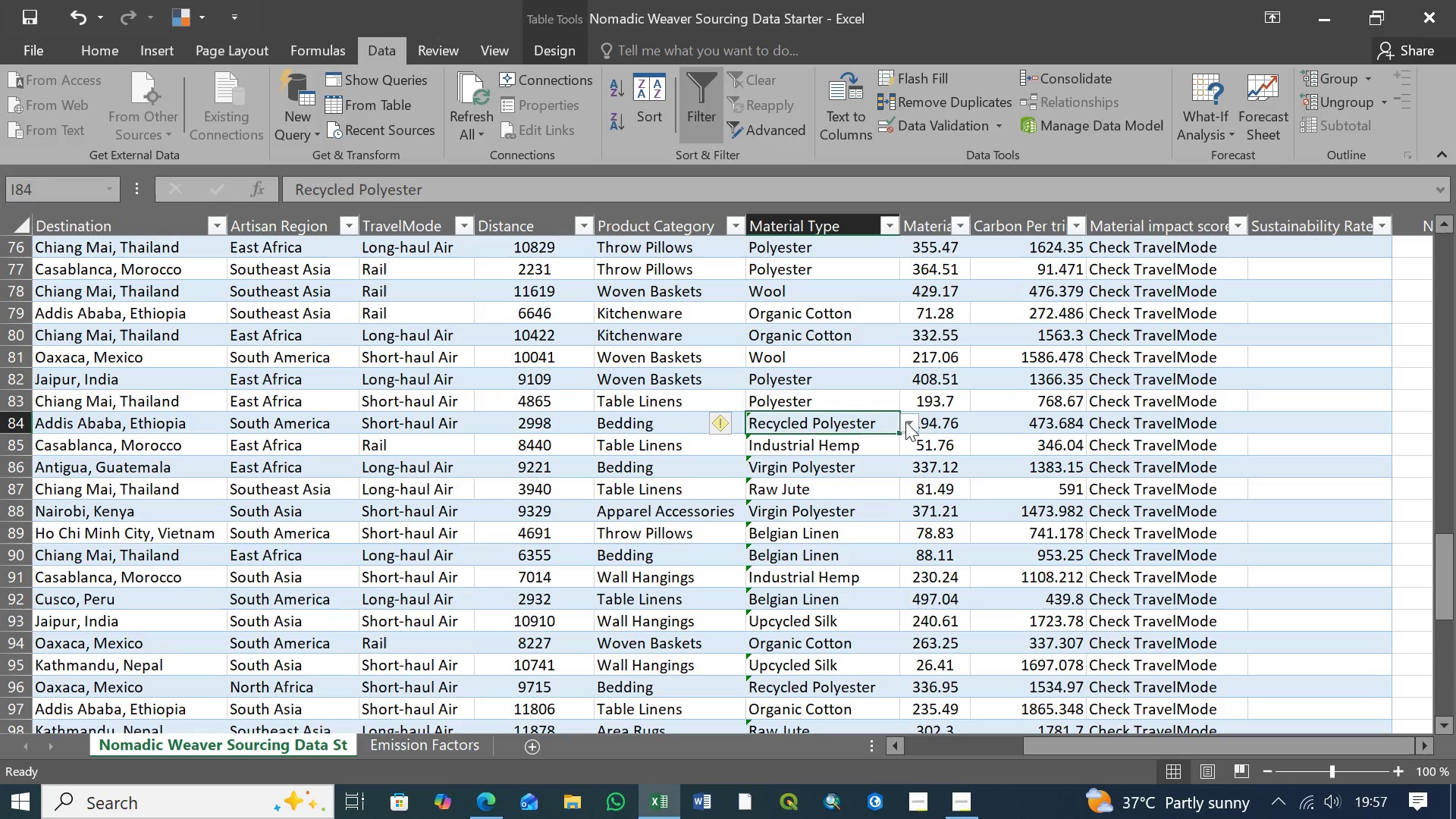 
left_click([905, 422])
 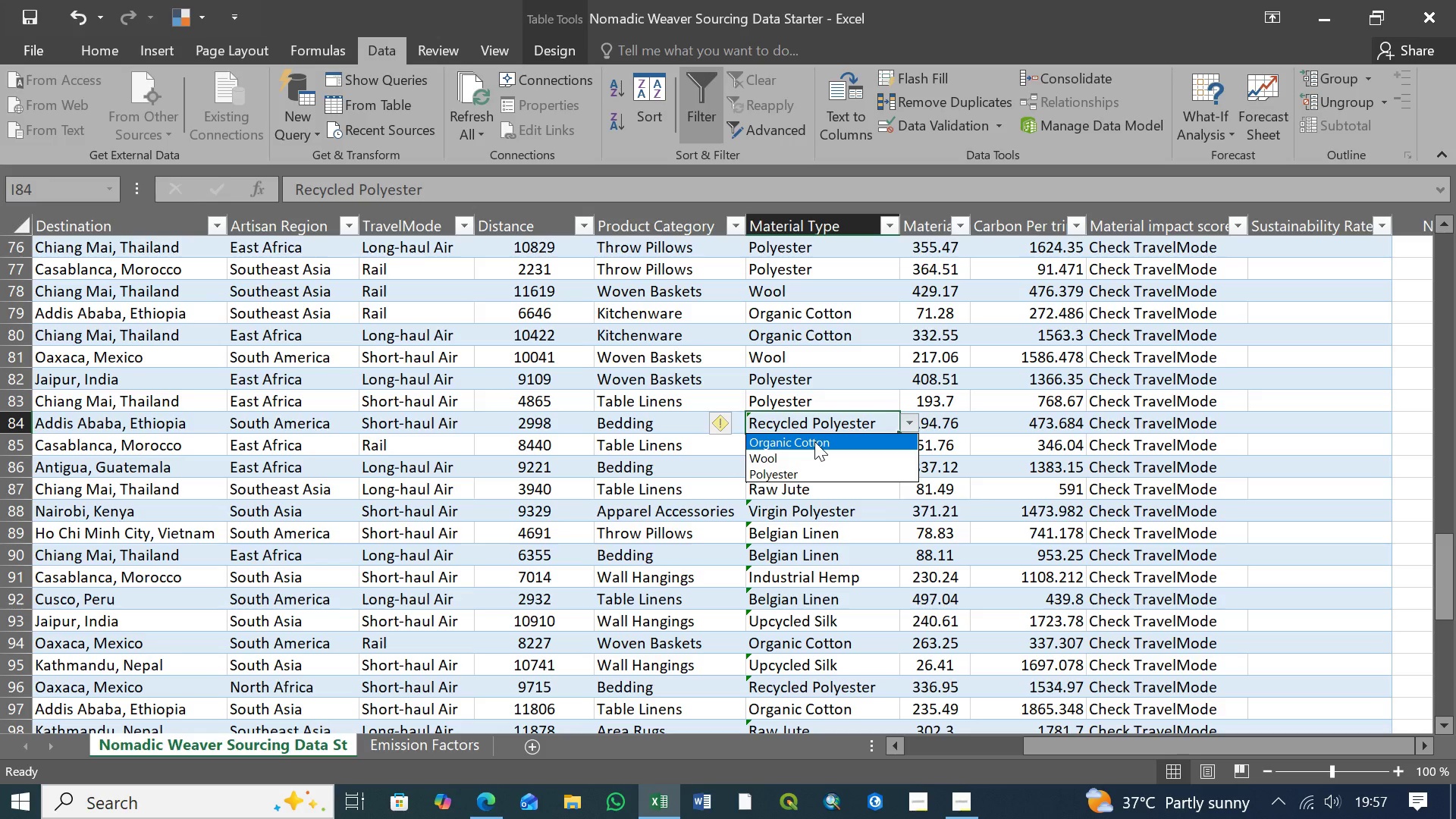 
left_click([807, 455])
 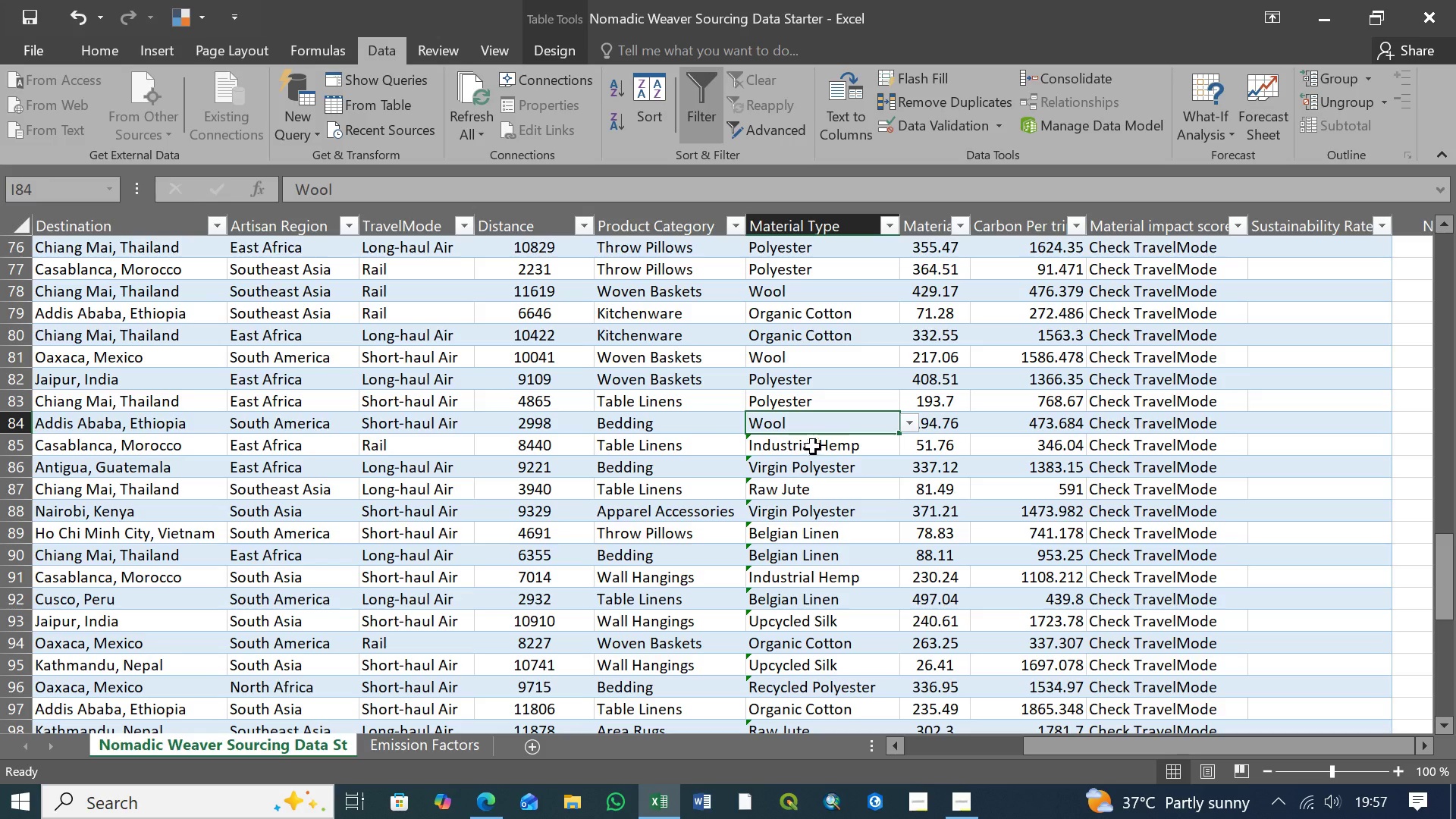 
left_click([826, 444])
 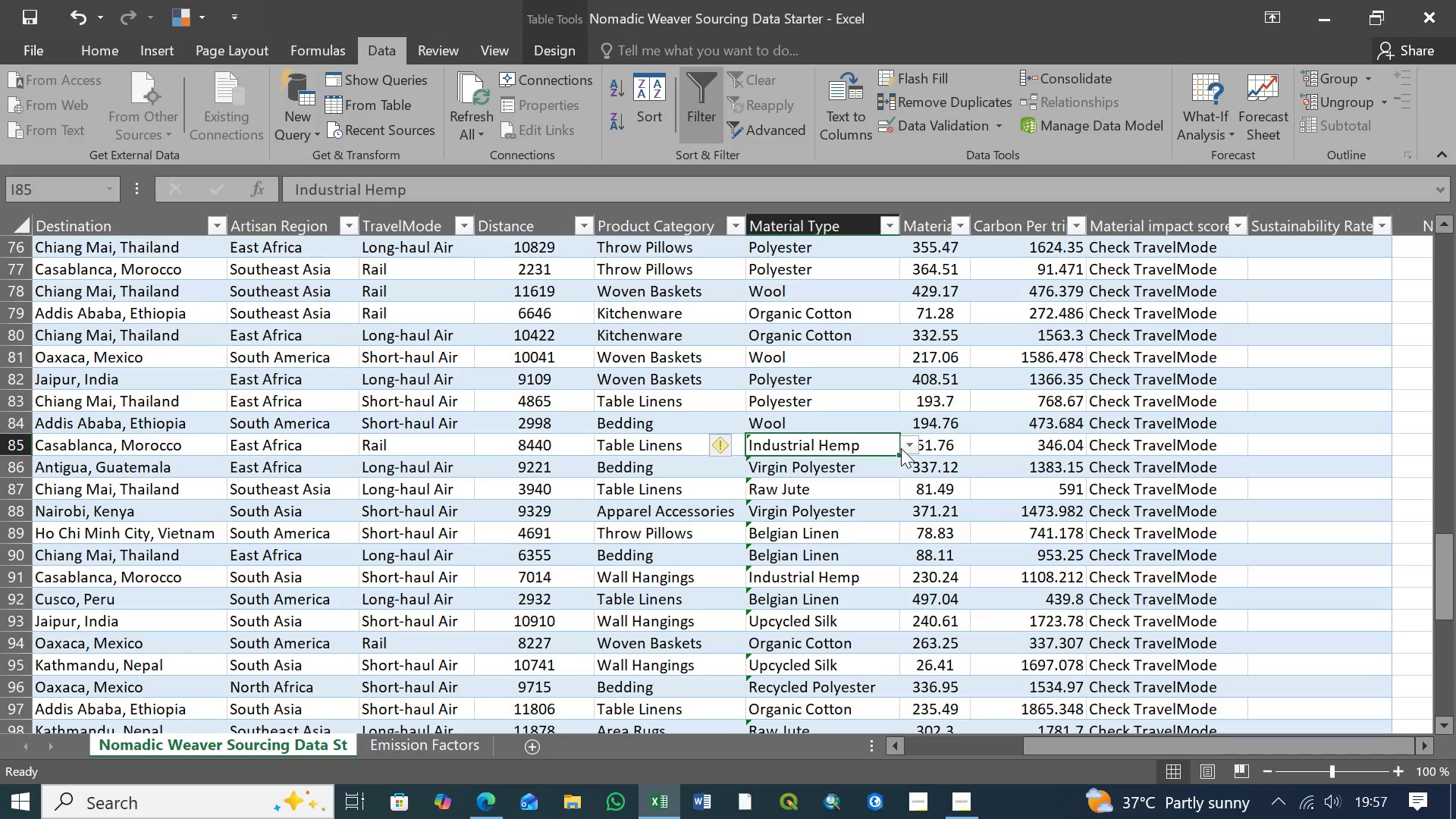 
left_click([908, 448])
 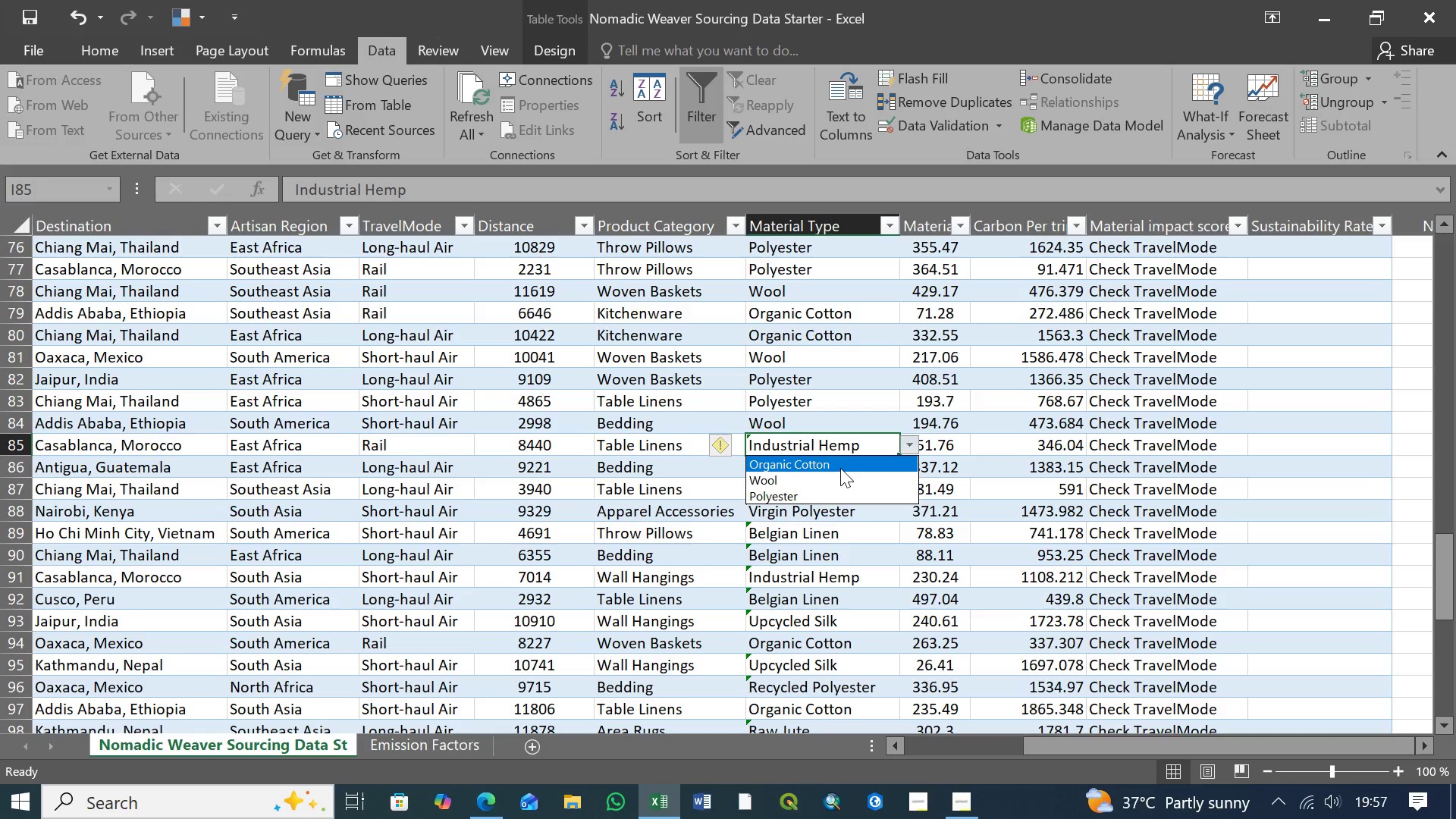 
left_click([840, 468])
 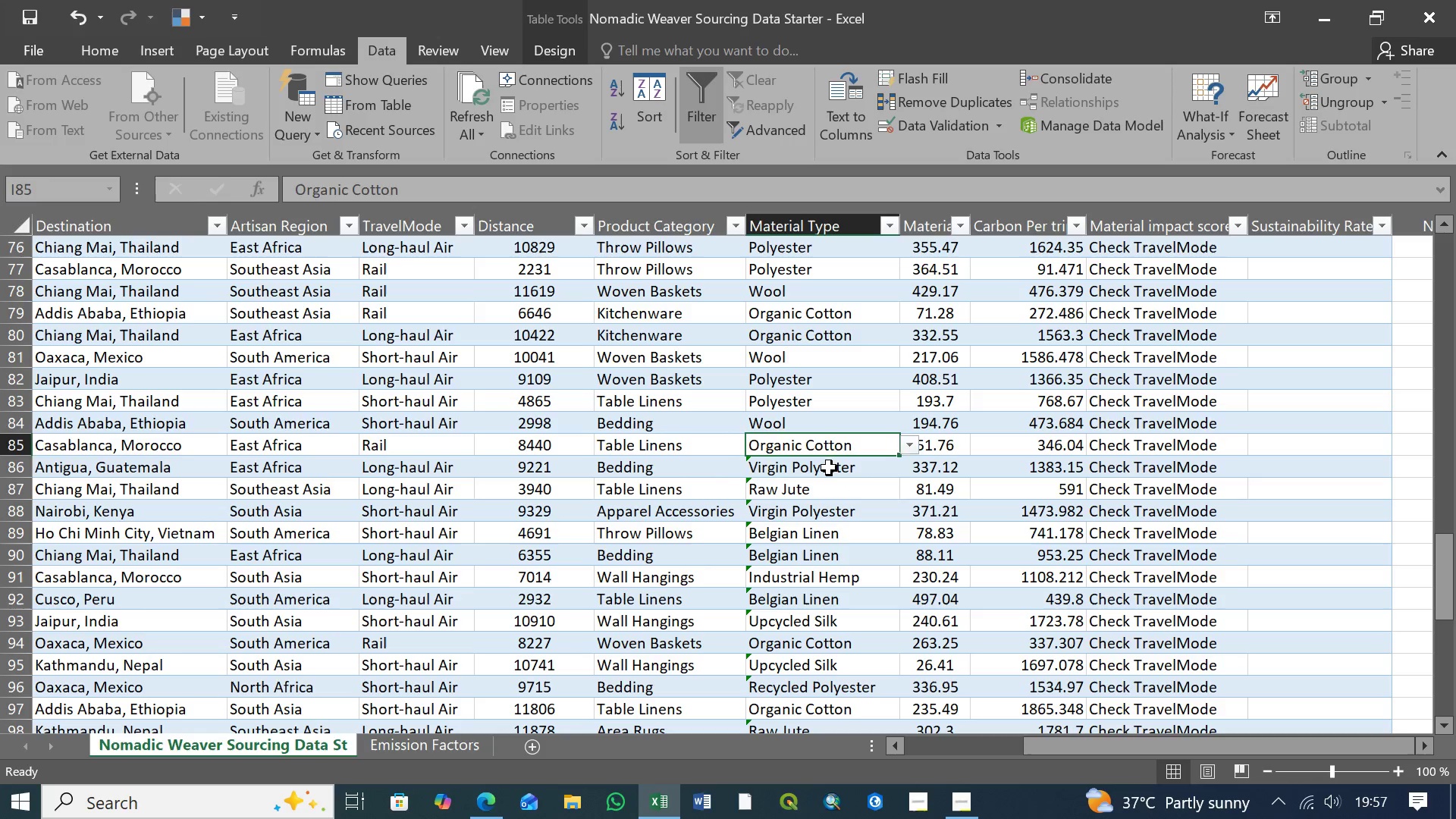 
left_click([829, 468])
 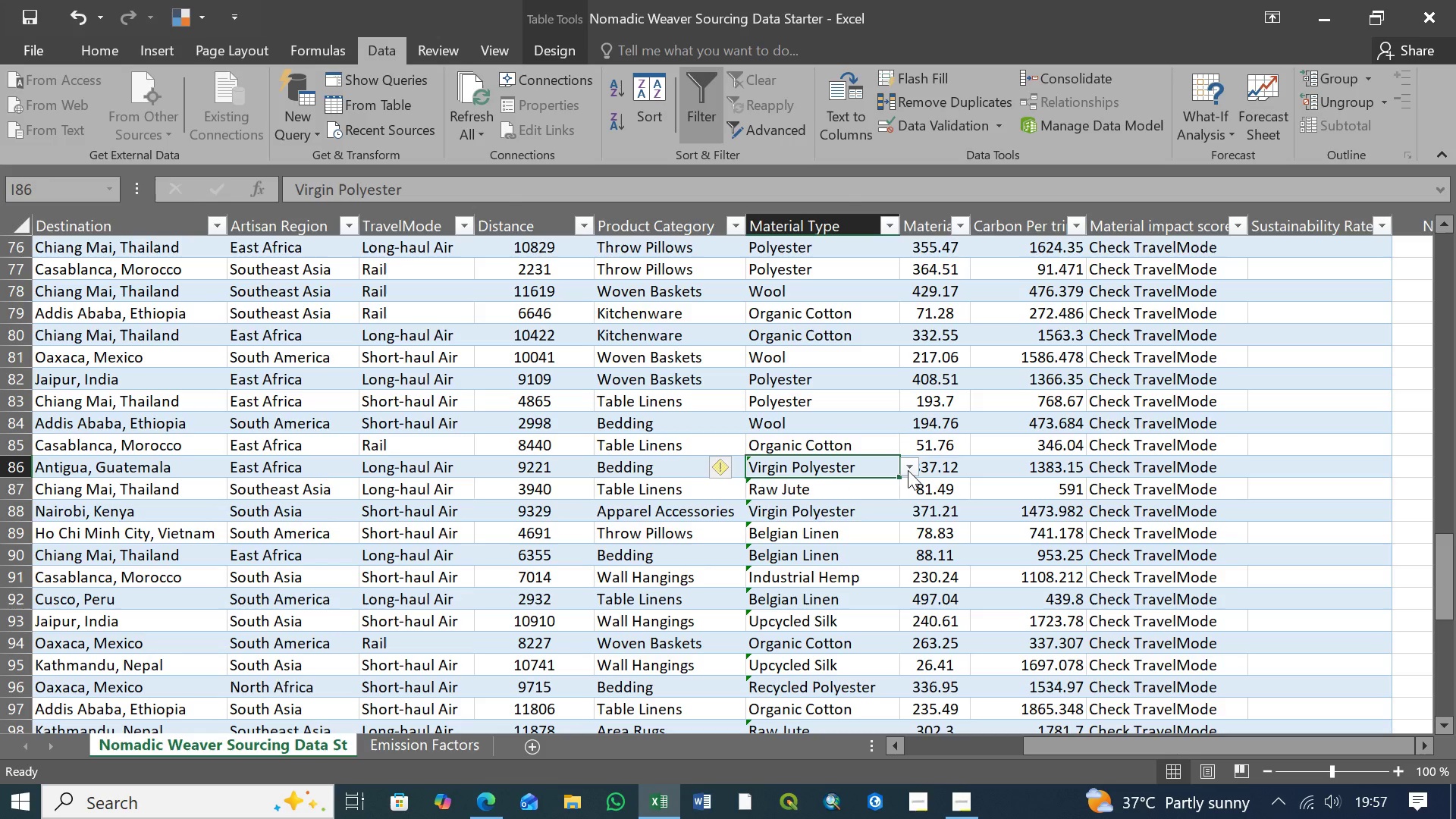 
left_click([908, 470])
 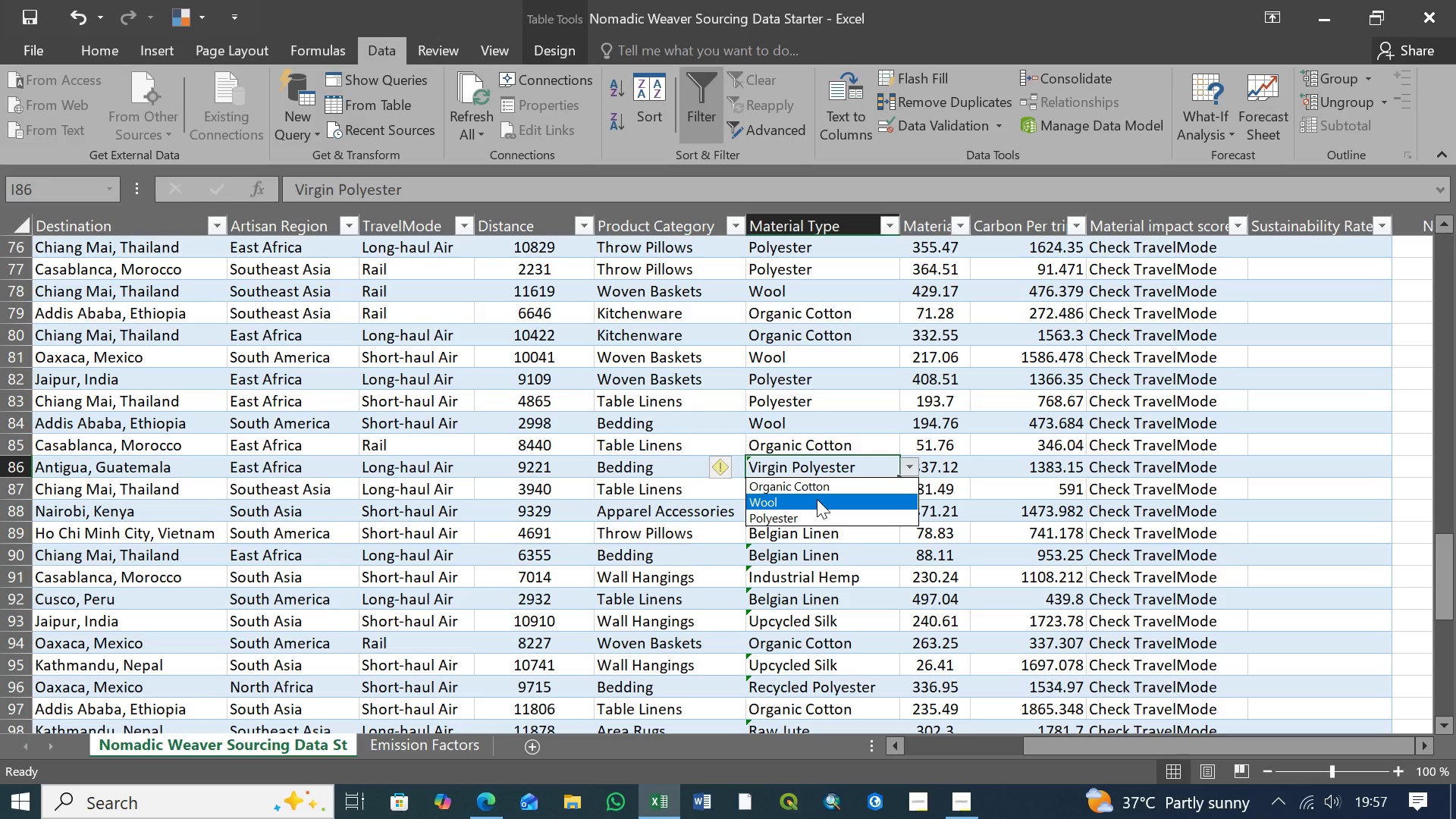 
left_click([815, 501])
 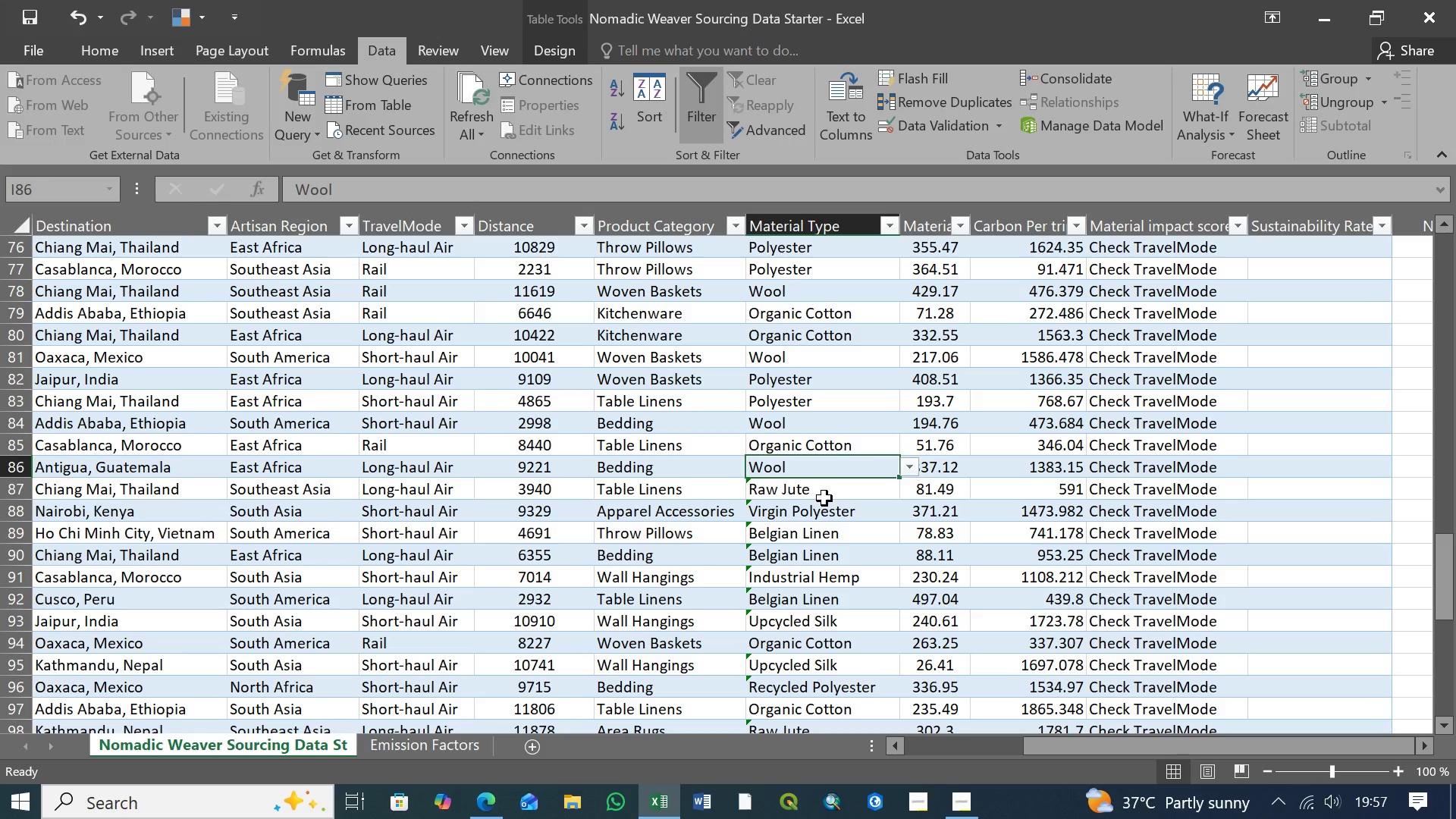 
left_click([824, 497])
 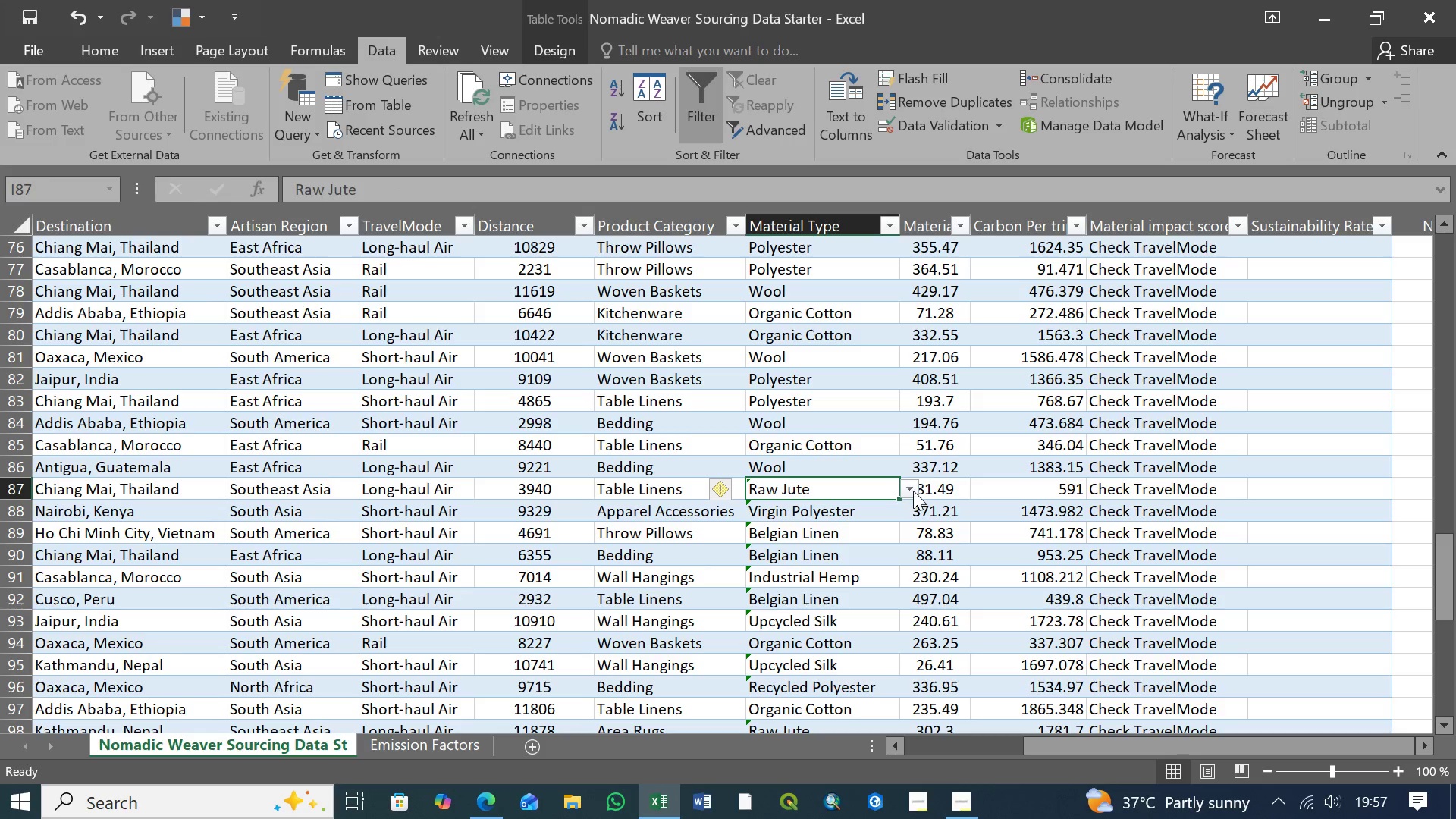 
left_click([913, 491])
 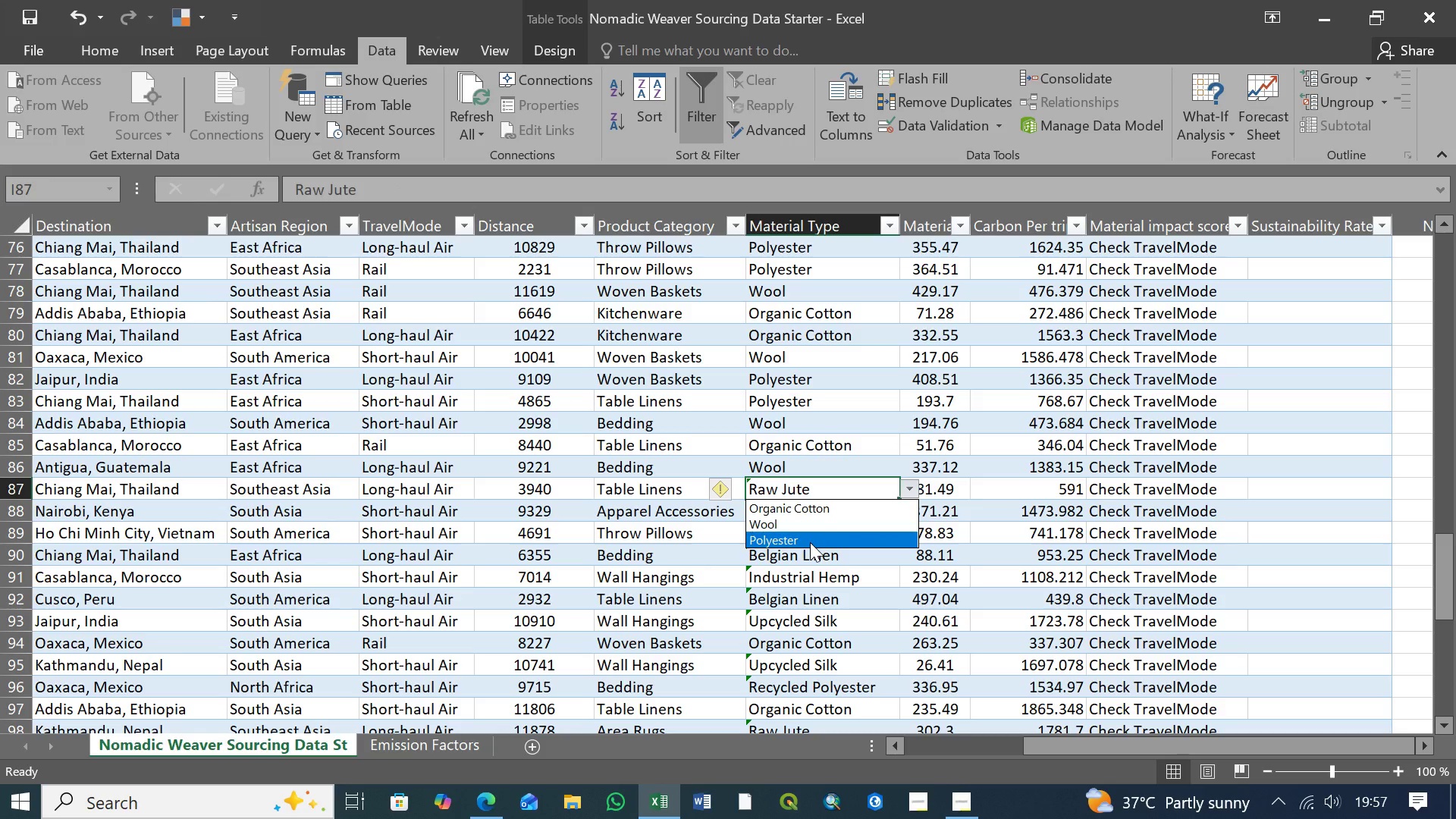 
left_click([810, 542])
 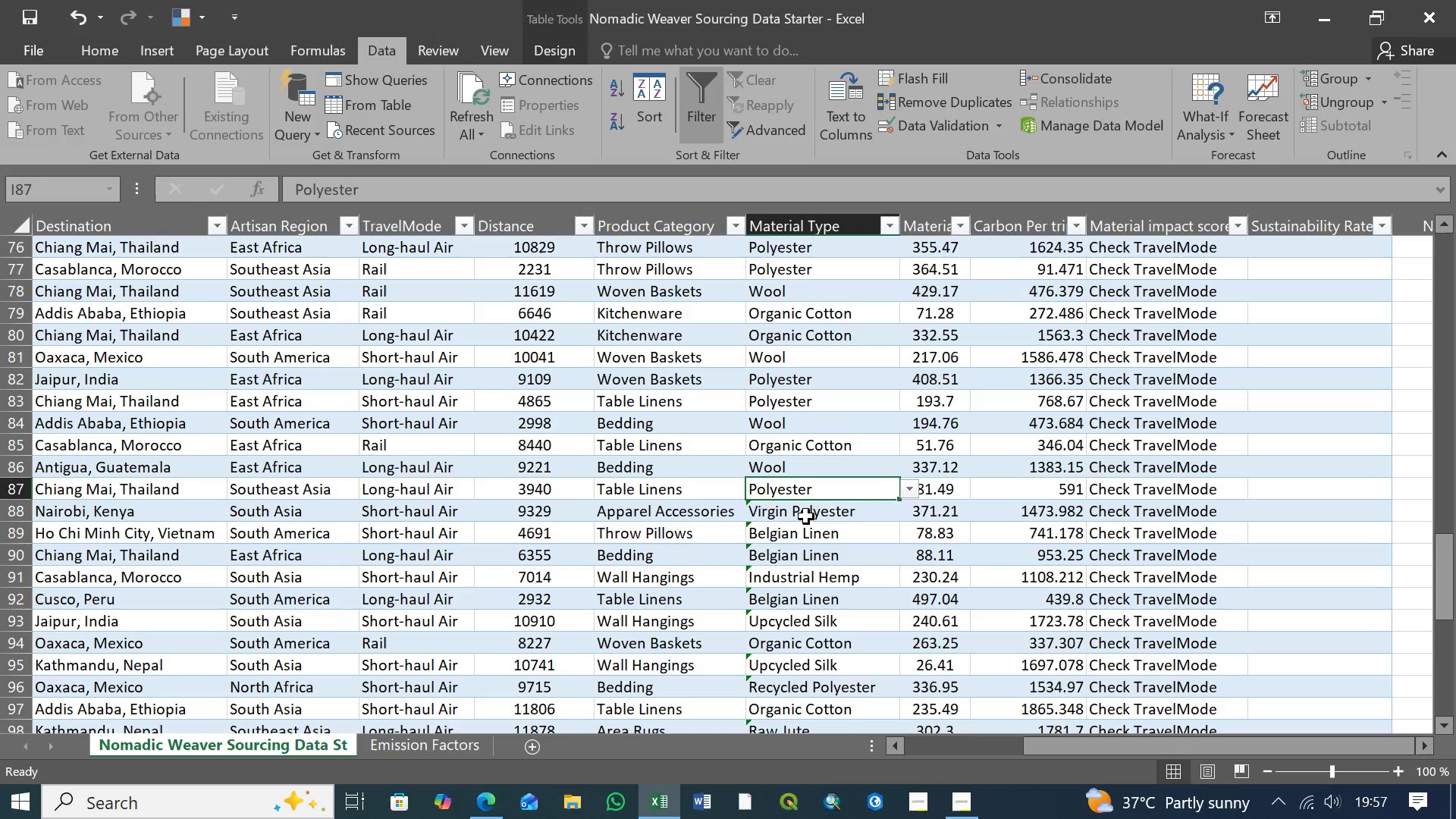 
left_click([807, 516])
 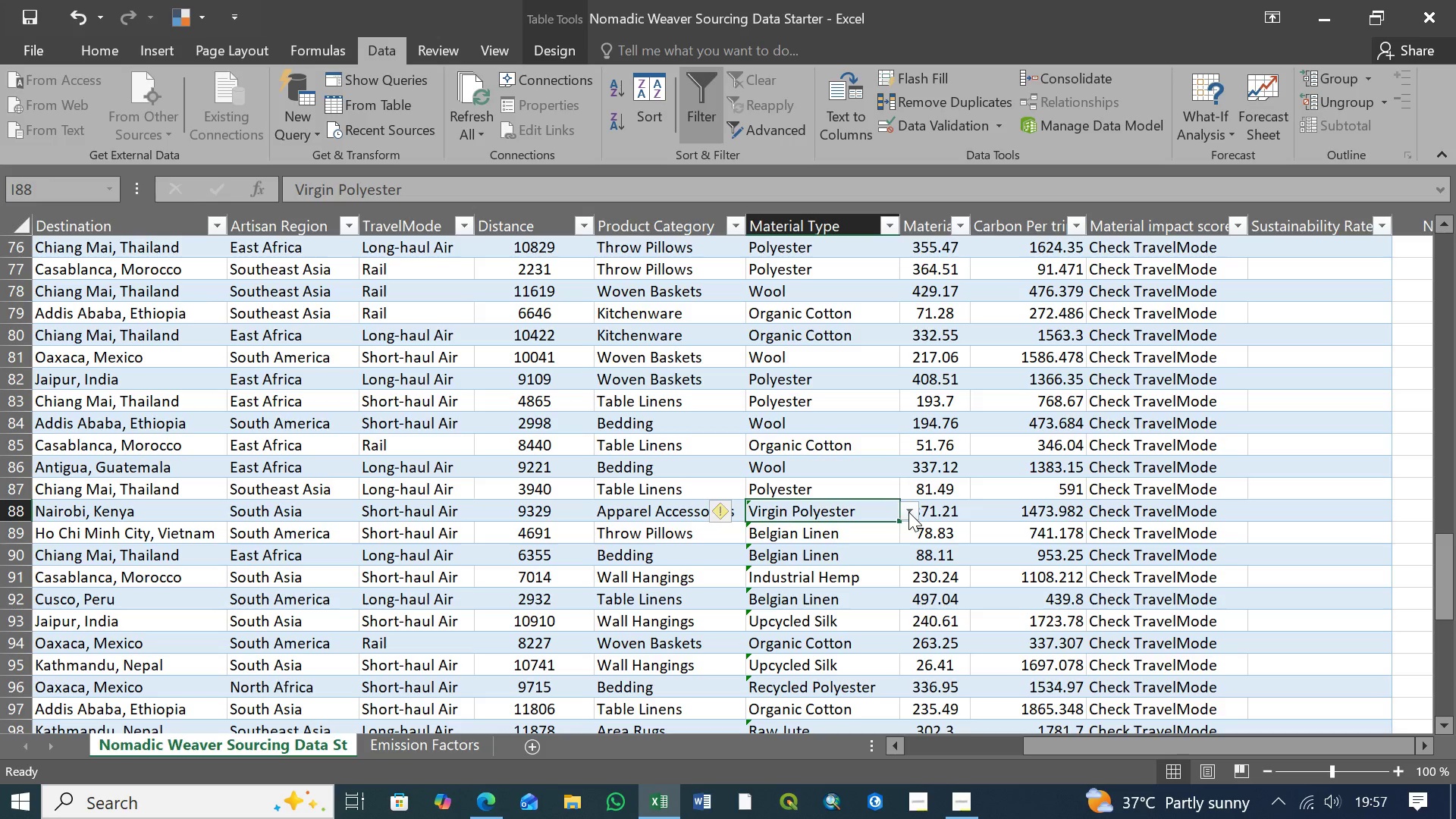 
left_click([908, 512])
 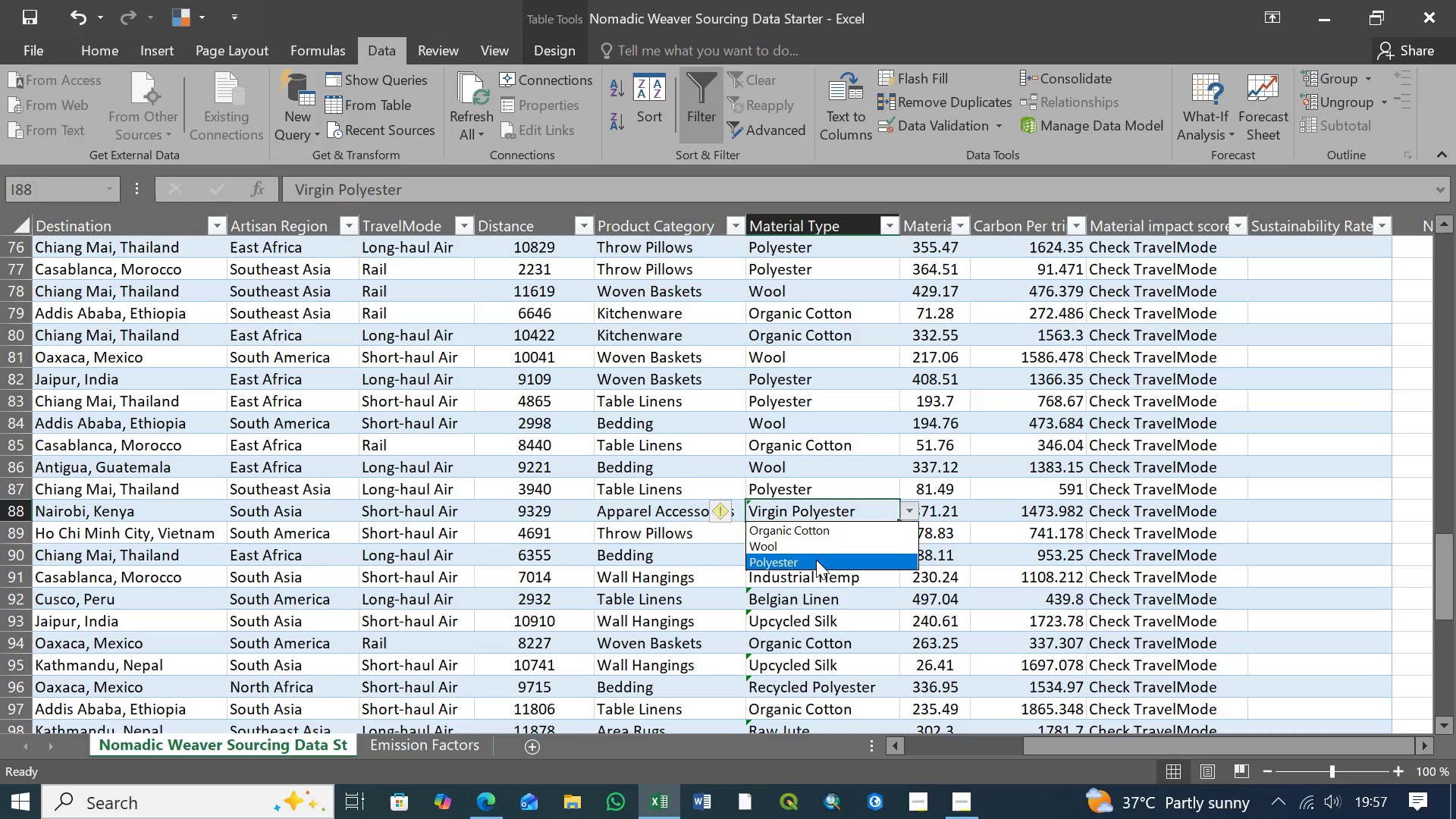 
left_click([816, 560])
 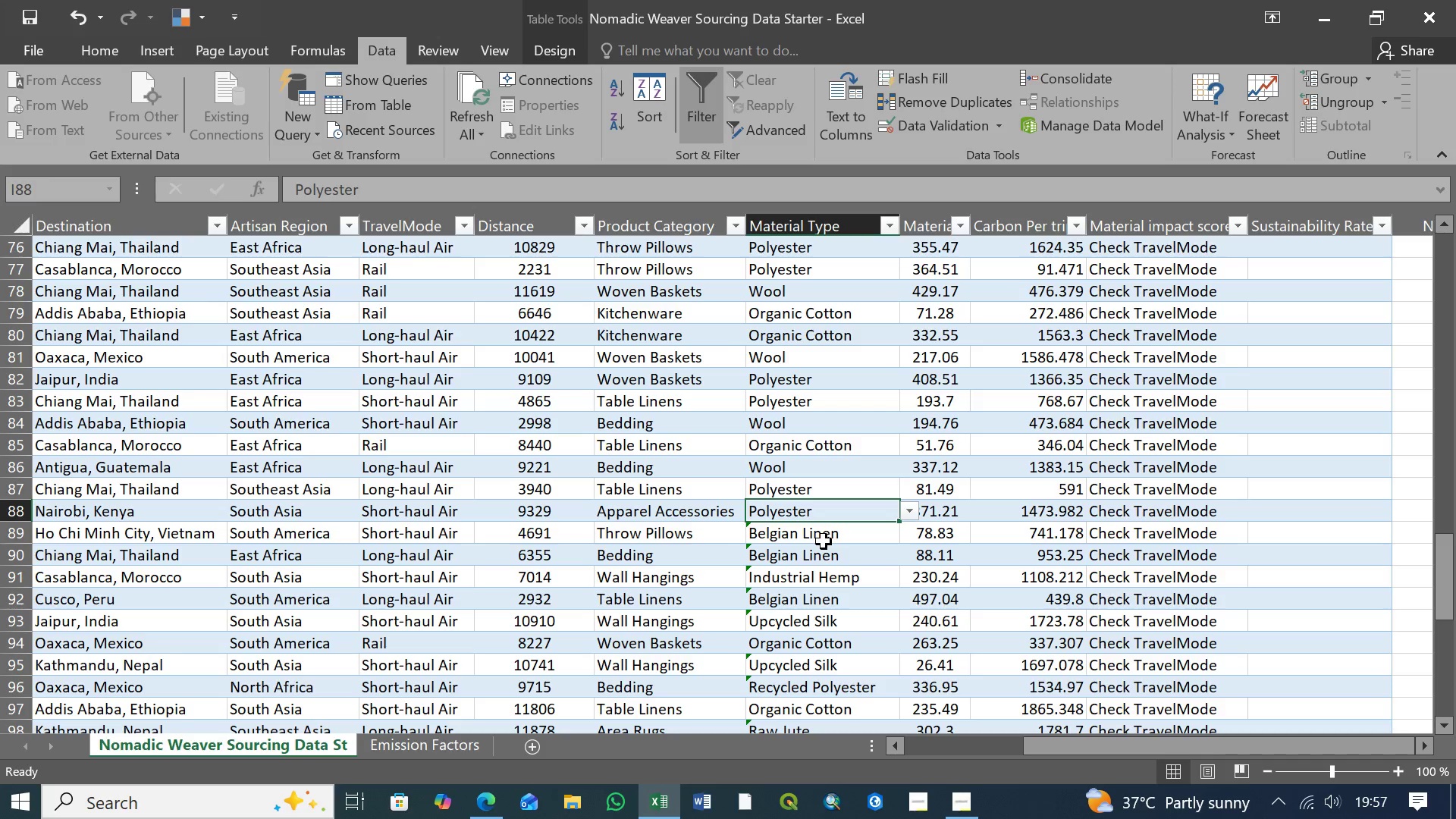 
left_click([824, 541])
 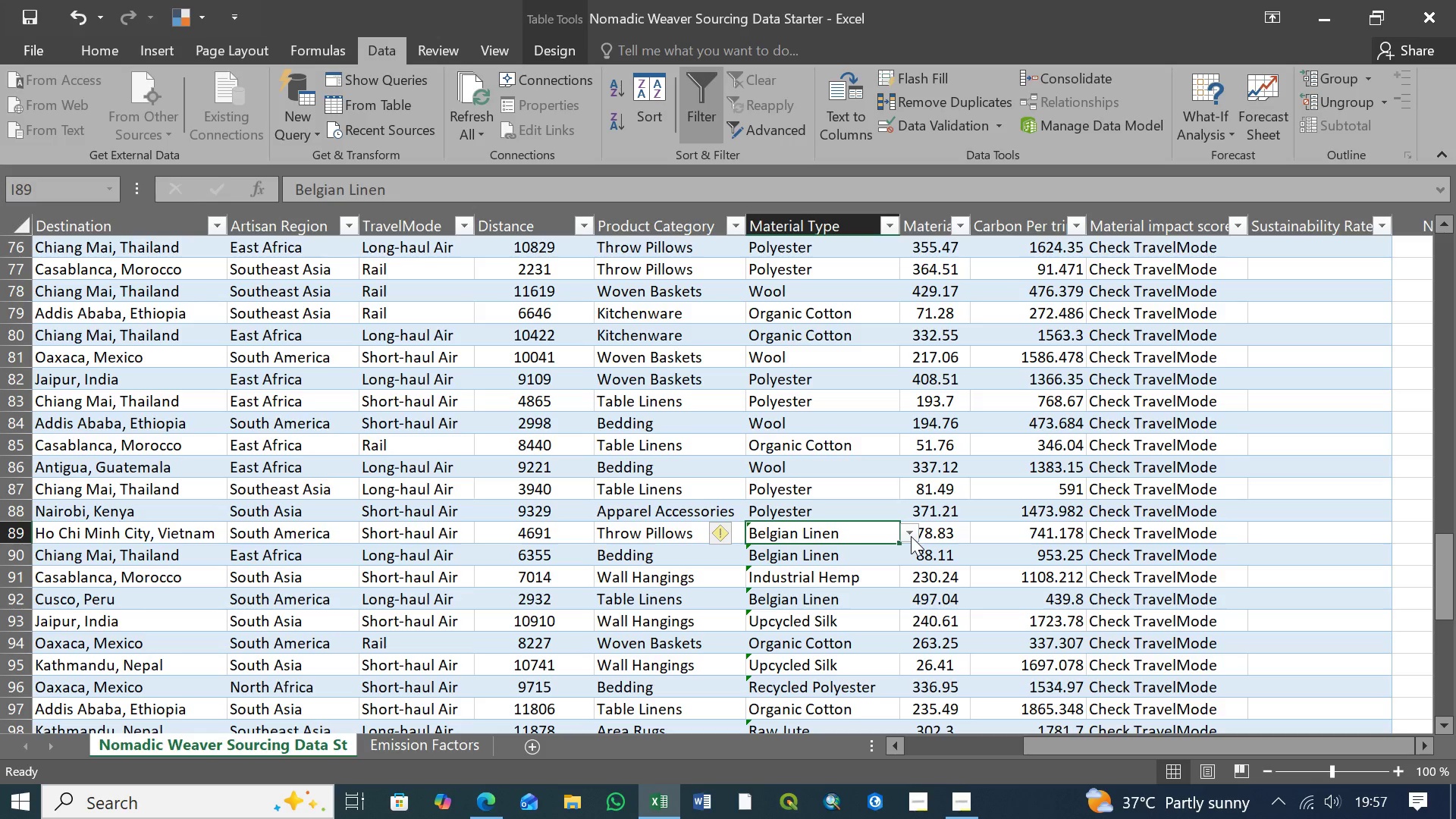 
left_click([911, 536])
 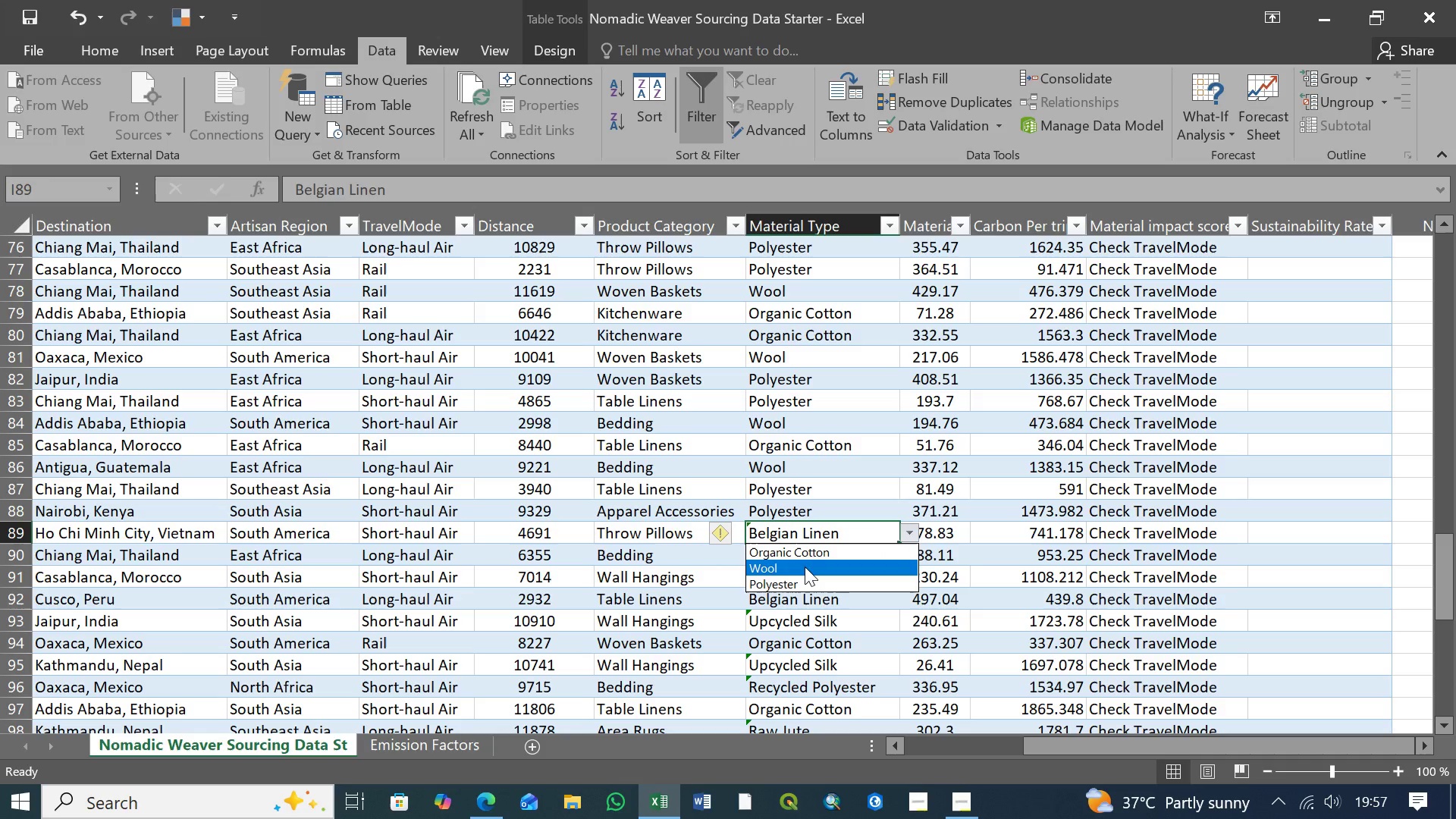 
left_click([805, 566])
 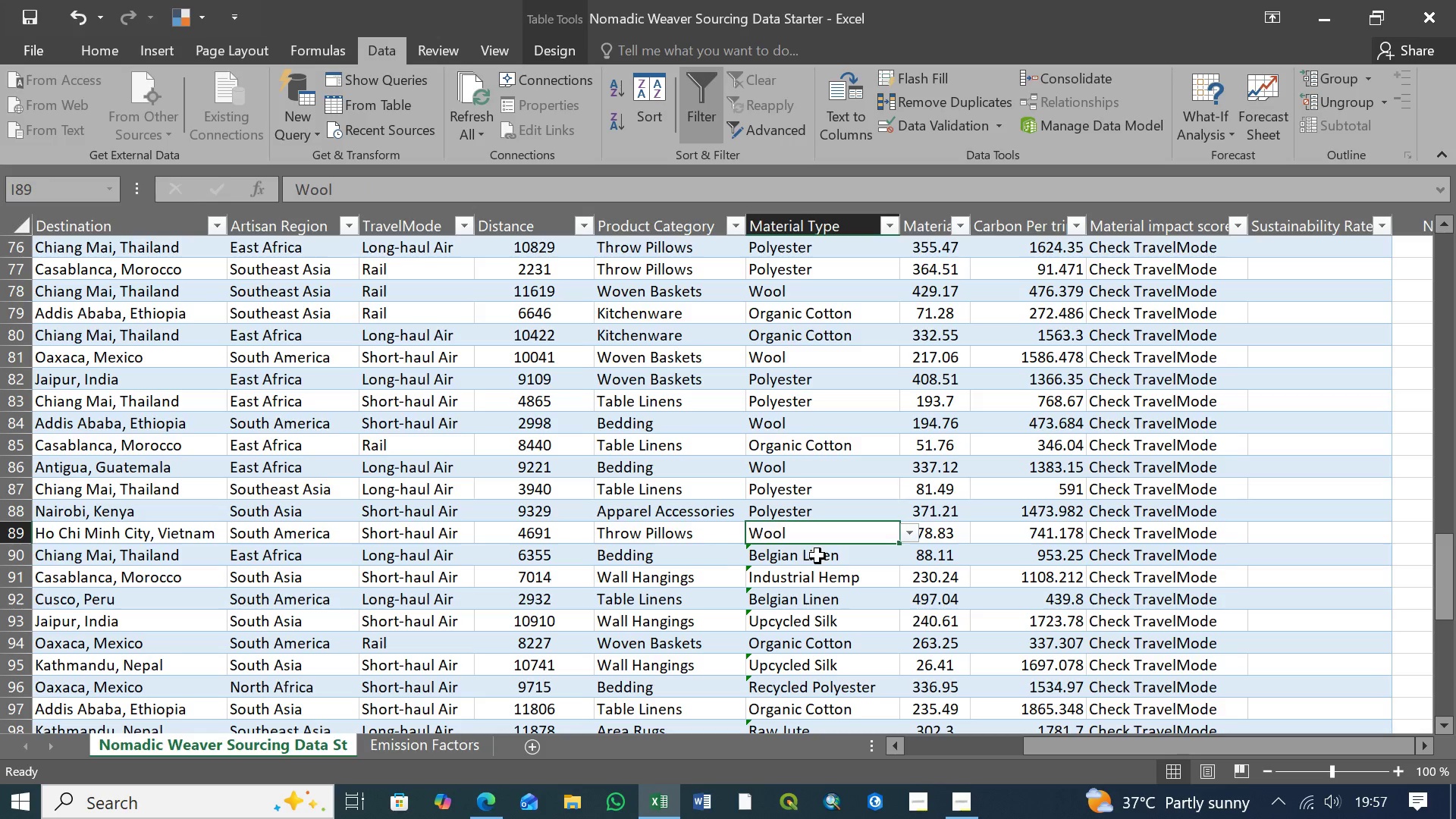 
left_click([817, 556])
 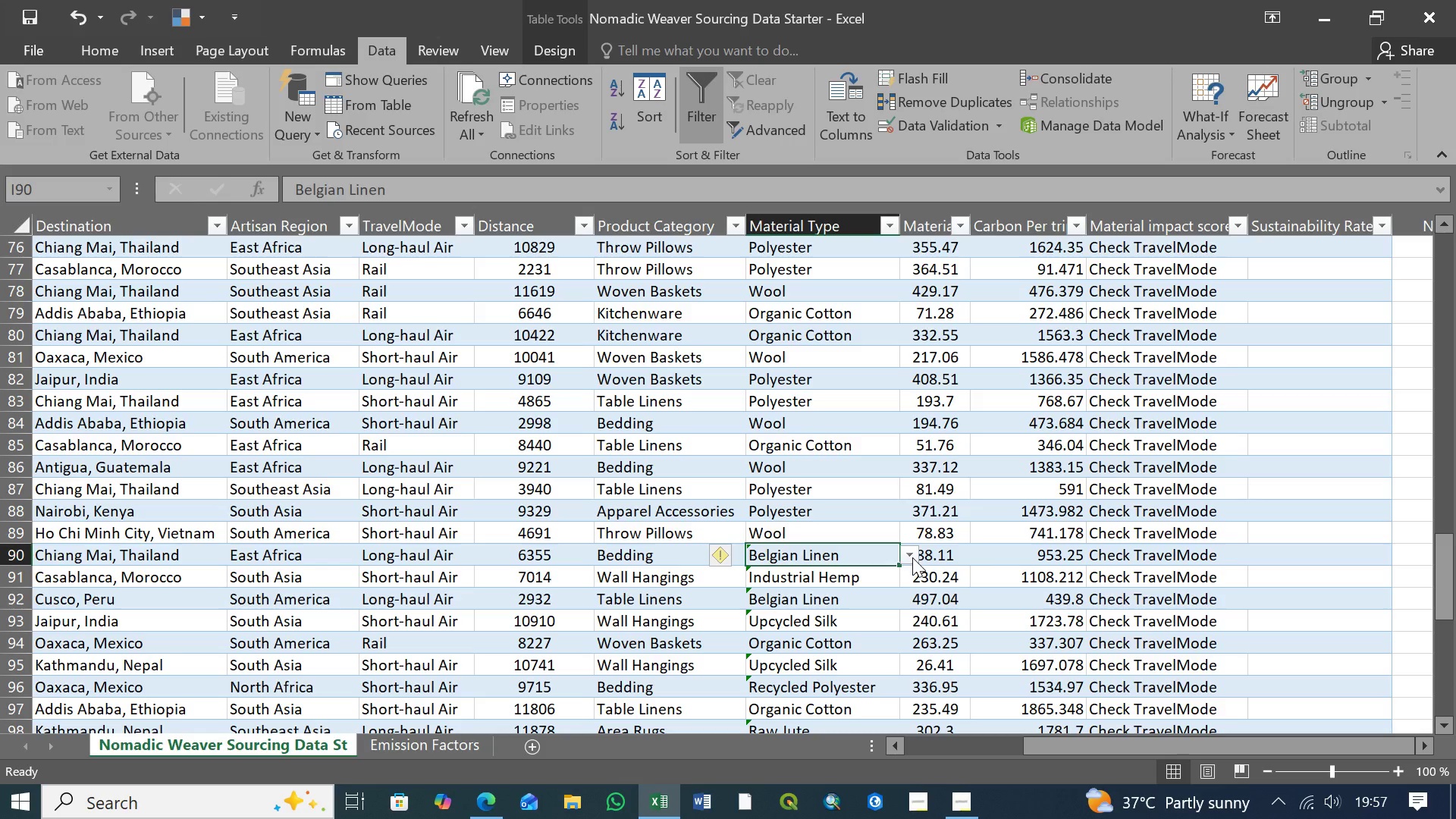 
left_click([912, 557])
 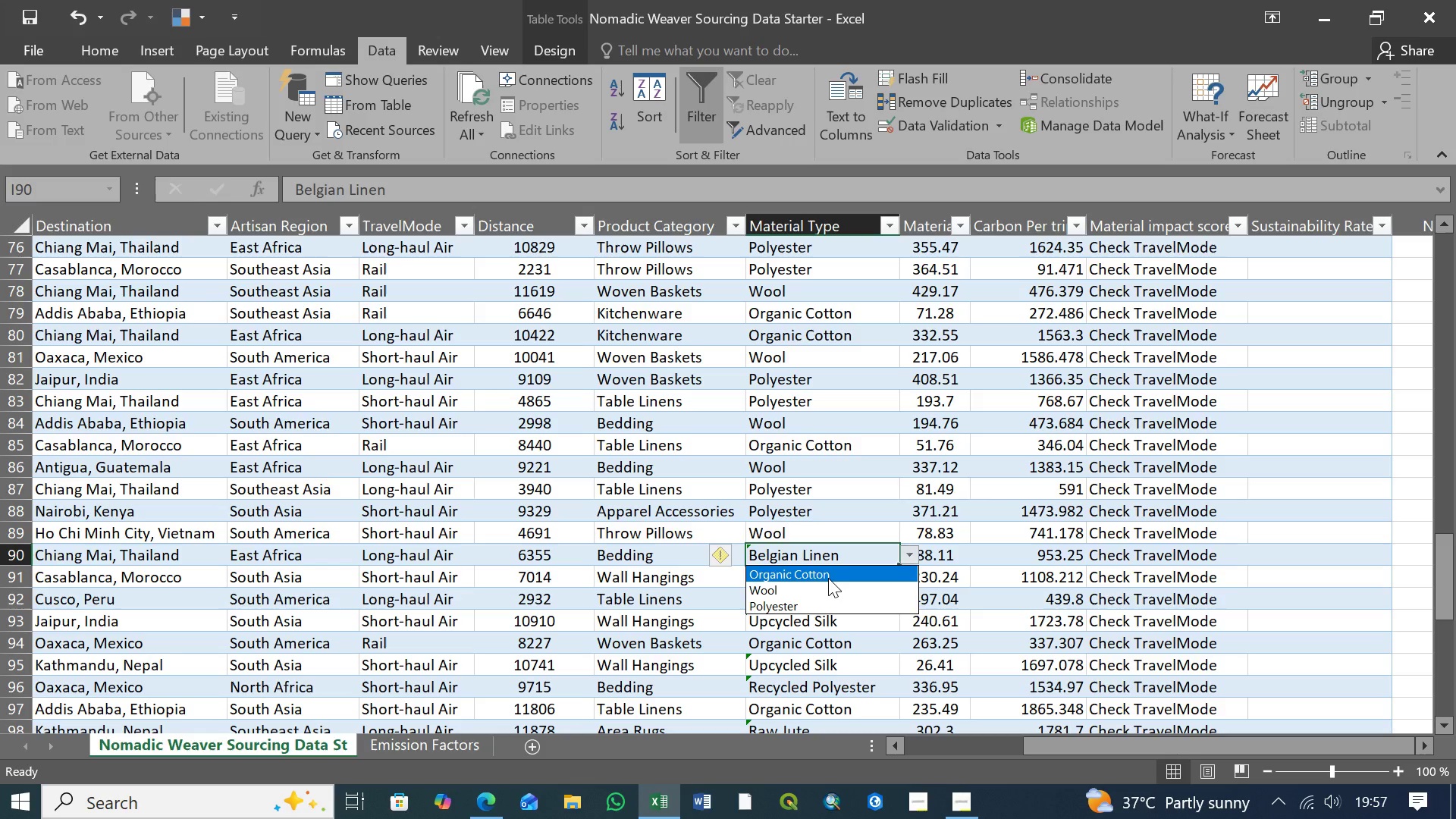 
left_click([827, 577])
 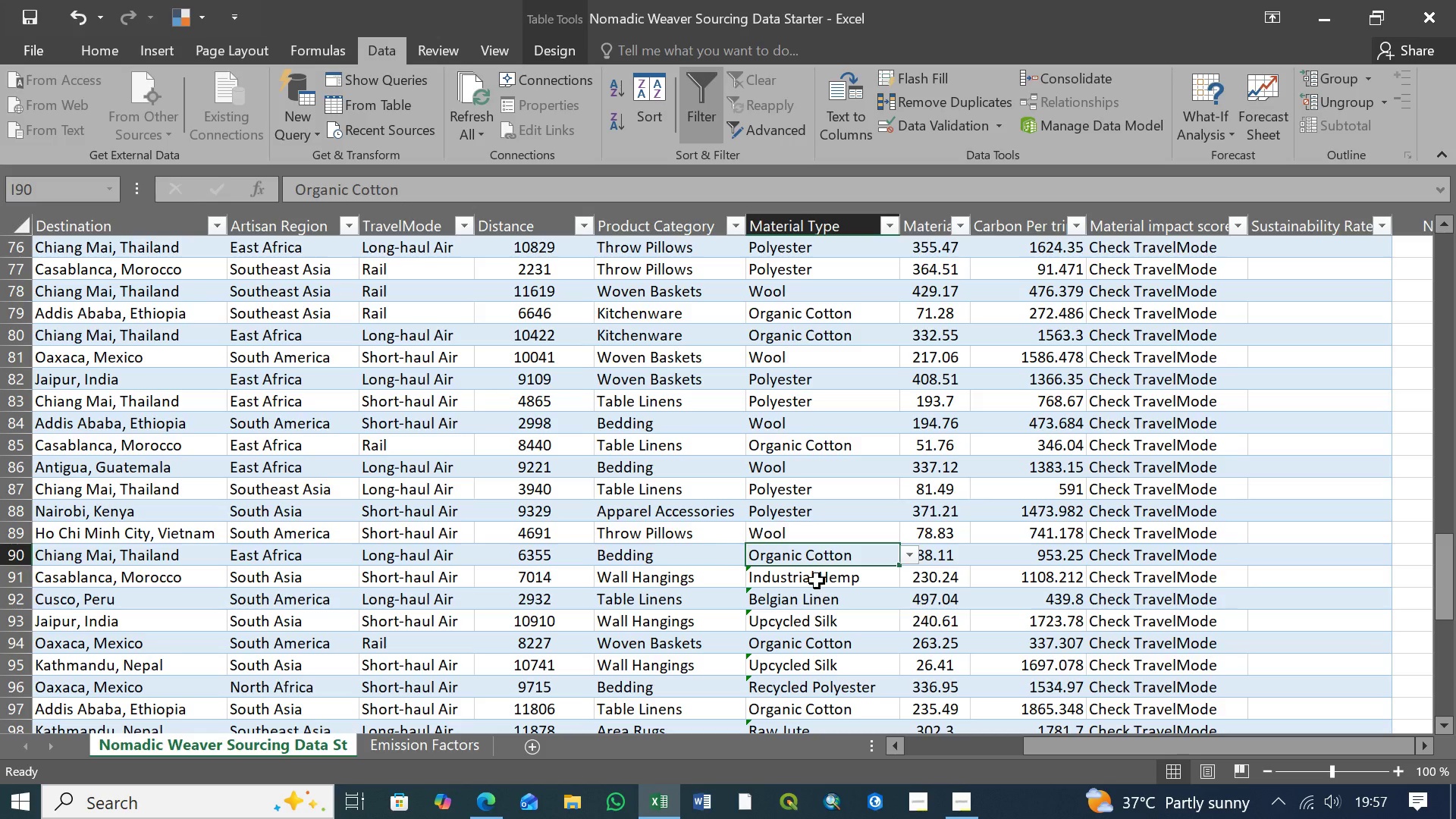 
left_click([817, 581])
 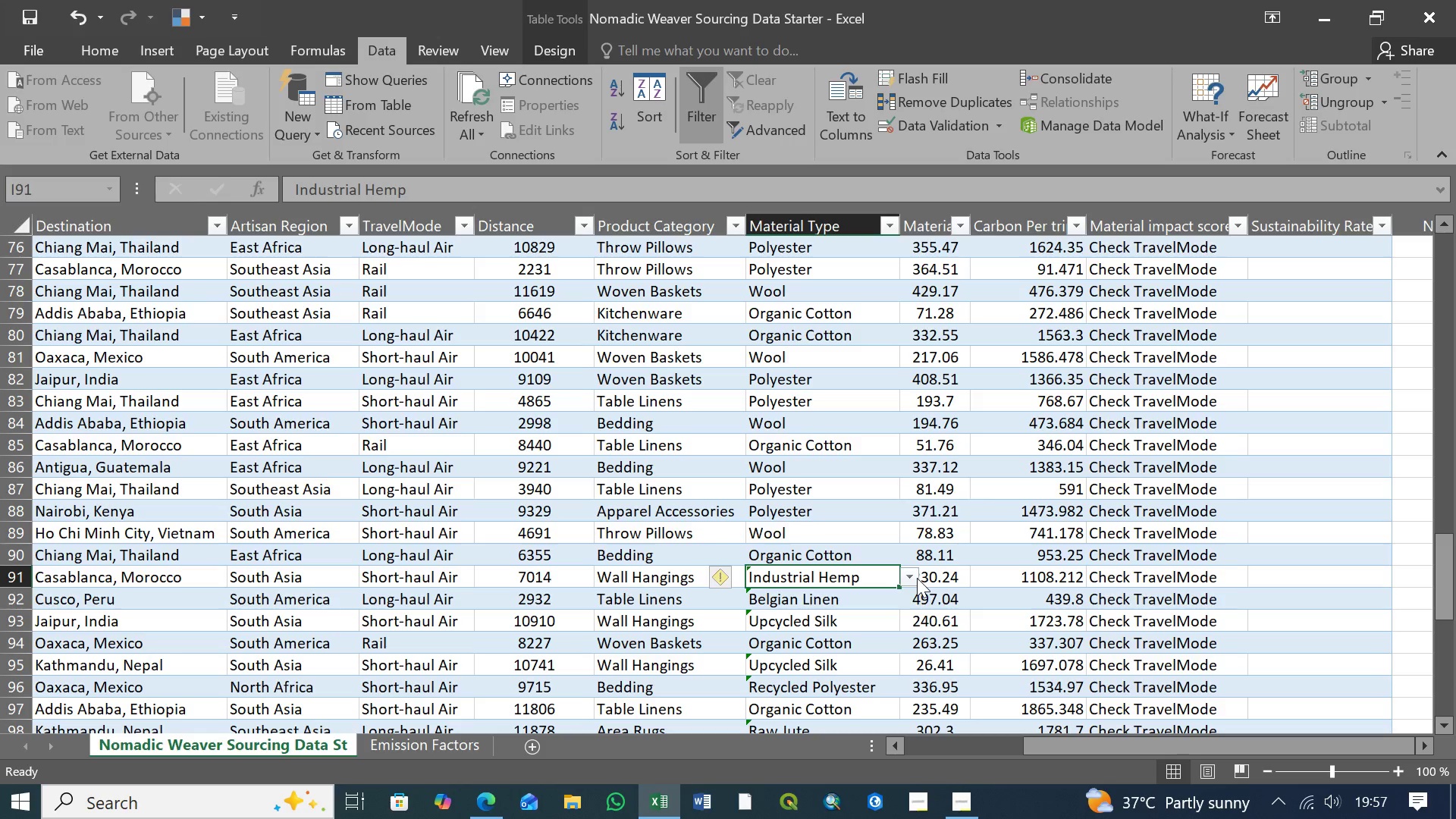 
left_click([911, 578])
 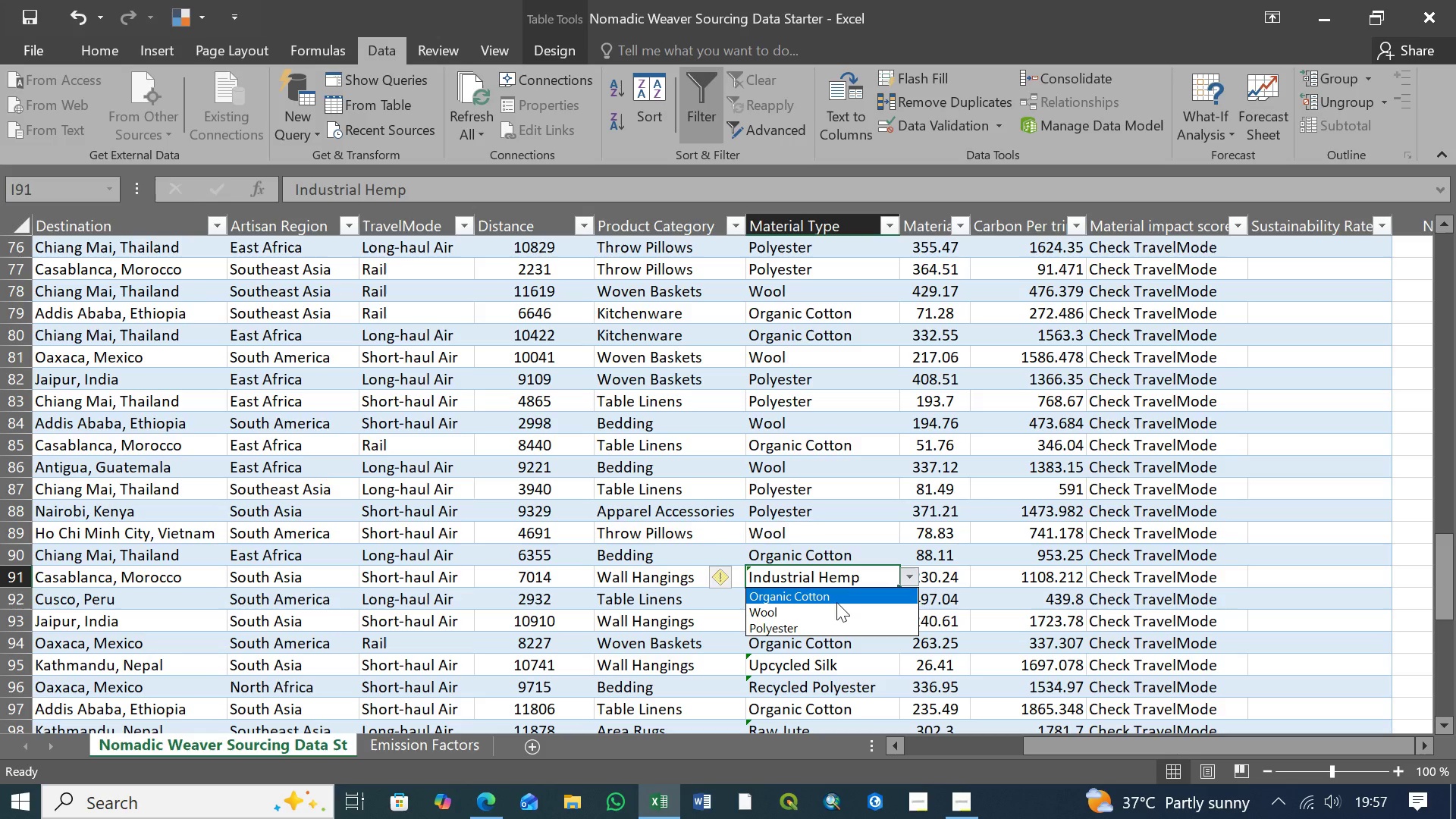 
left_click([836, 602])
 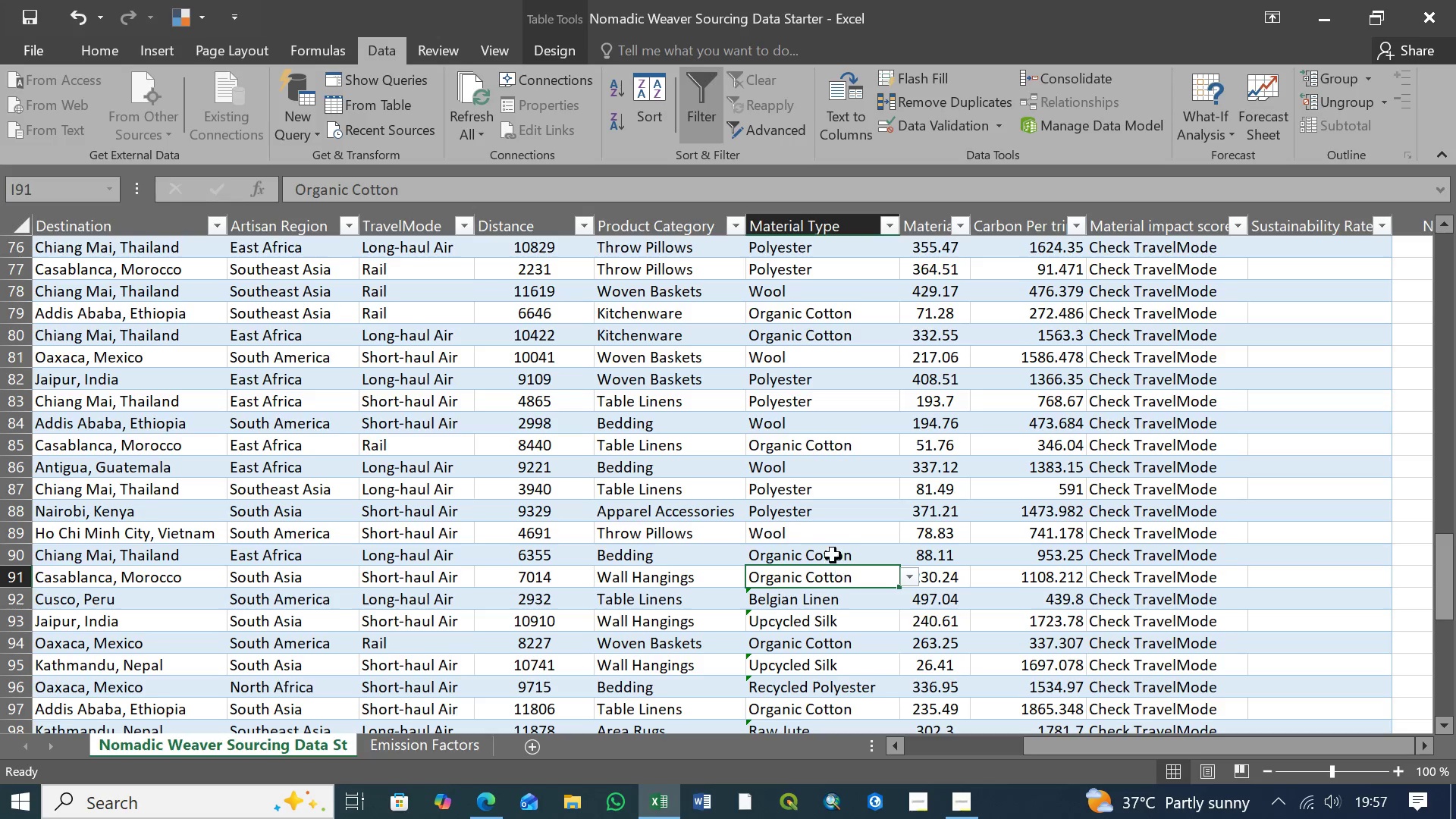 
scroll: coordinate [833, 555], scroll_direction: down, amount: 3.0
 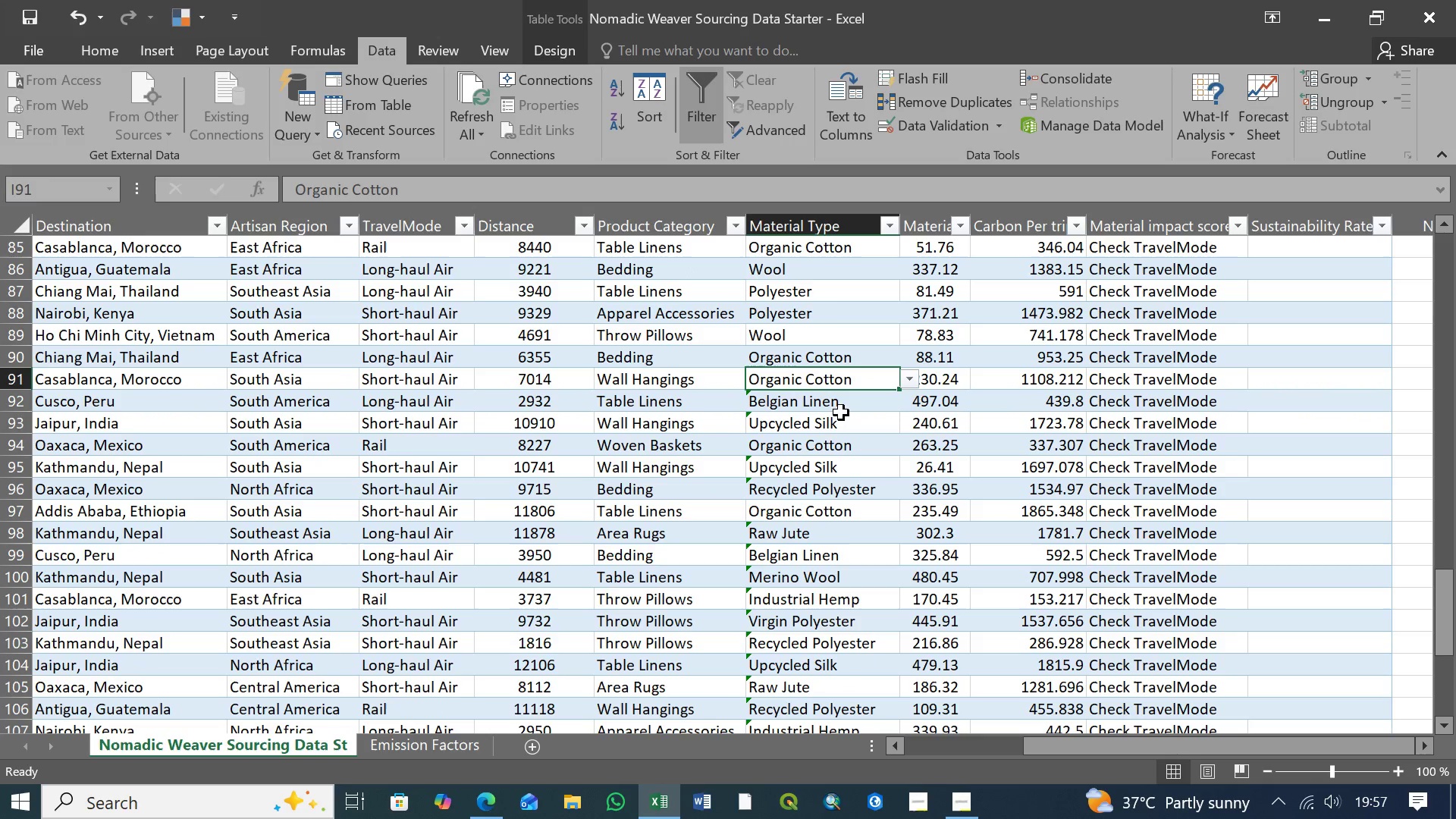 
left_click([844, 405])
 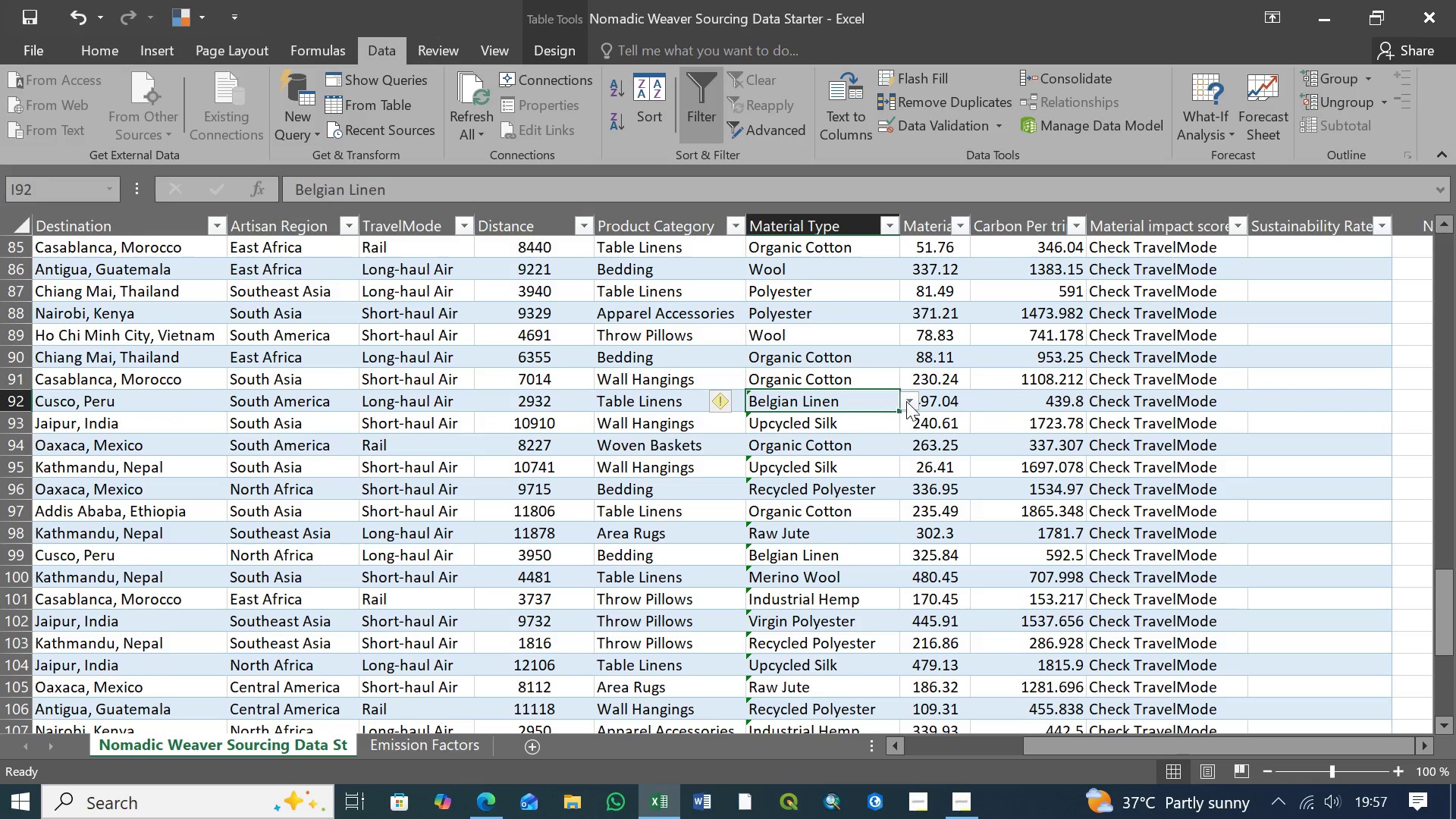 
left_click([906, 401])
 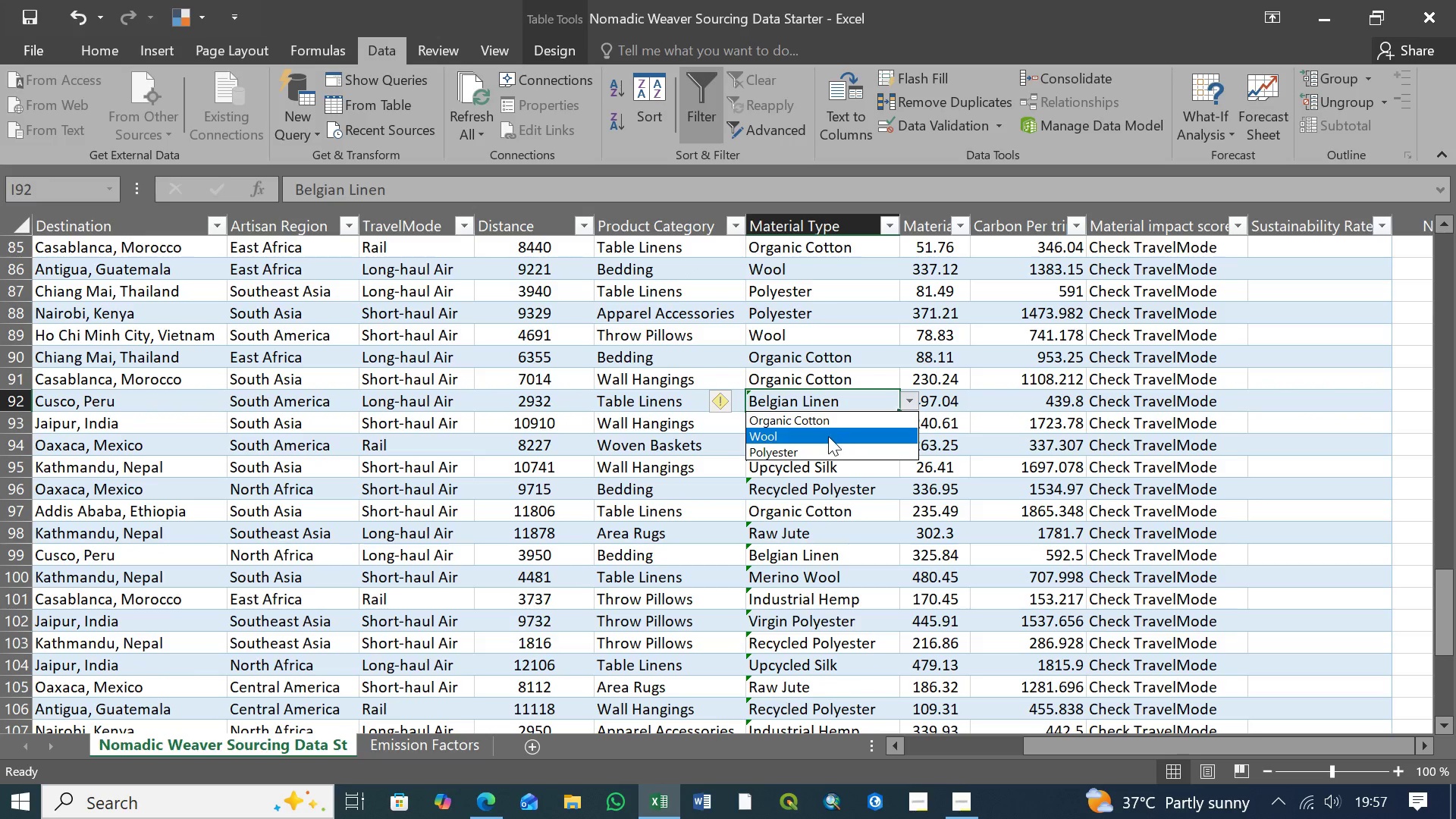 
left_click([827, 438])
 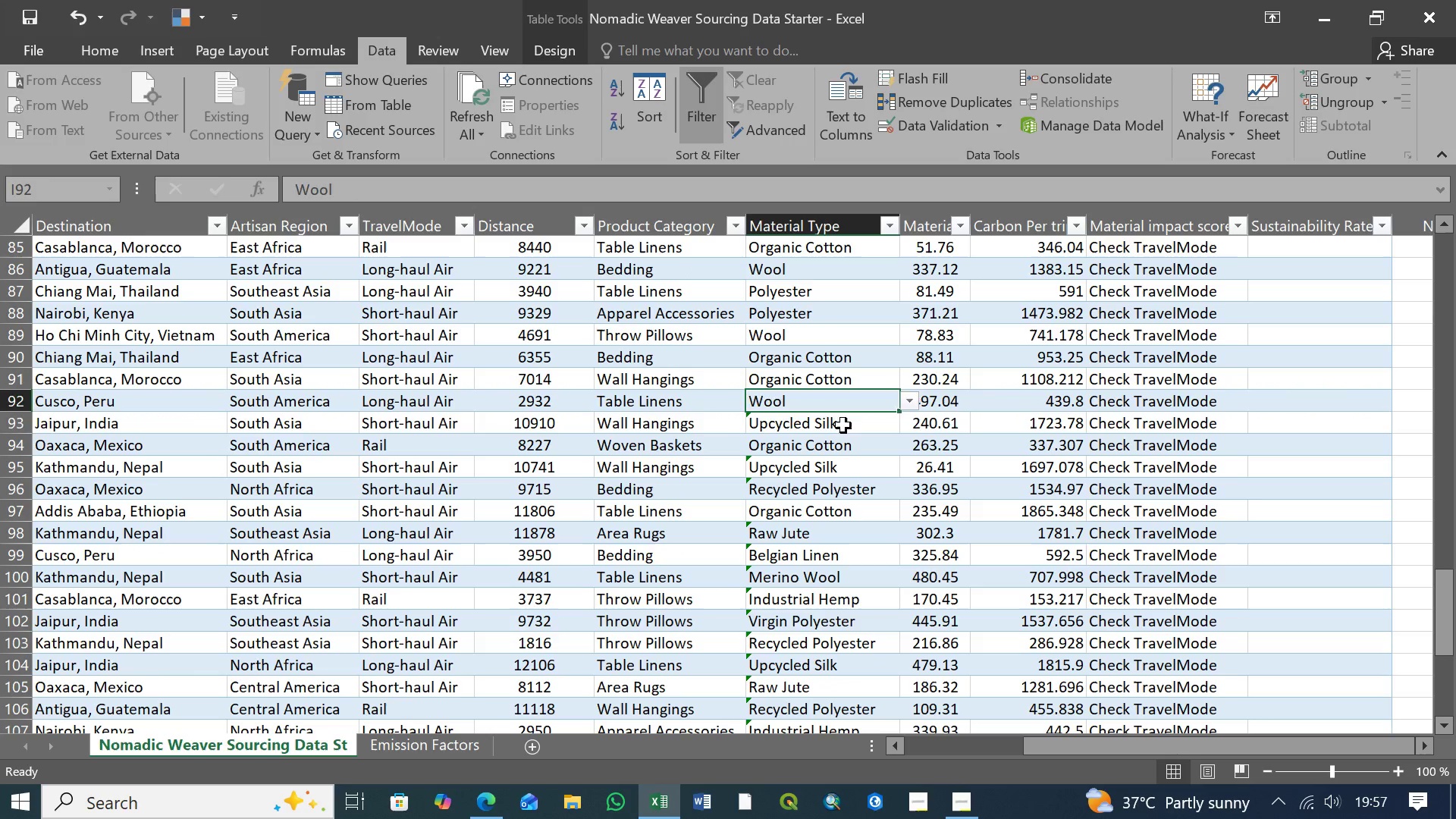 
left_click([843, 425])
 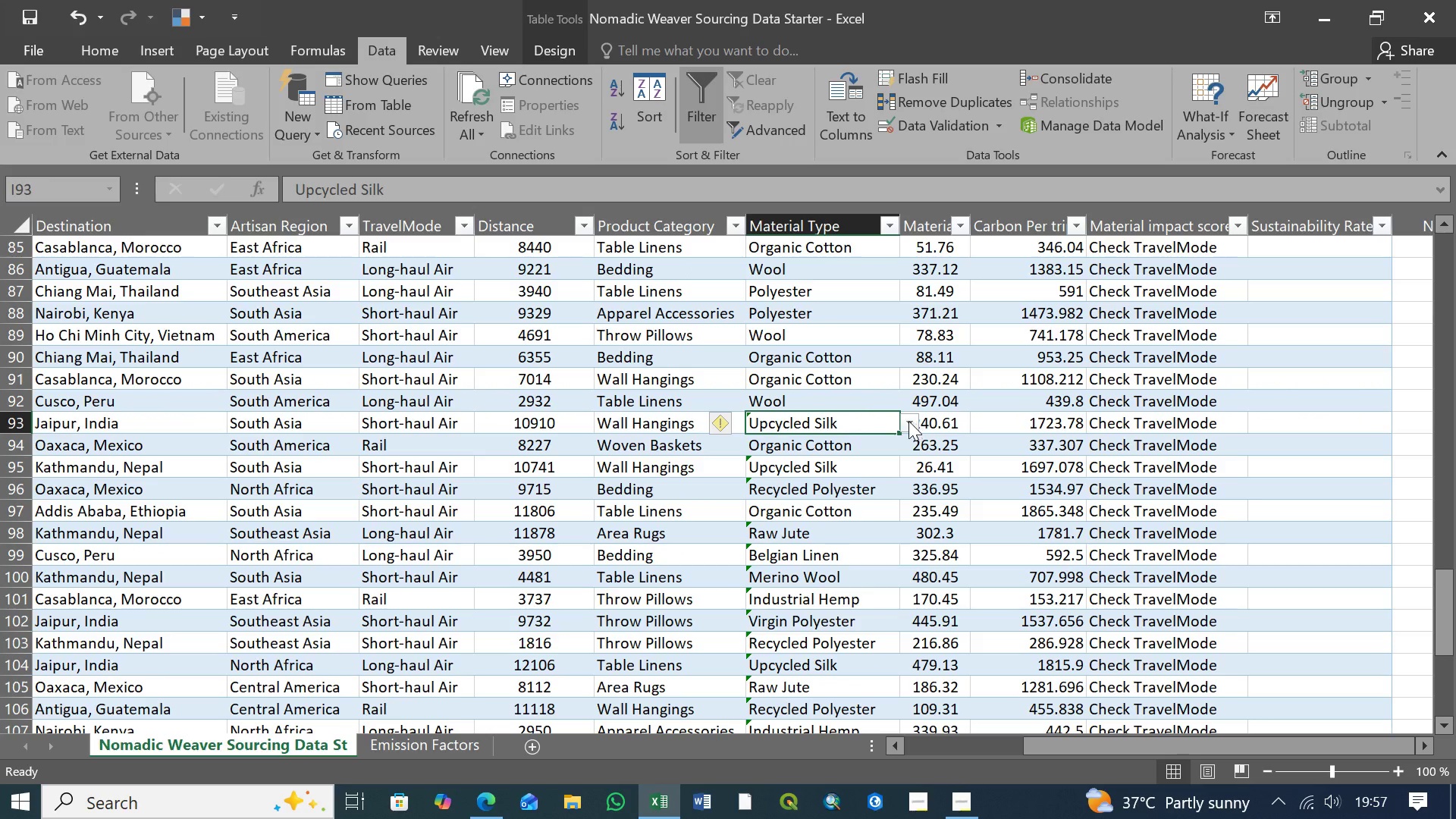 
left_click([908, 421])
 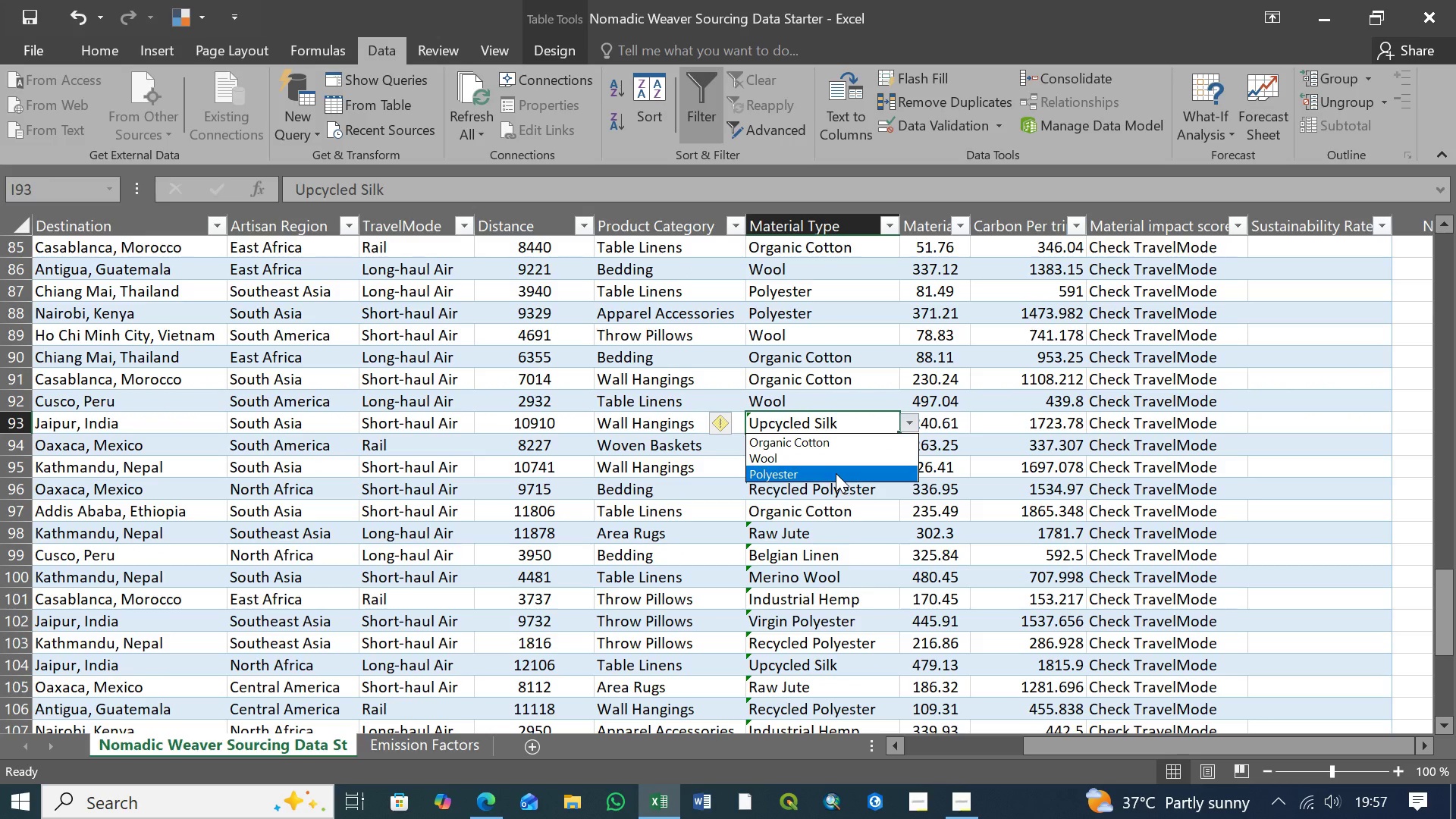 
left_click([836, 473])
 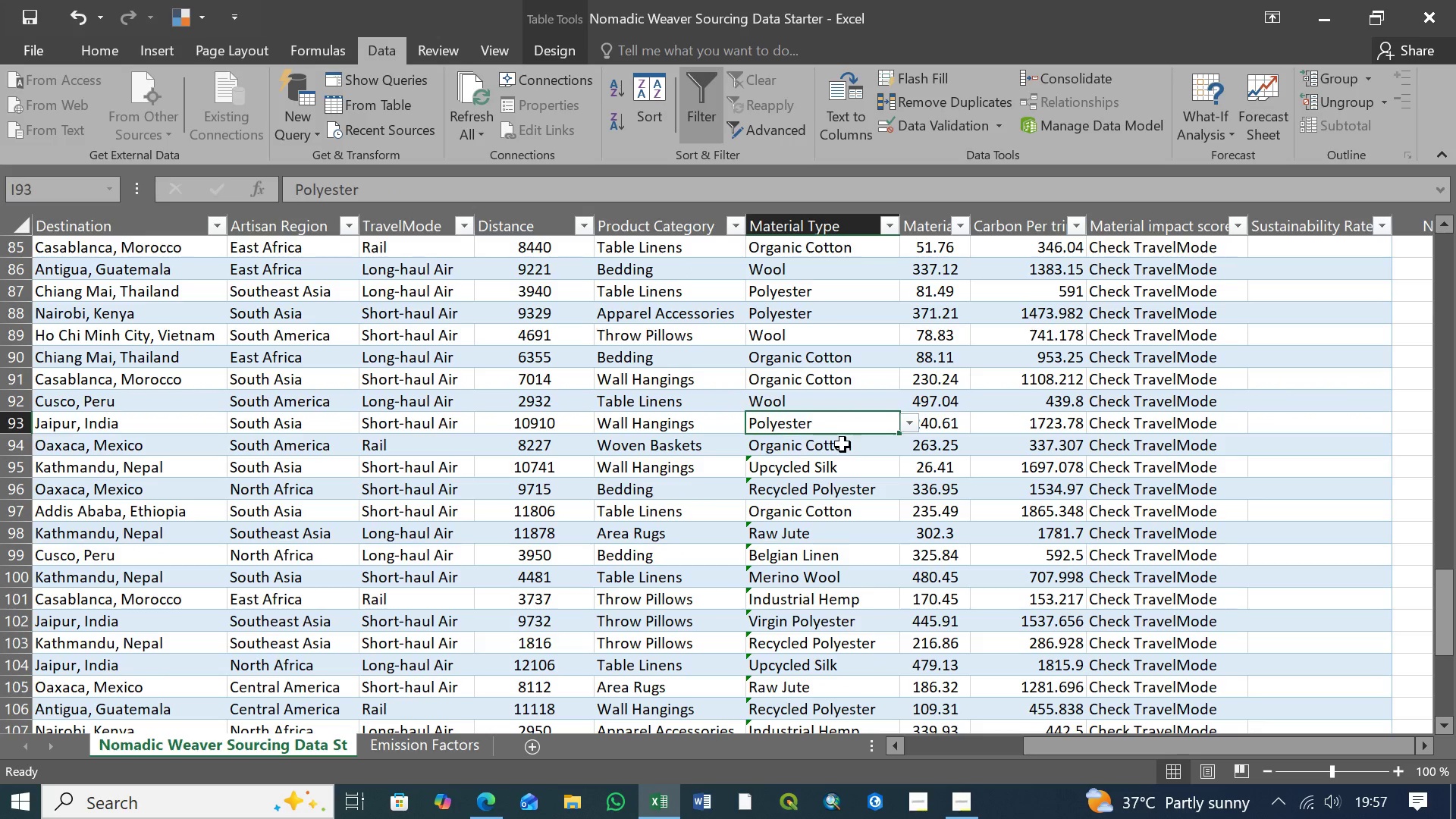 
left_click([843, 444])
 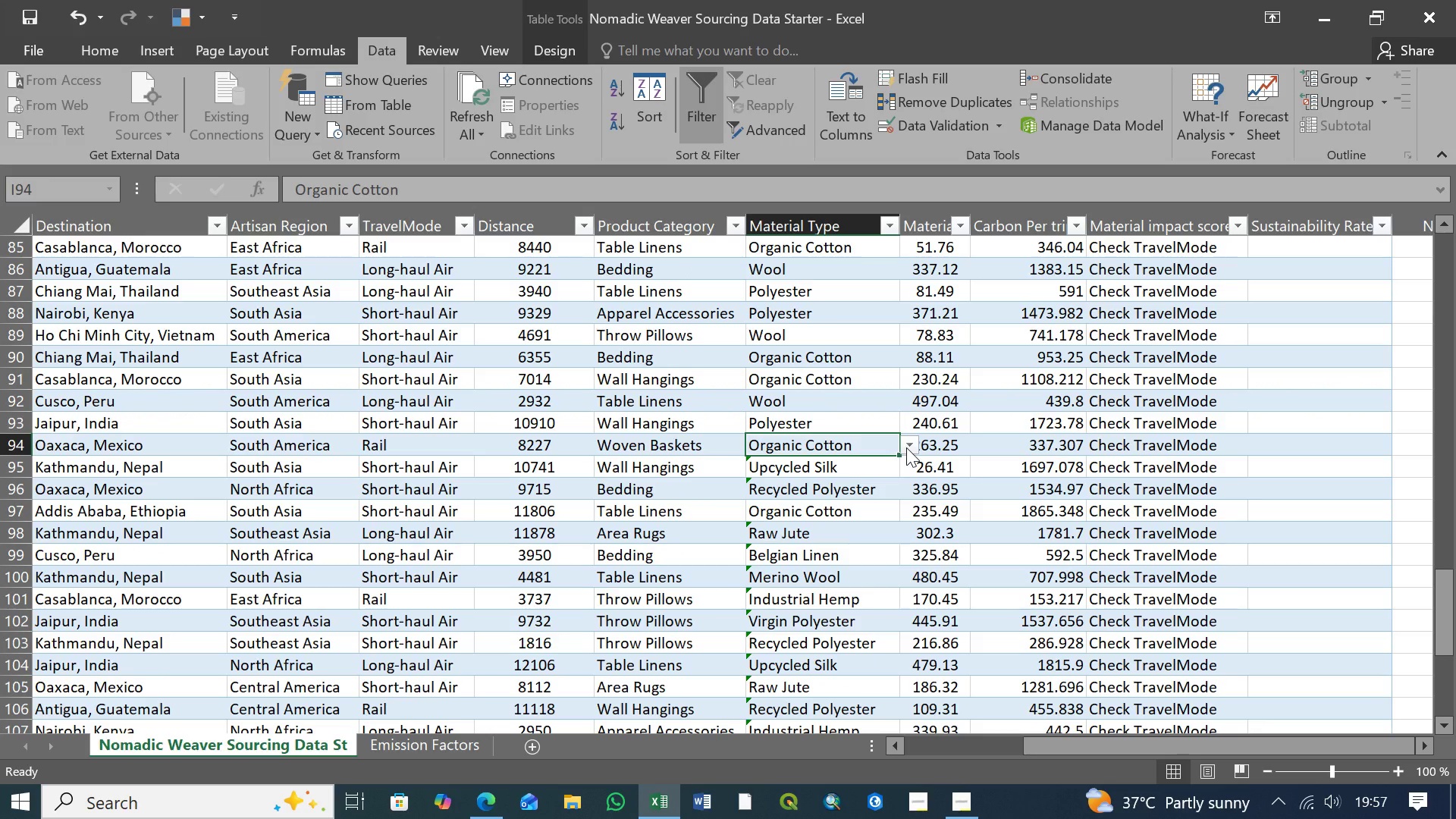 
left_click([906, 447])
 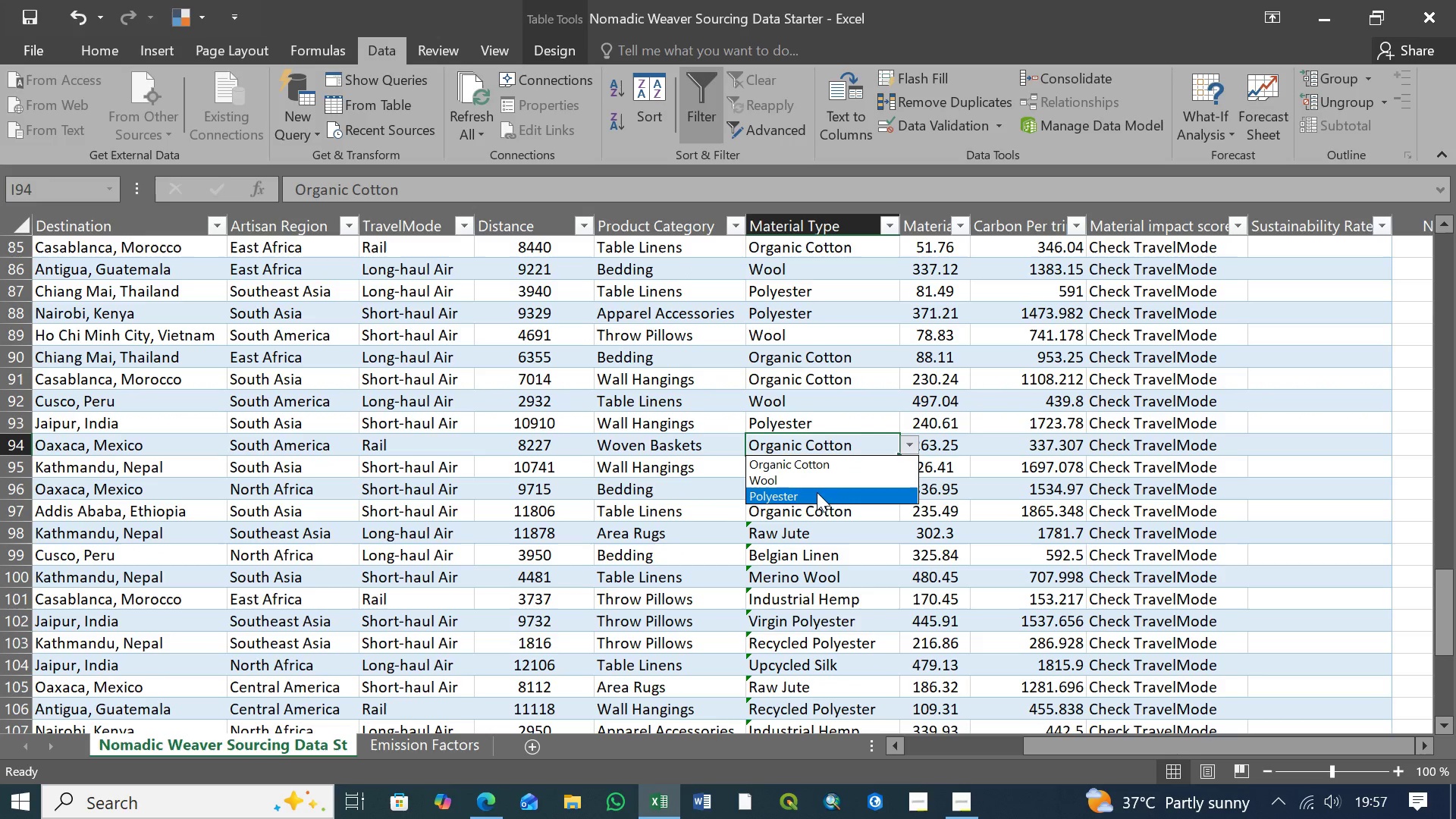 
left_click([817, 492])
 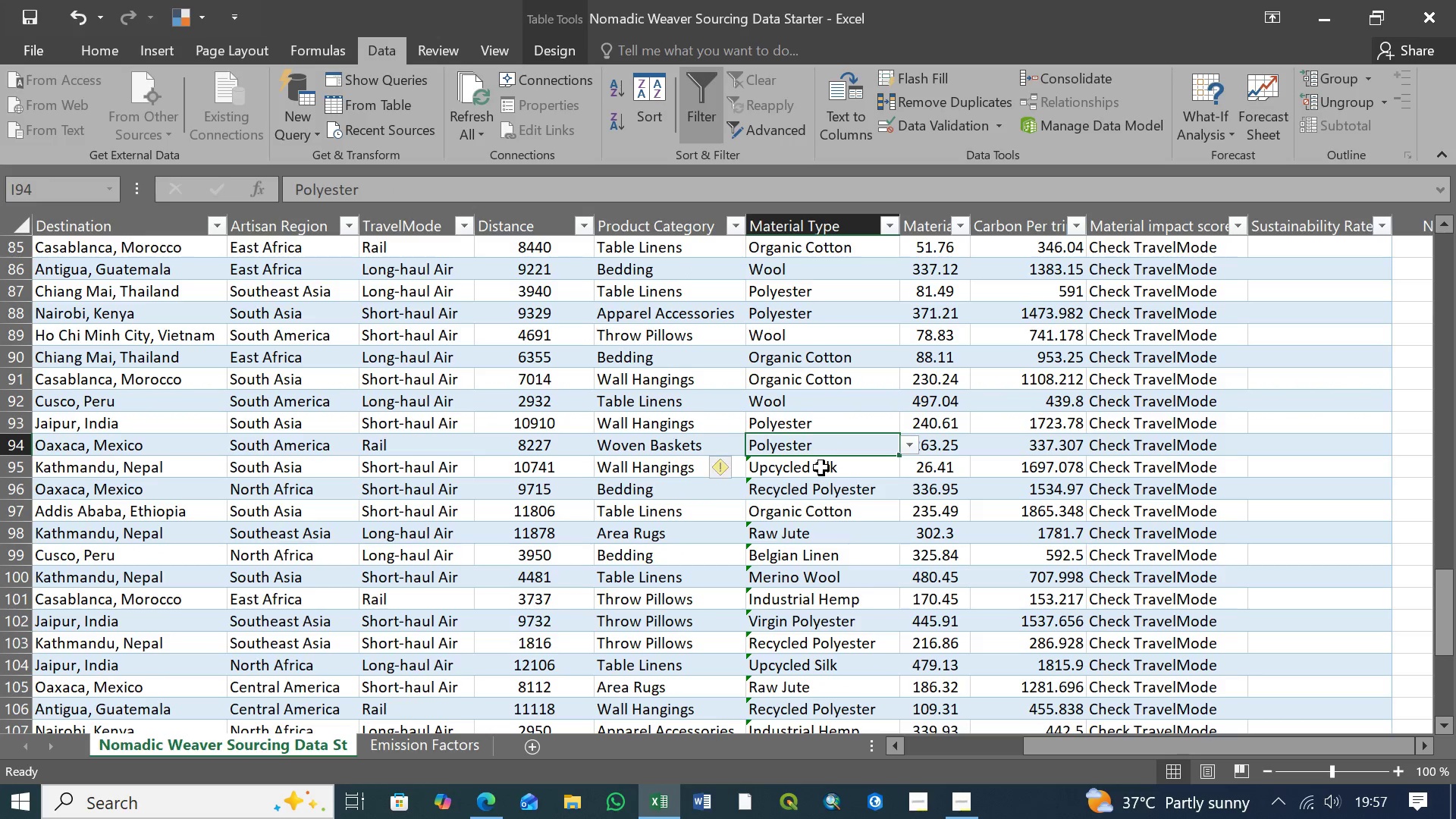 
left_click([821, 468])
 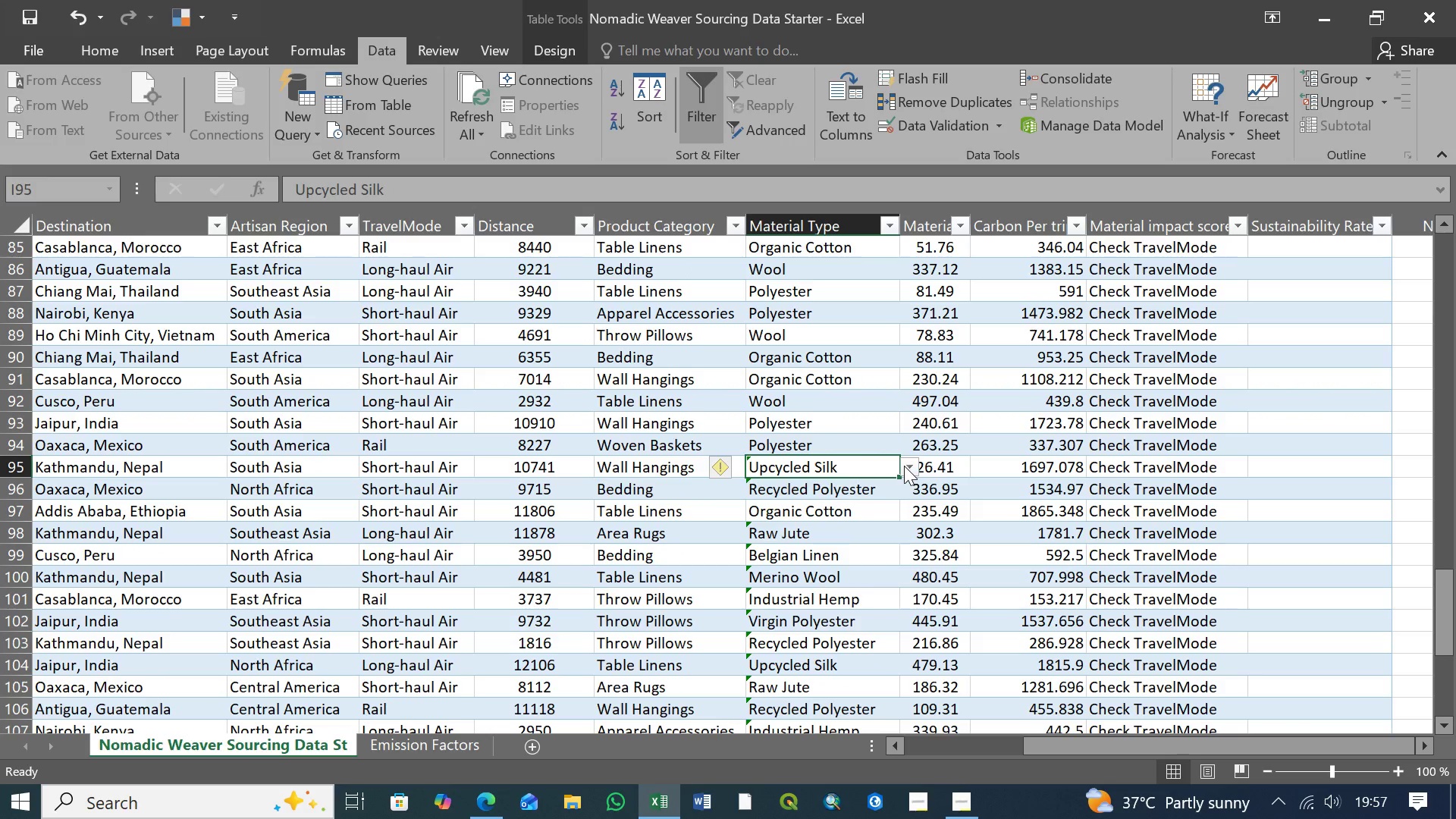 
left_click([904, 466])
 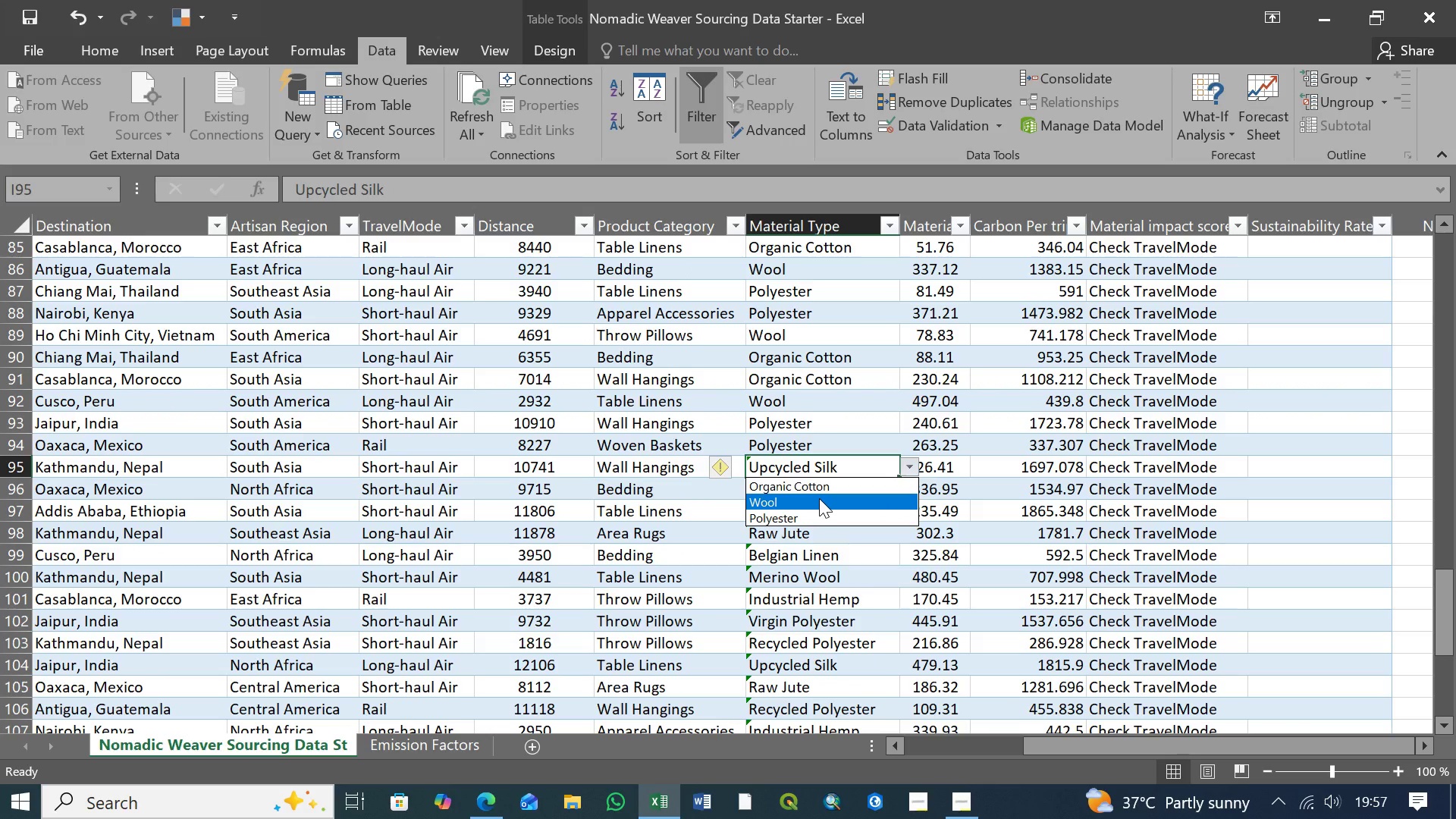 
left_click([816, 499])
 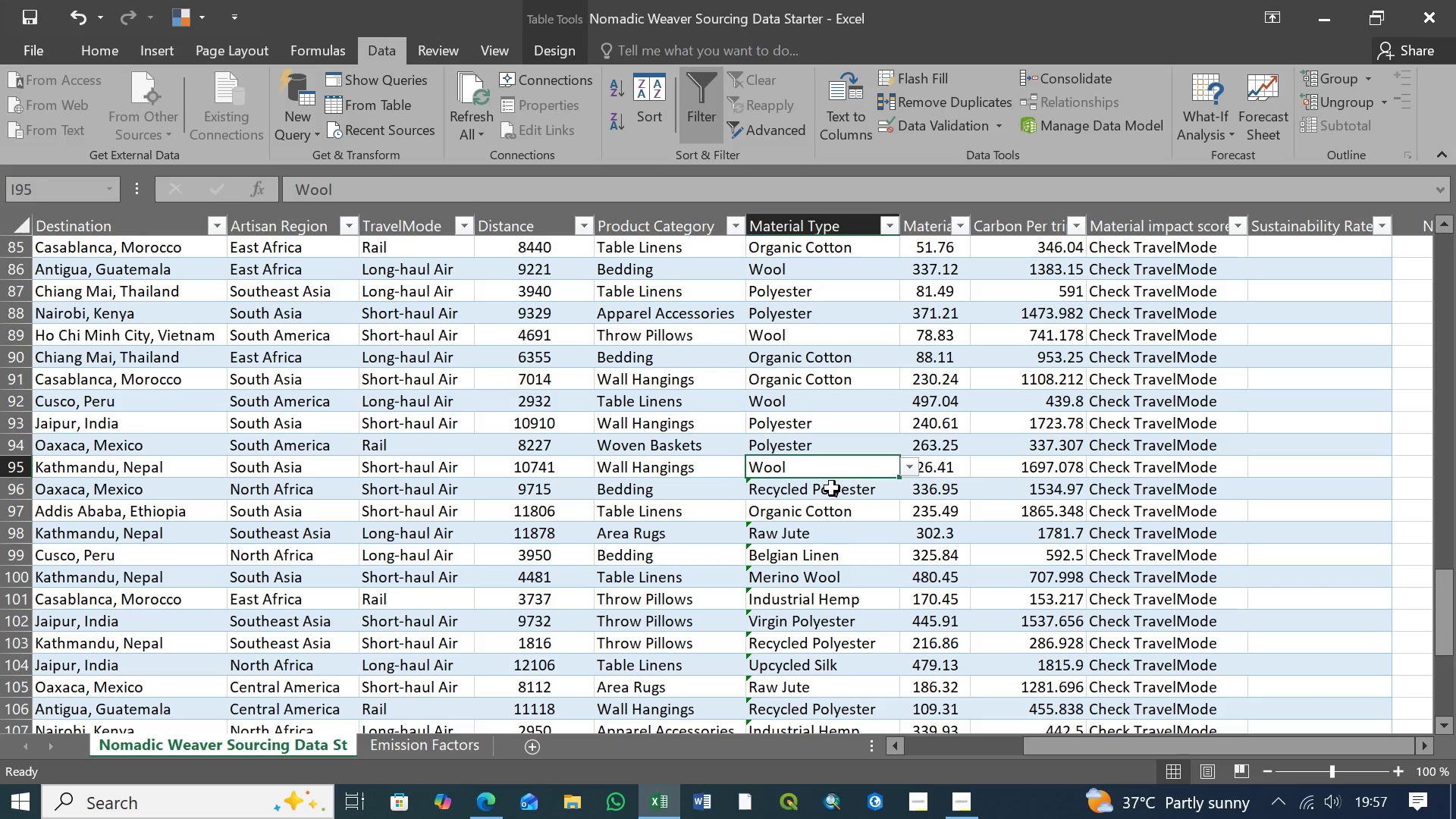 
left_click([833, 490])
 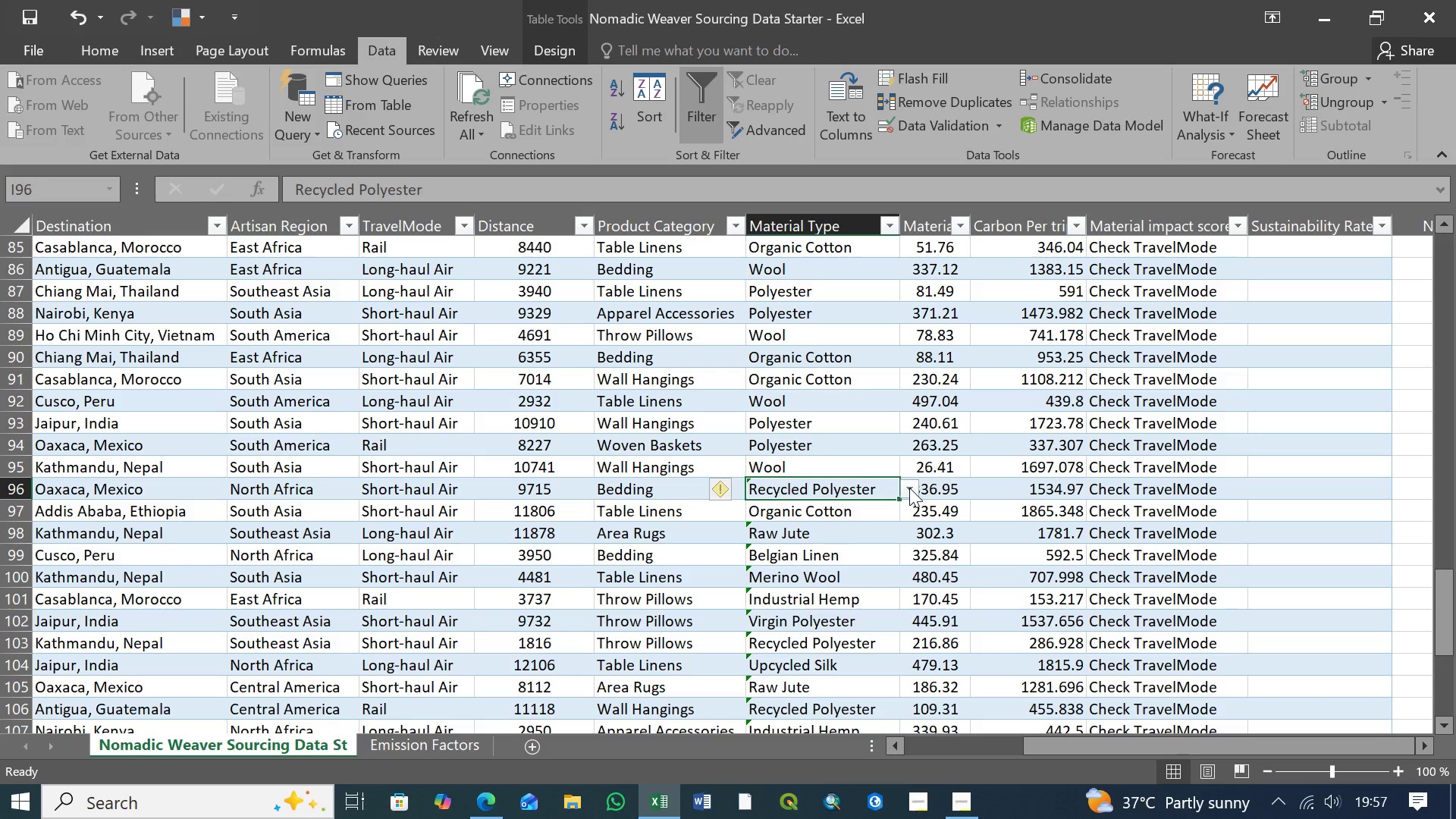 
left_click([910, 488])
 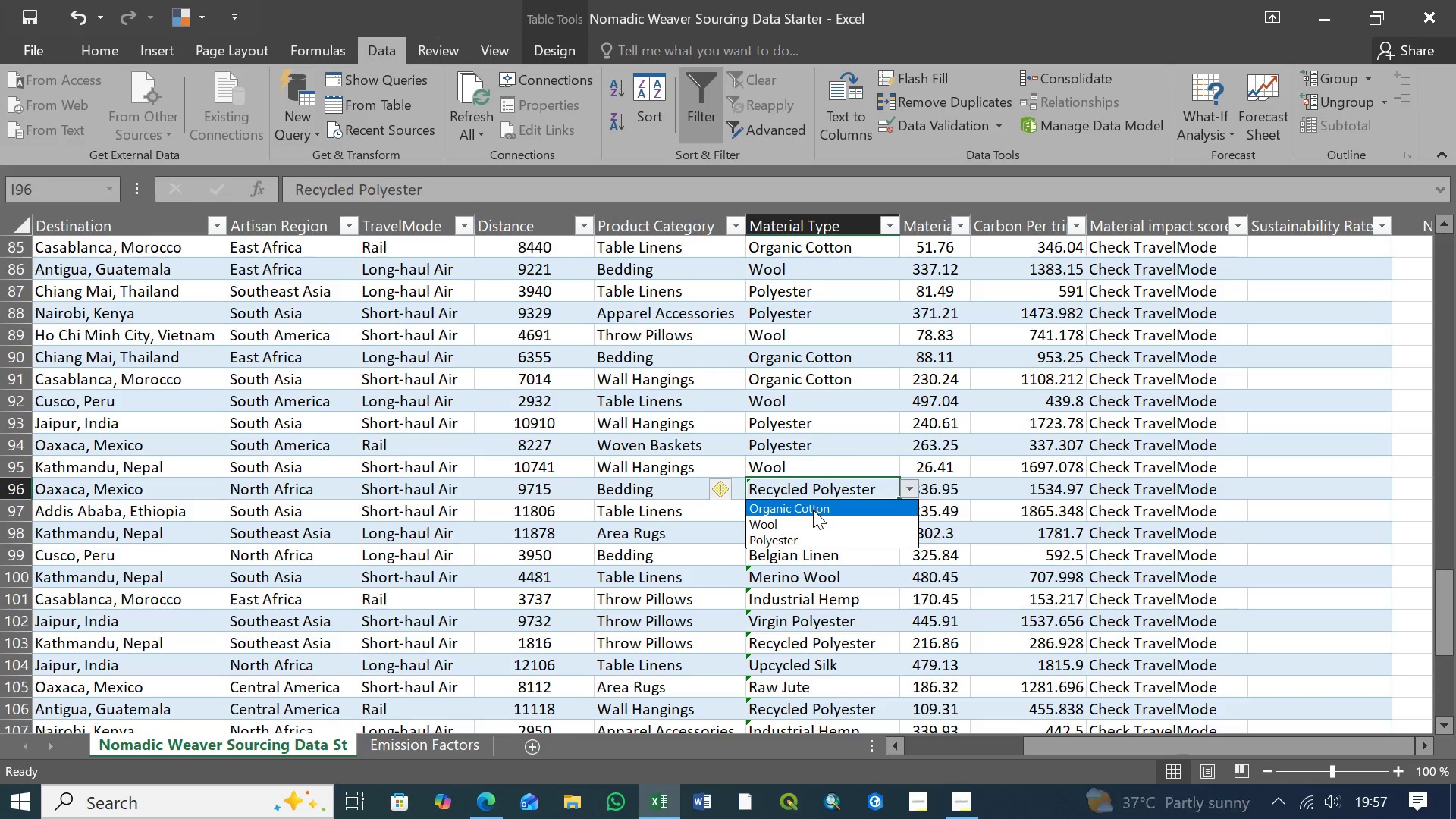 
left_click([813, 510])
 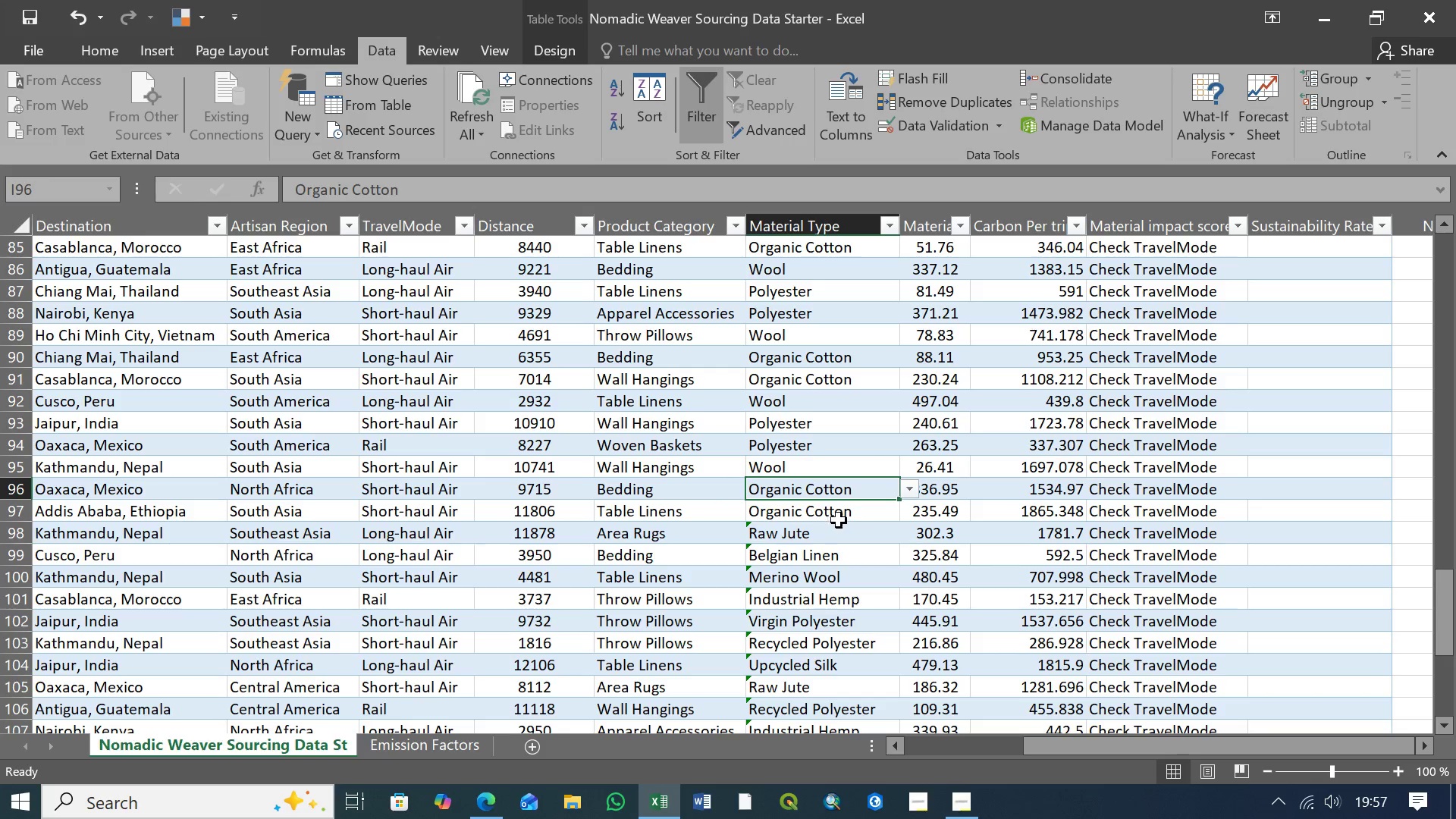 
left_click([846, 516])
 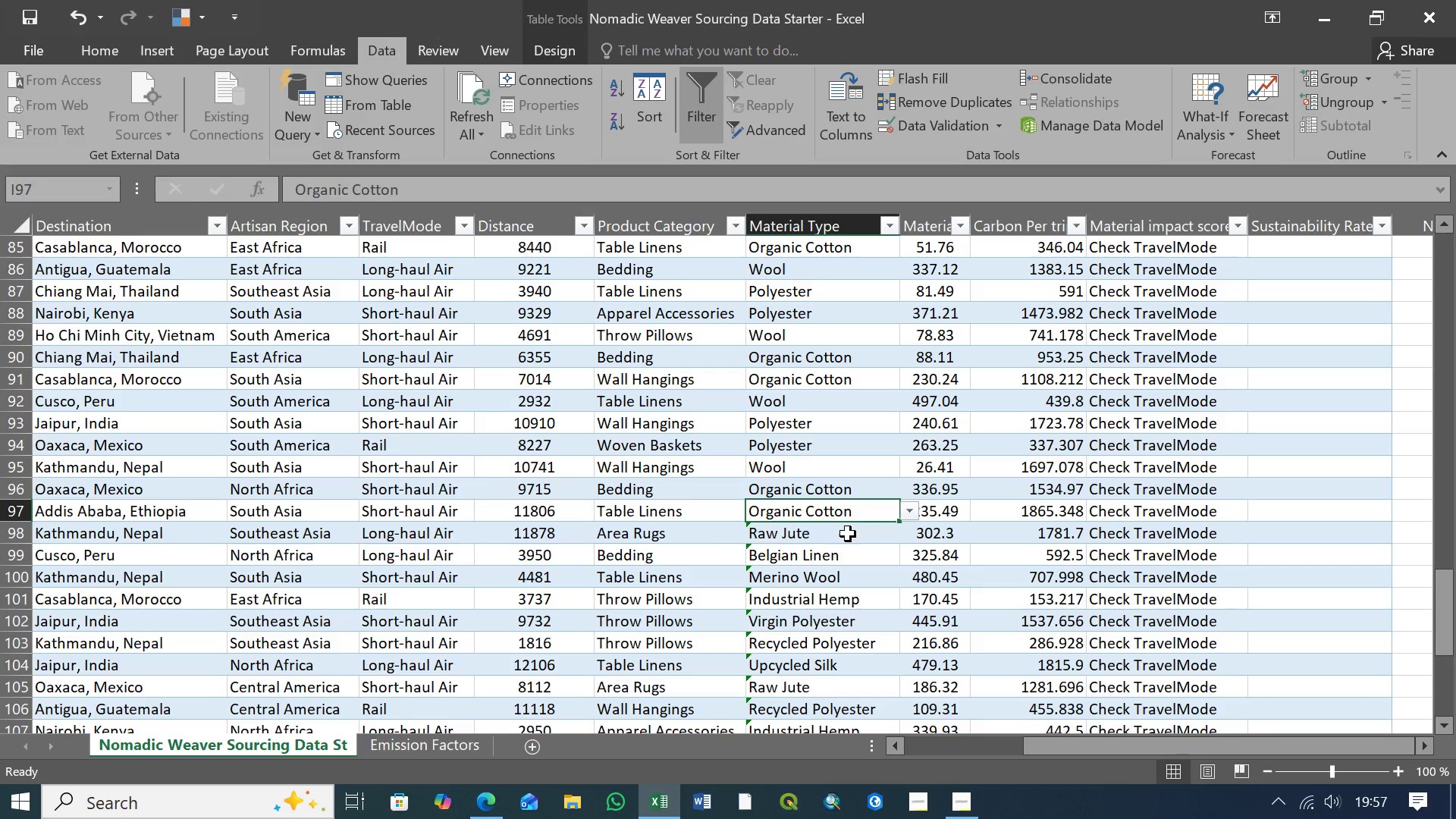 
left_click([848, 534])
 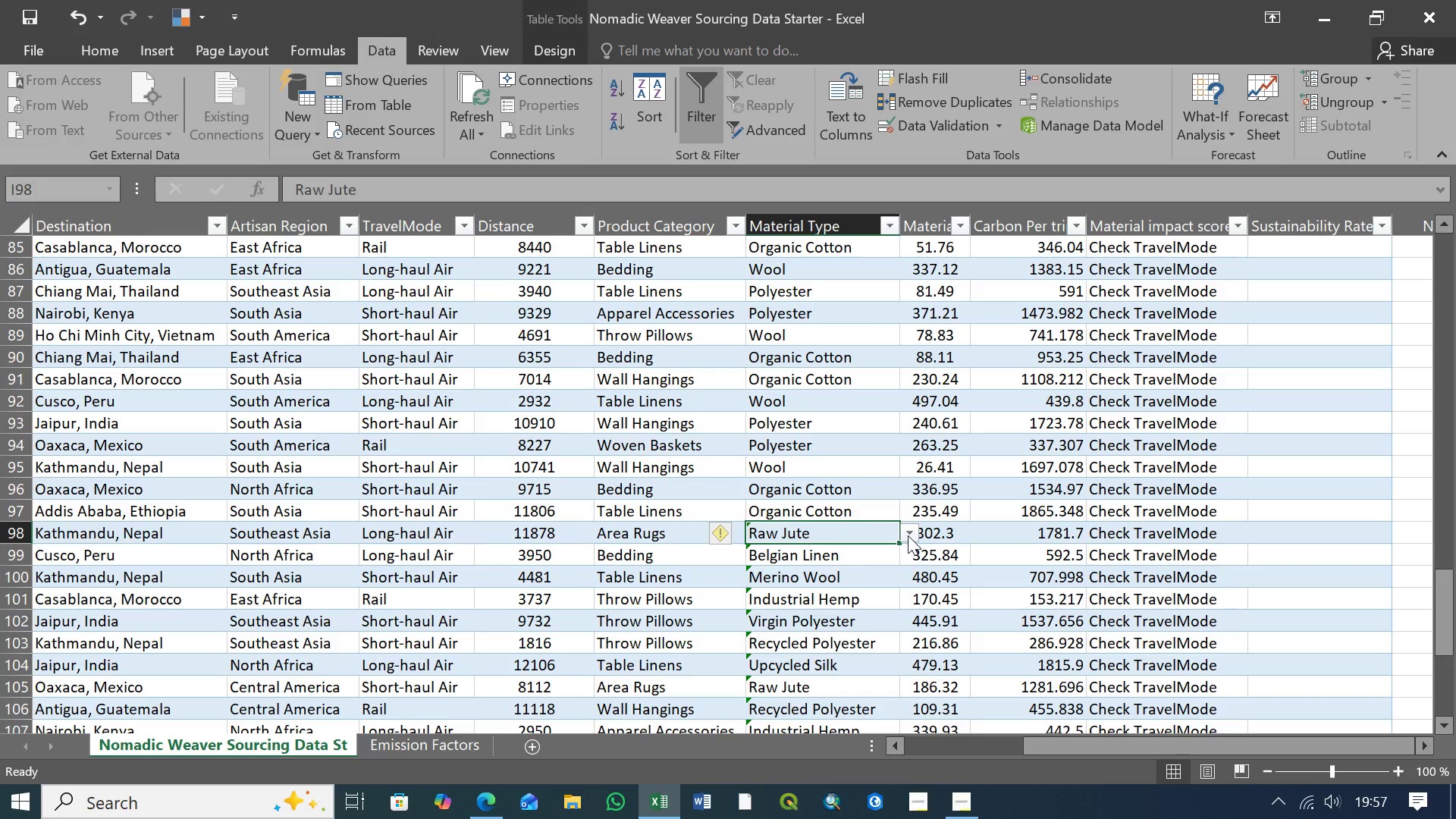 
left_click([908, 535])
 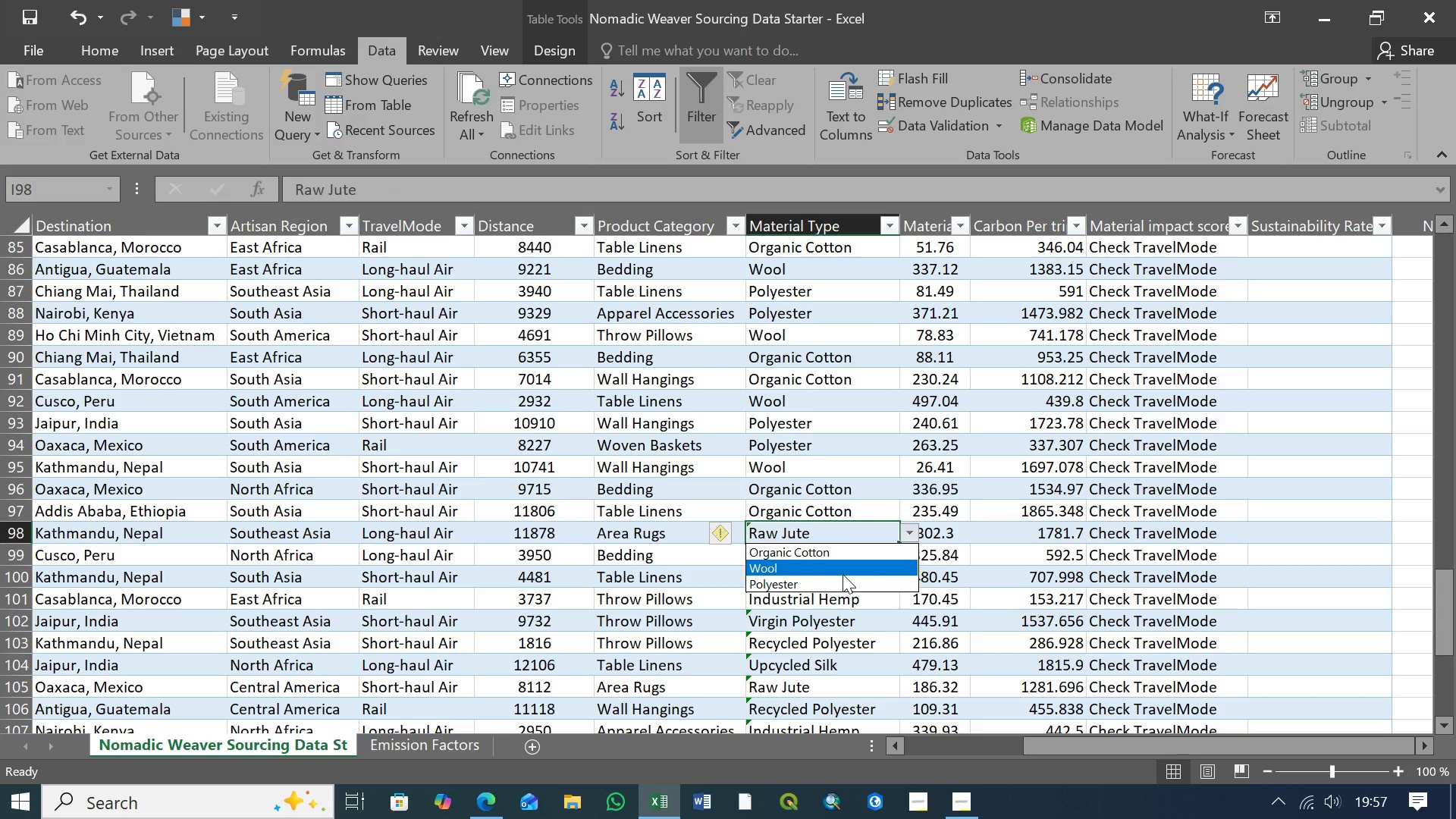 
left_click([843, 574])
 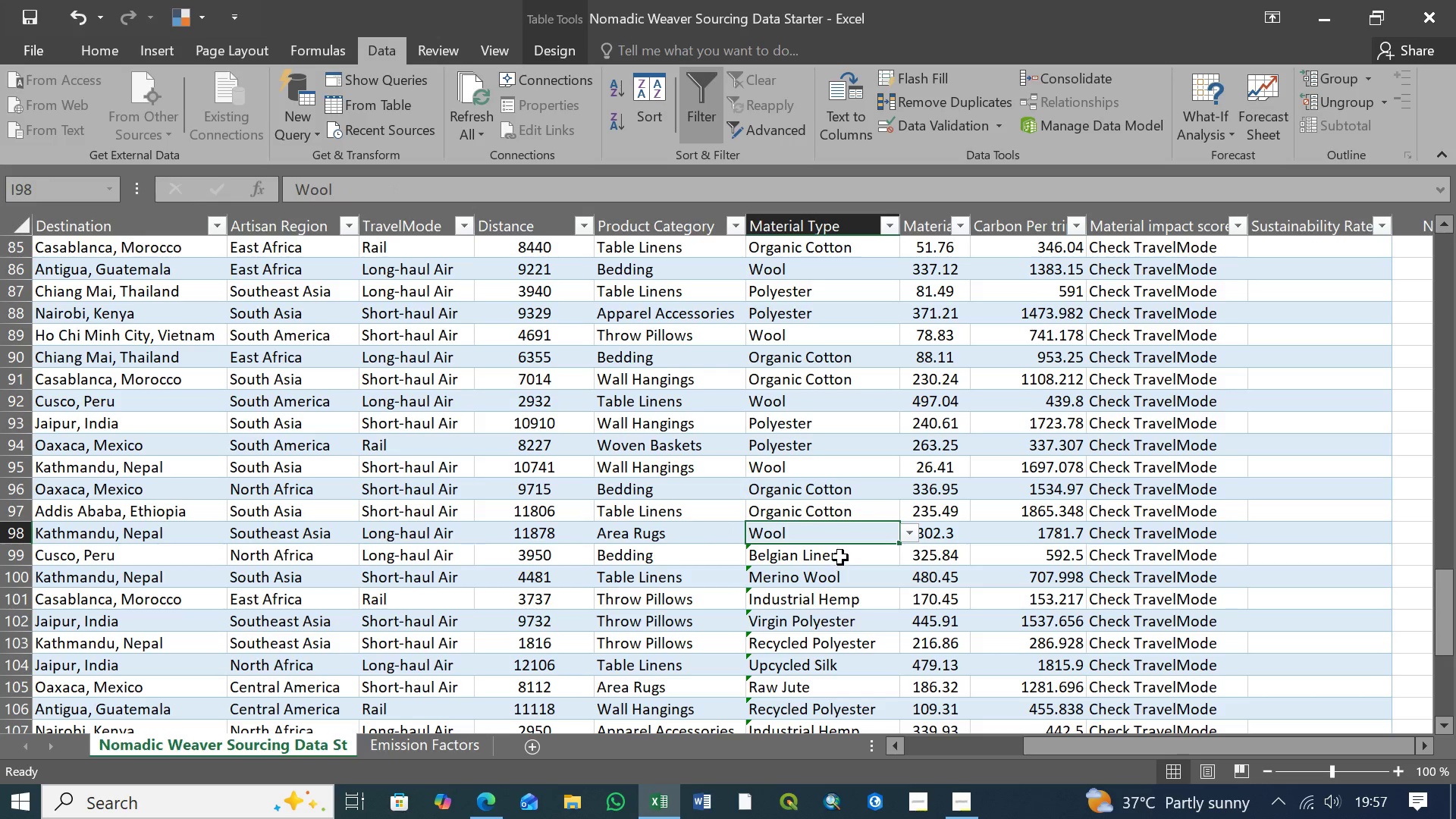 
left_click([841, 554])
 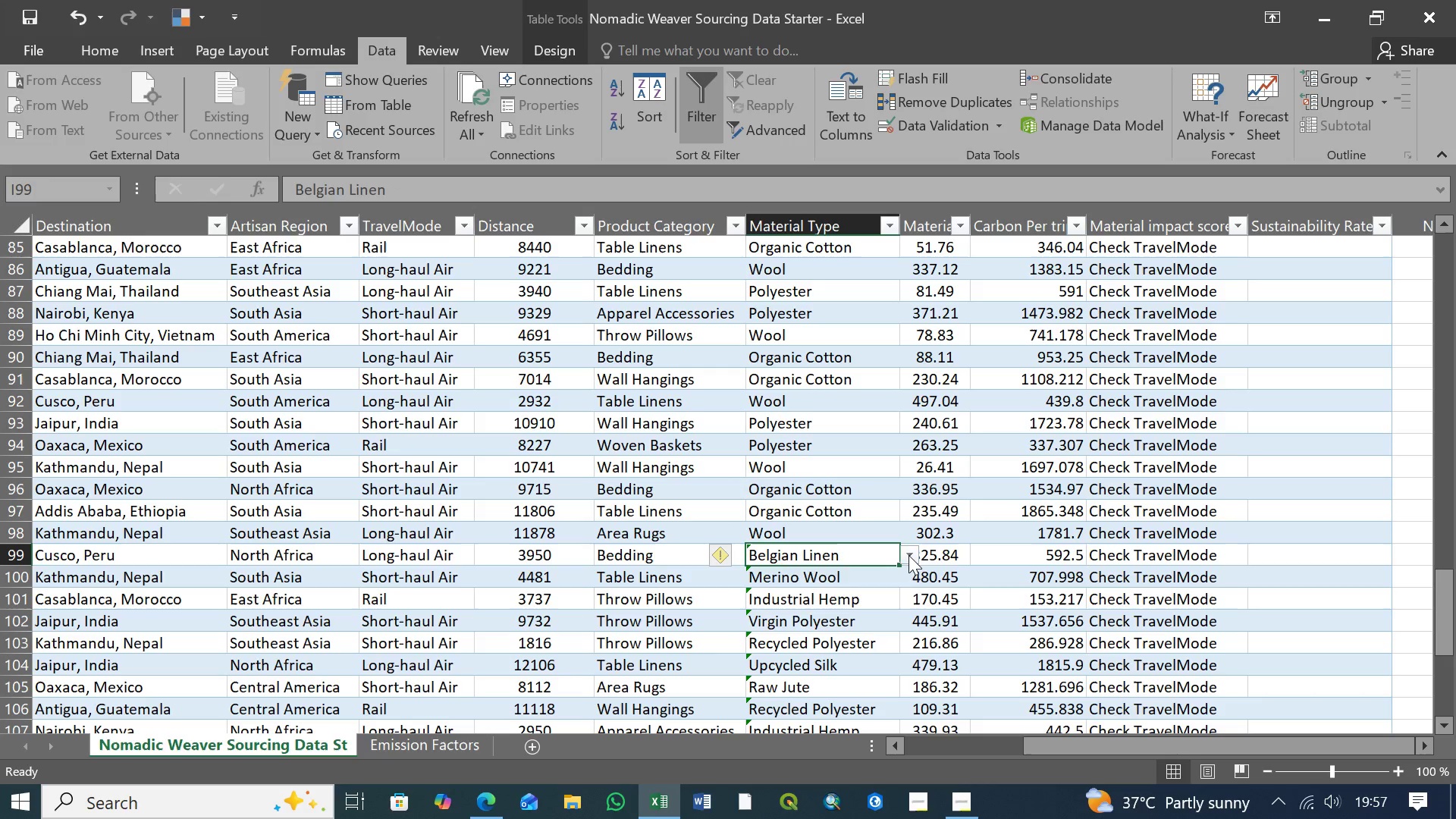 
left_click([908, 555])
 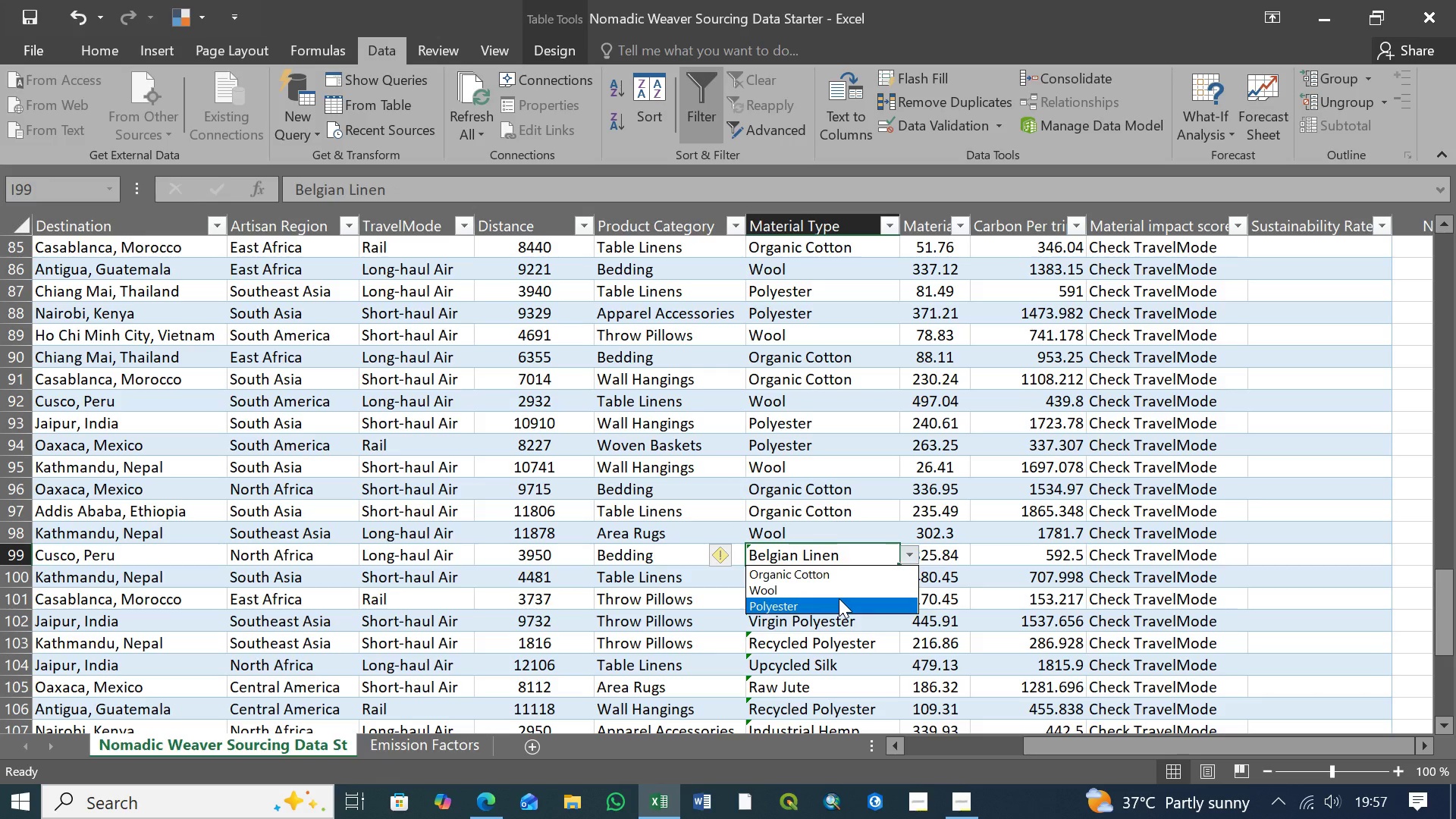 
left_click([839, 598])
 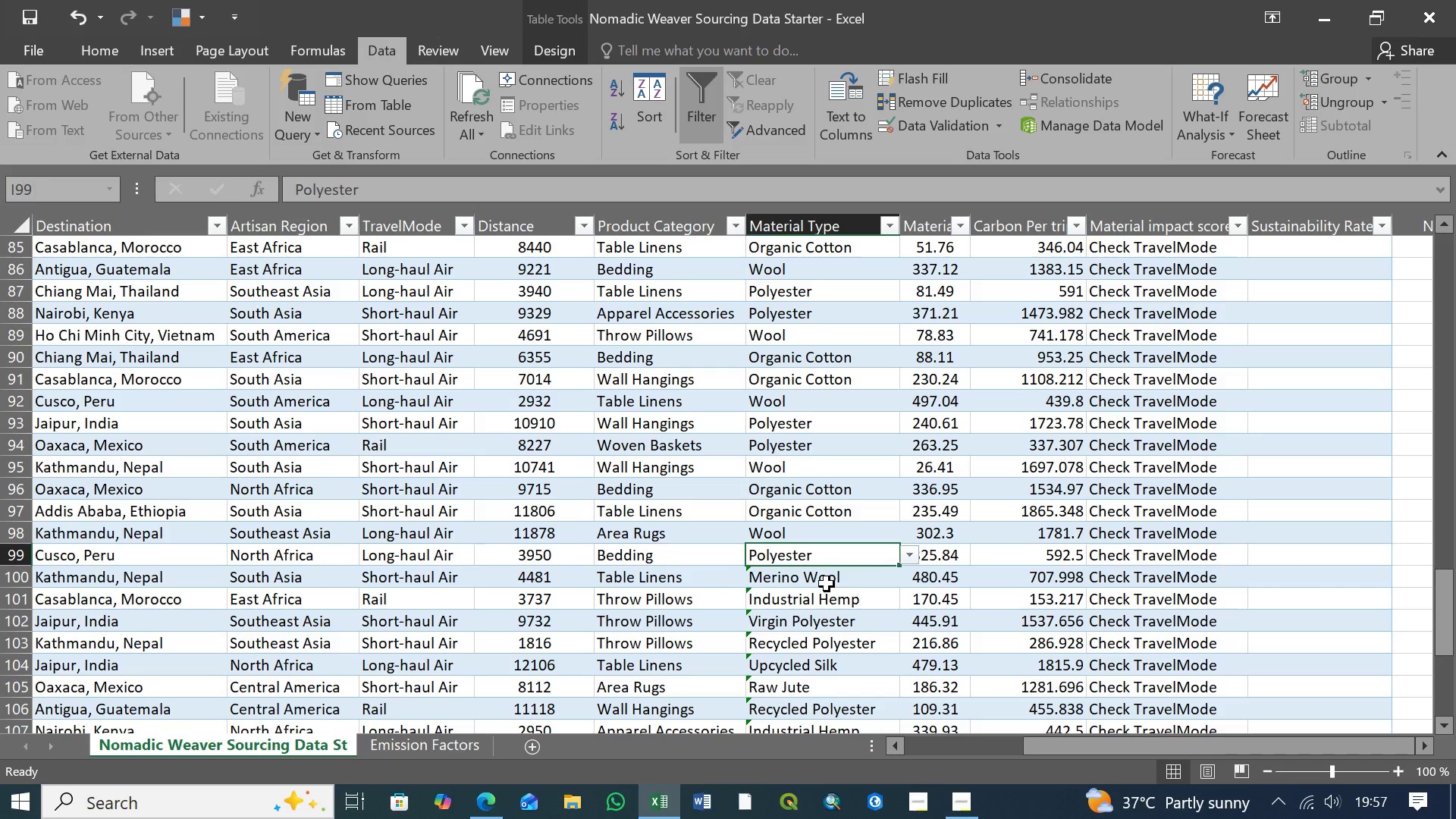 
left_click([828, 582])
 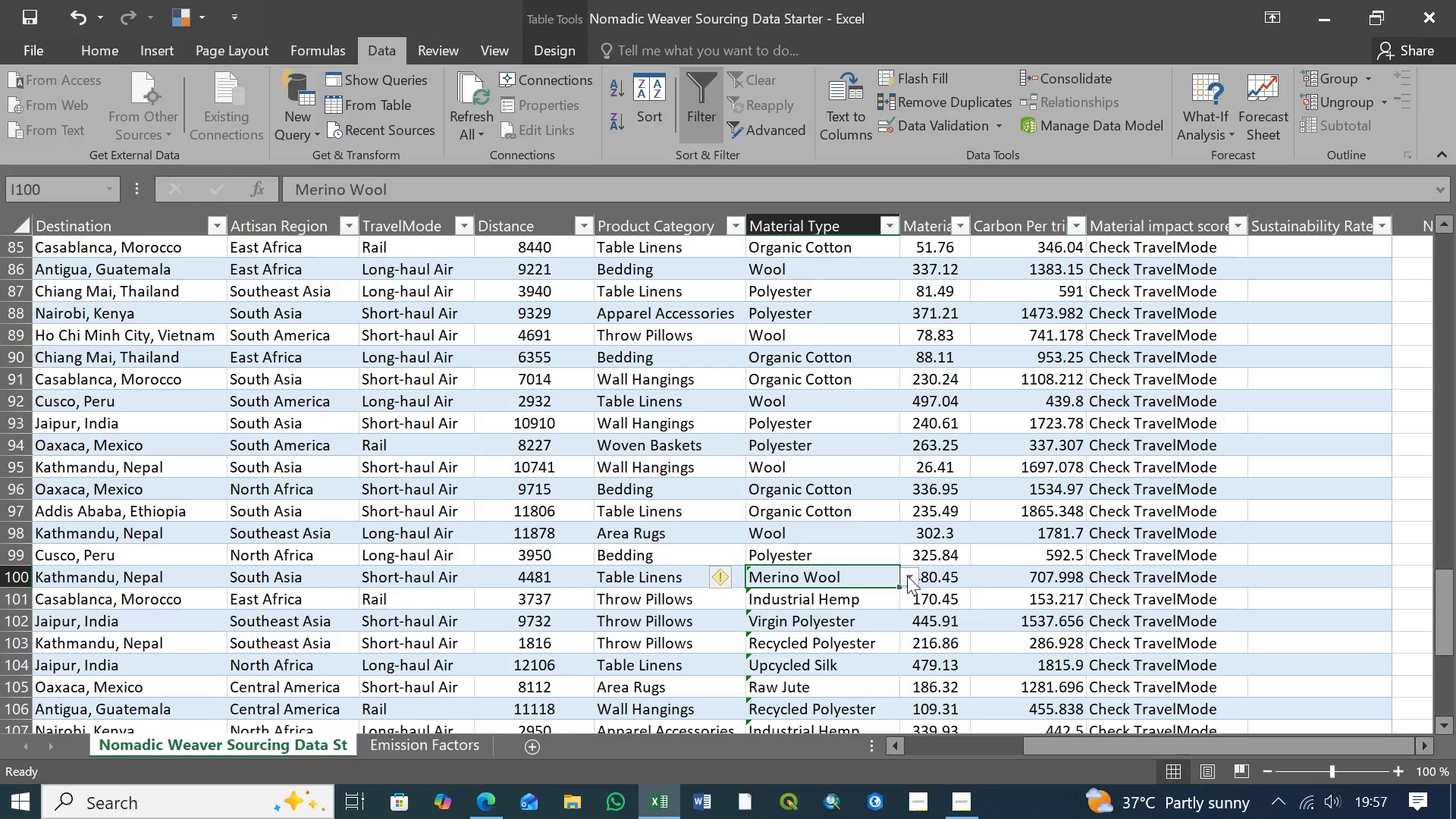 
left_click([908, 575])
 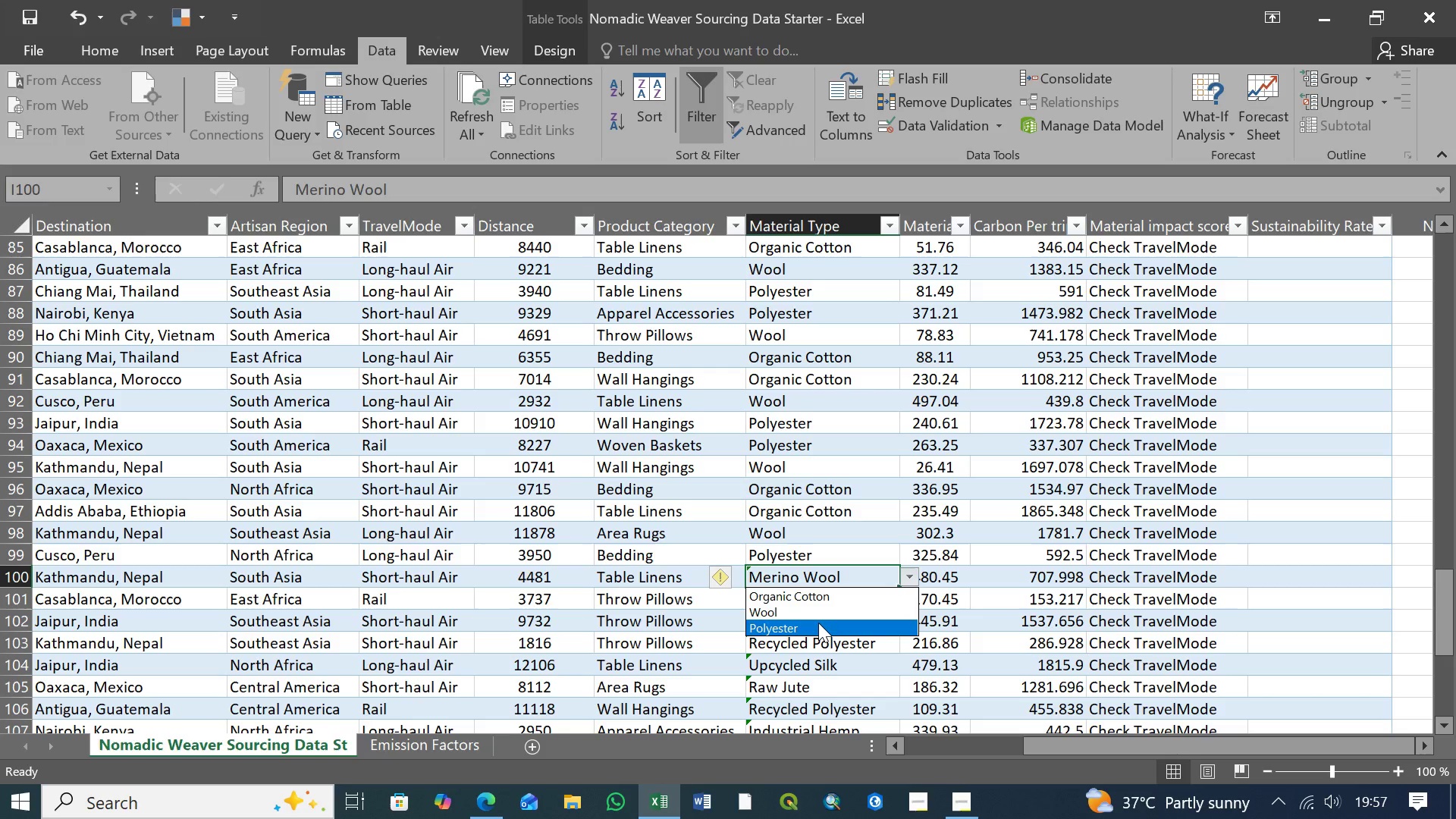 
left_click([818, 623])
 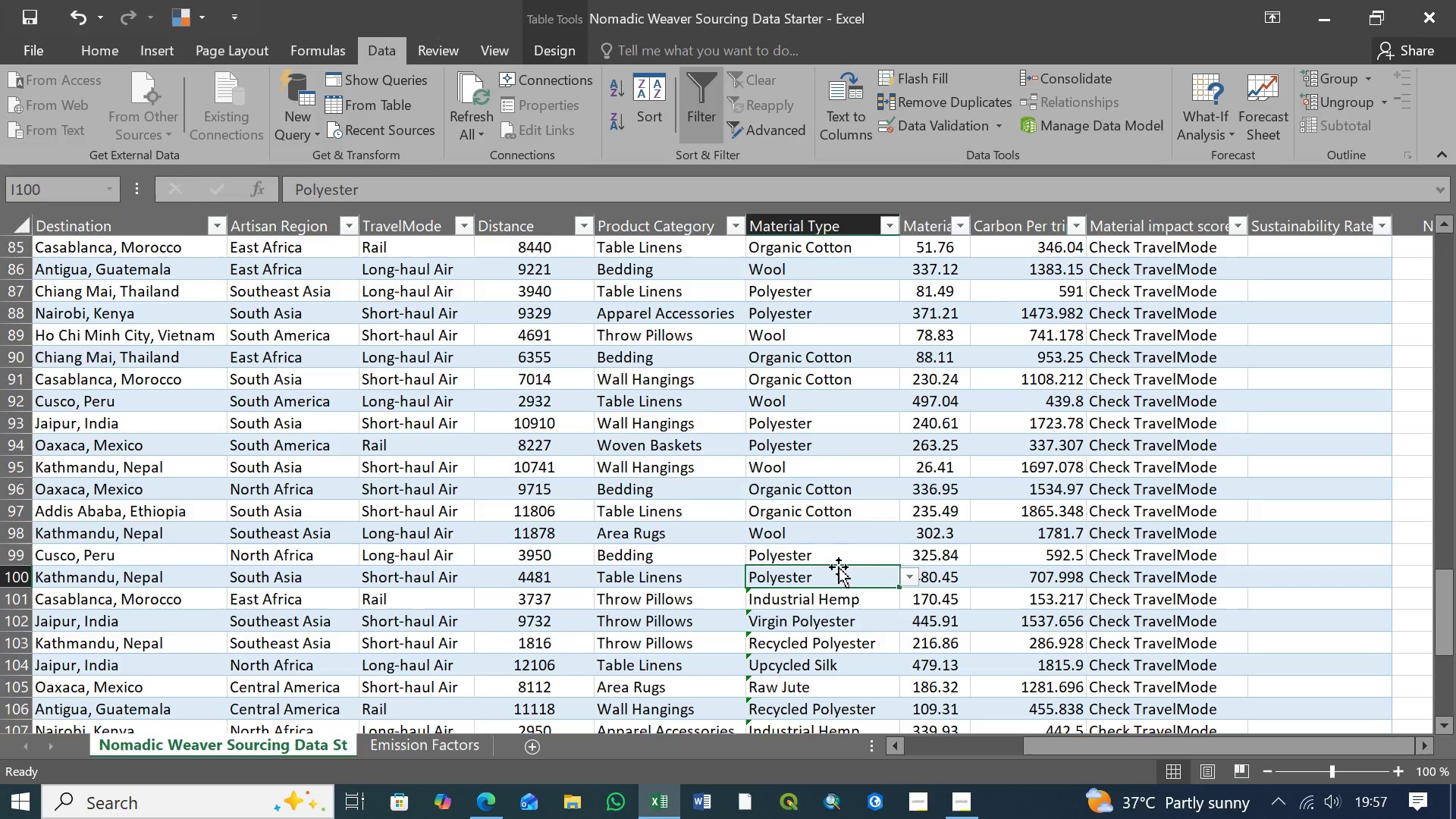 
scroll: coordinate [839, 562], scroll_direction: down, amount: 5.0
 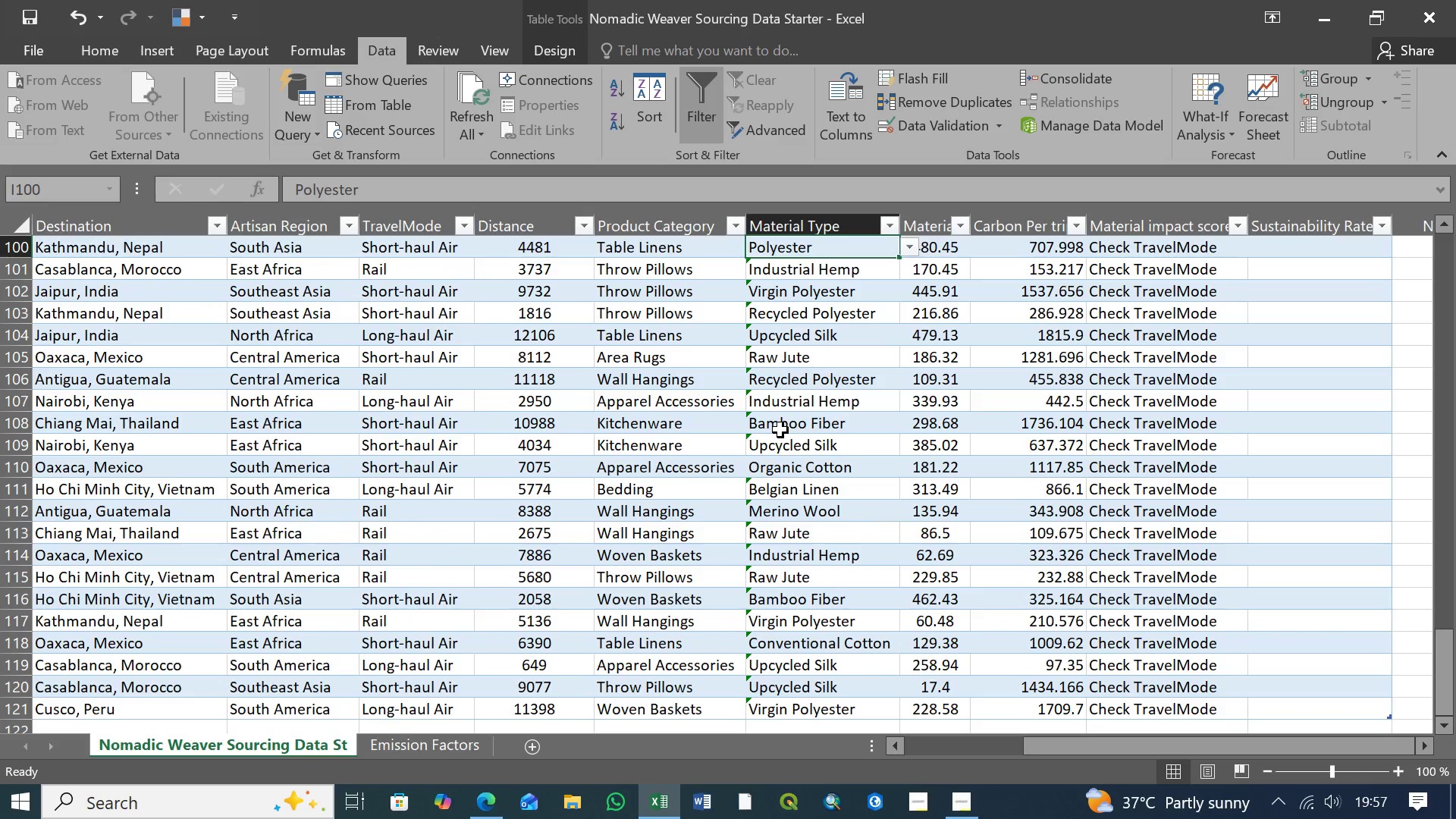 
scroll: coordinate [781, 428], scroll_direction: up, amount: 2.0
 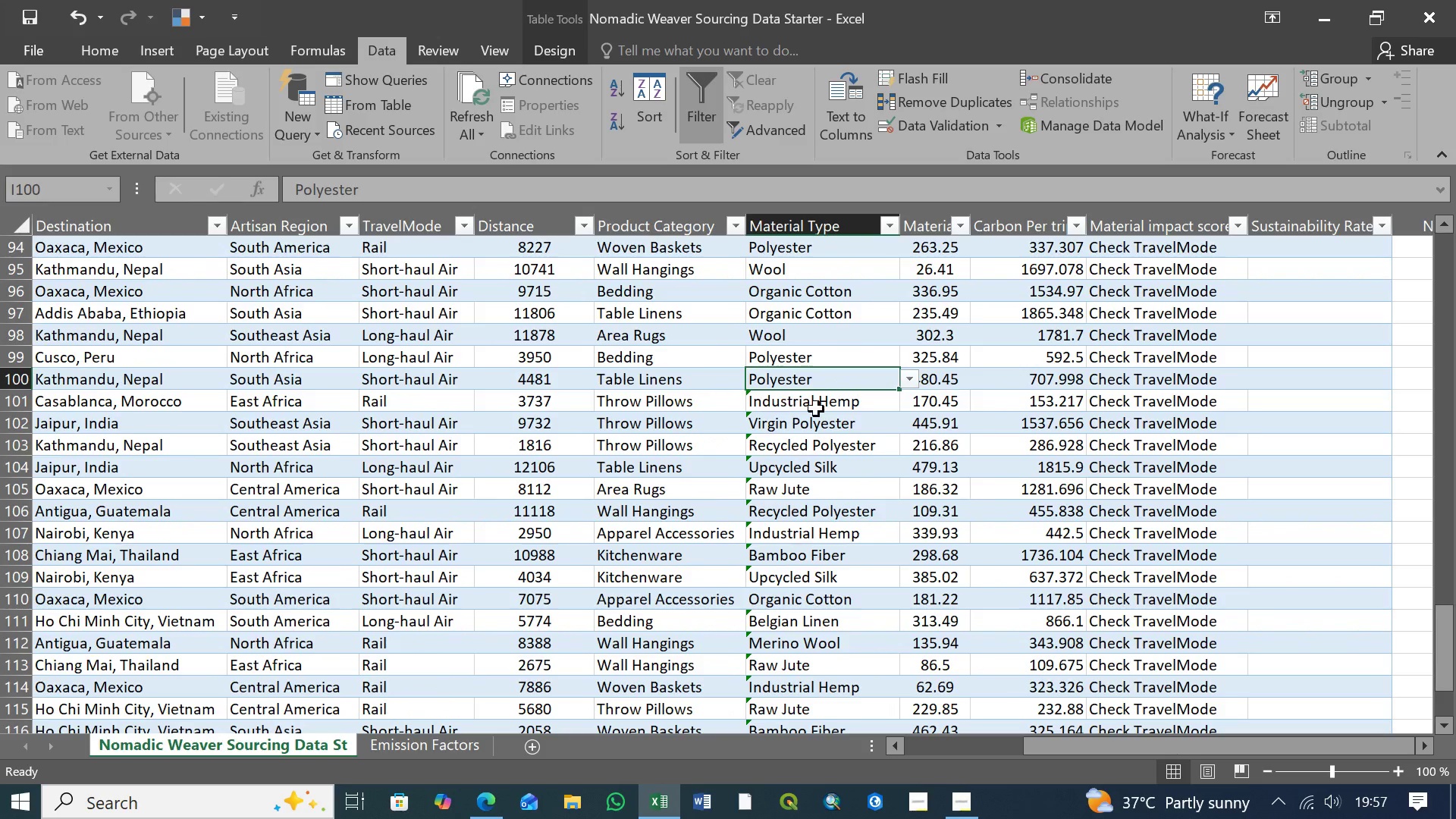 
left_click([818, 408])
 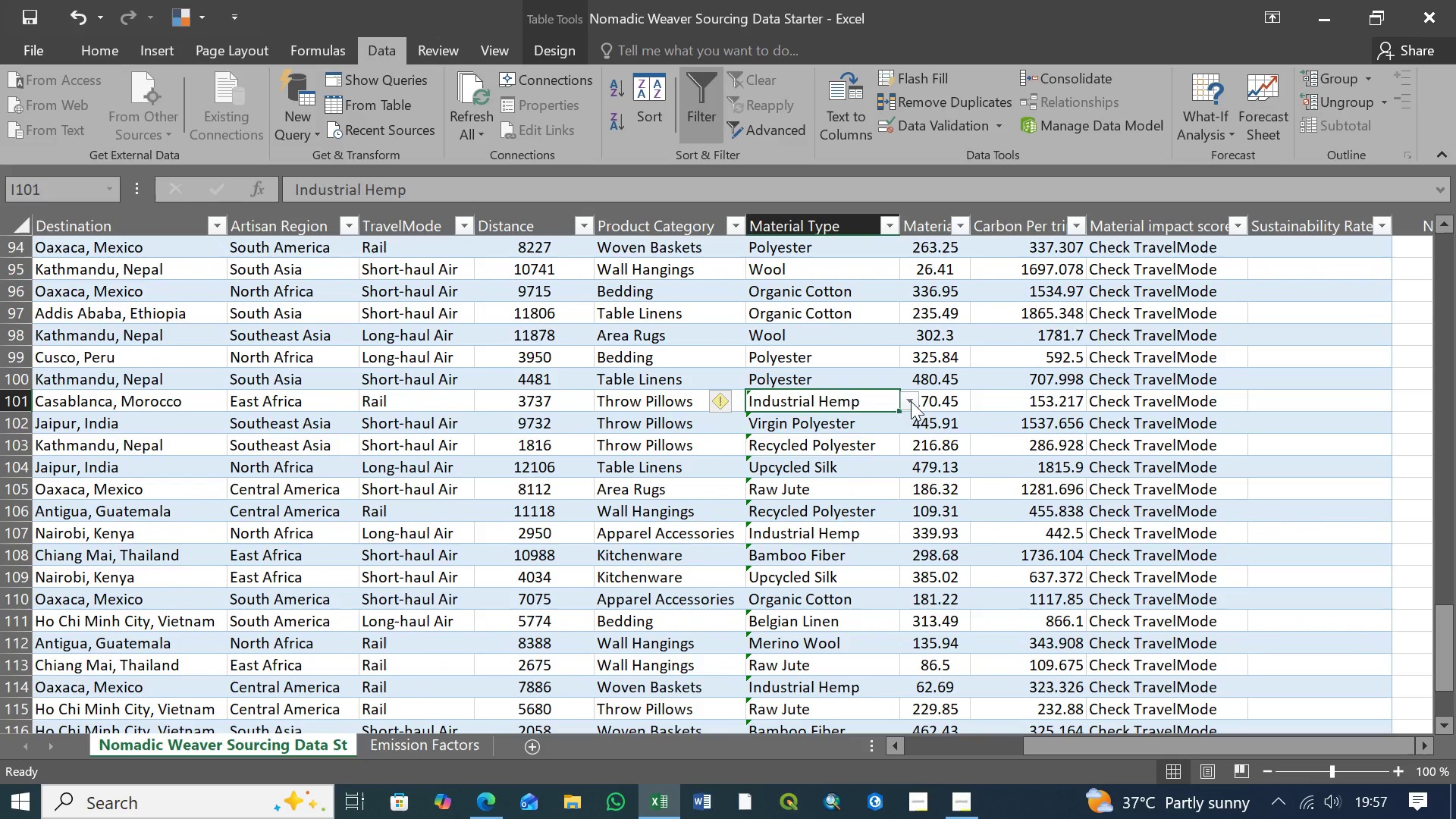 
left_click([909, 401])
 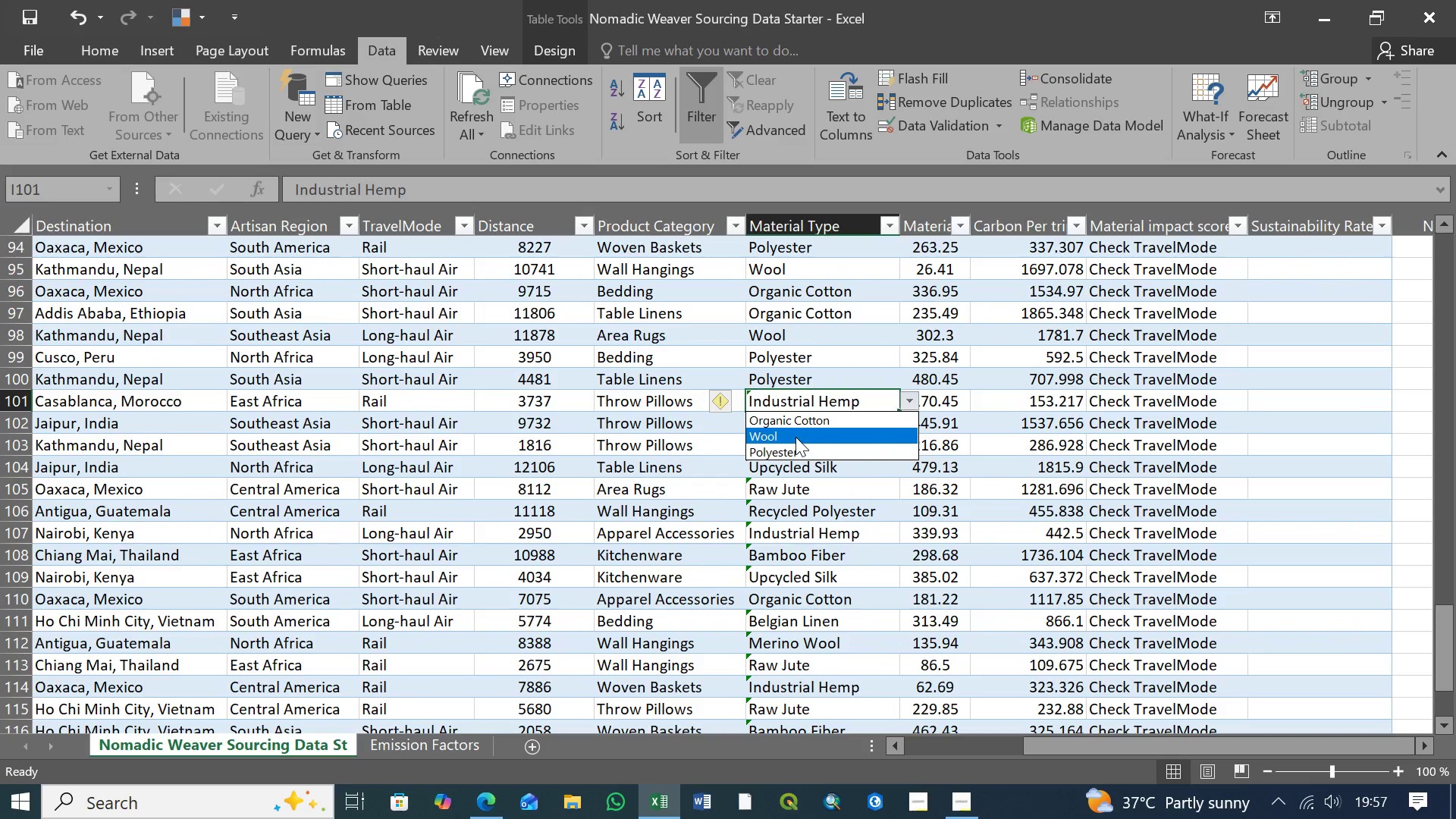 
left_click([795, 436])
 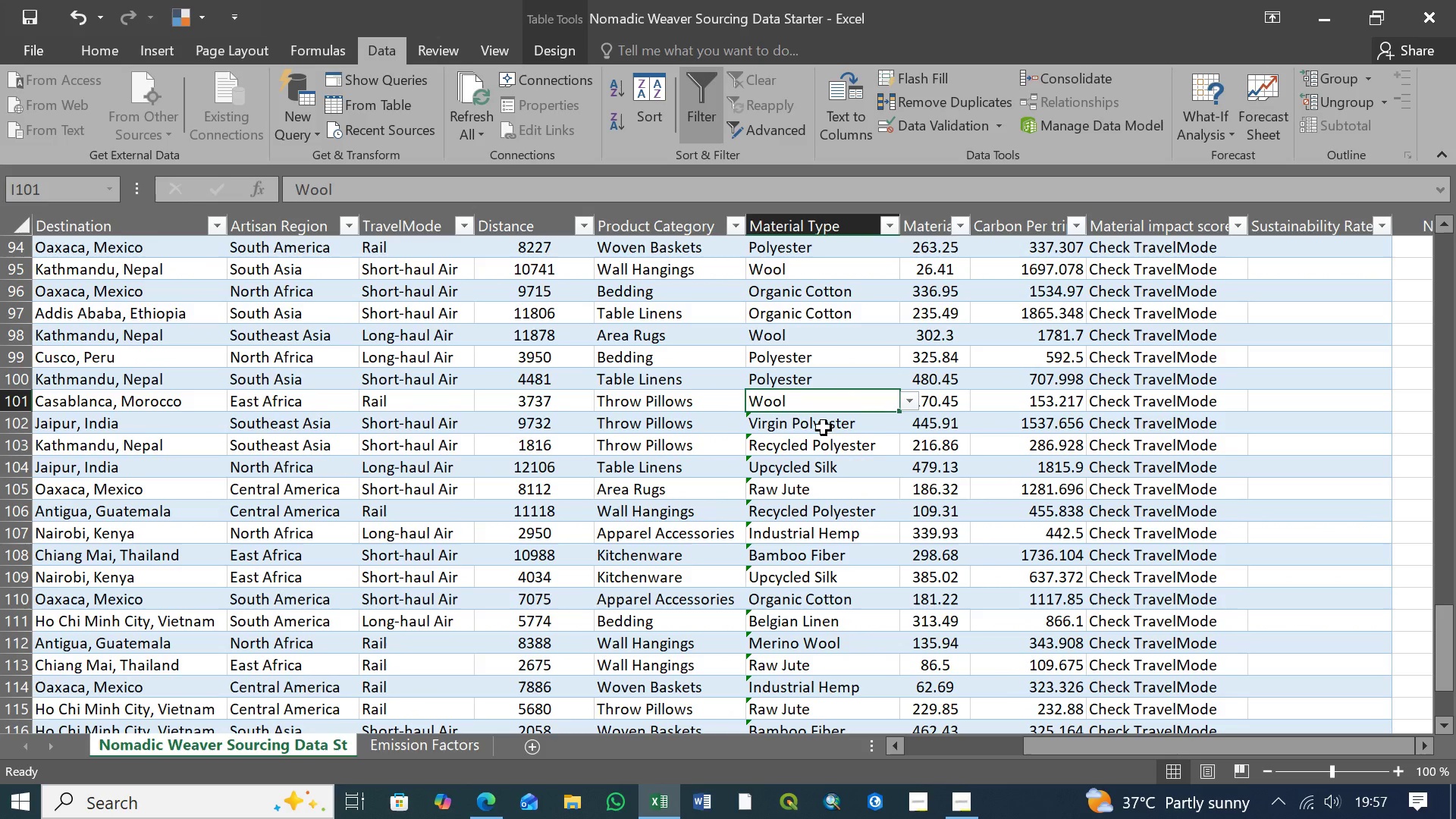 
left_click([824, 427])
 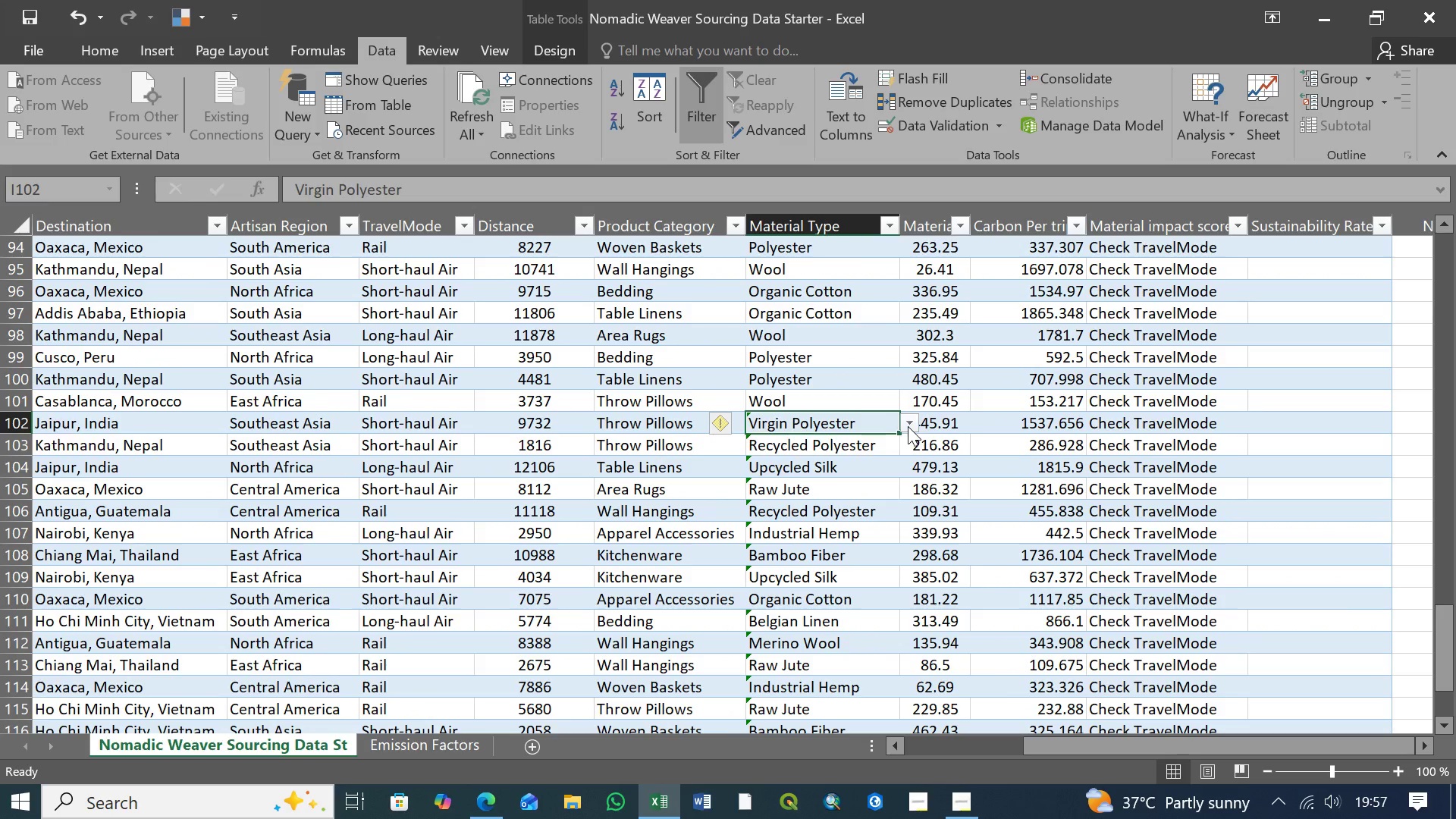 
left_click([908, 426])
 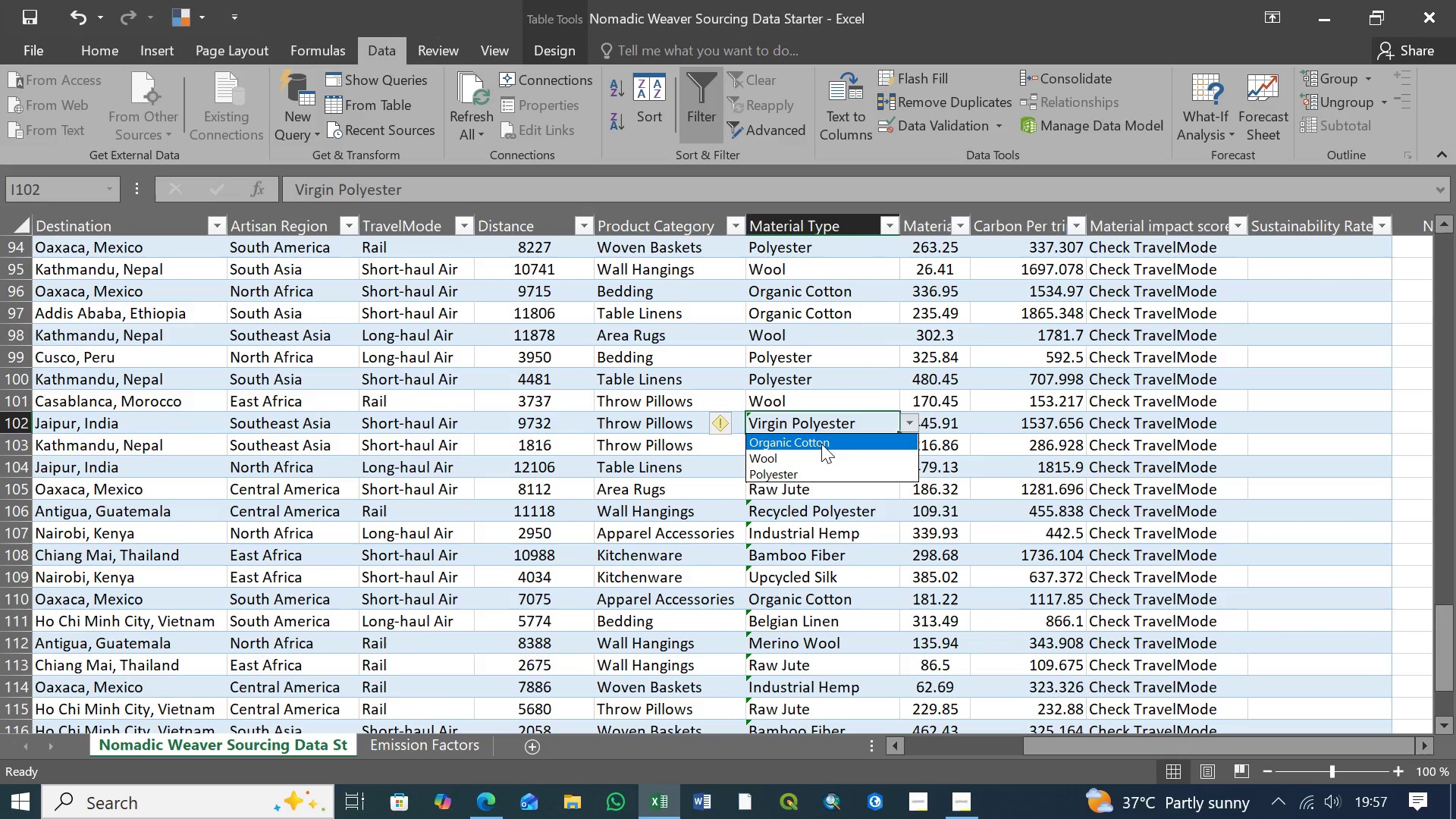 
left_click([821, 444])
 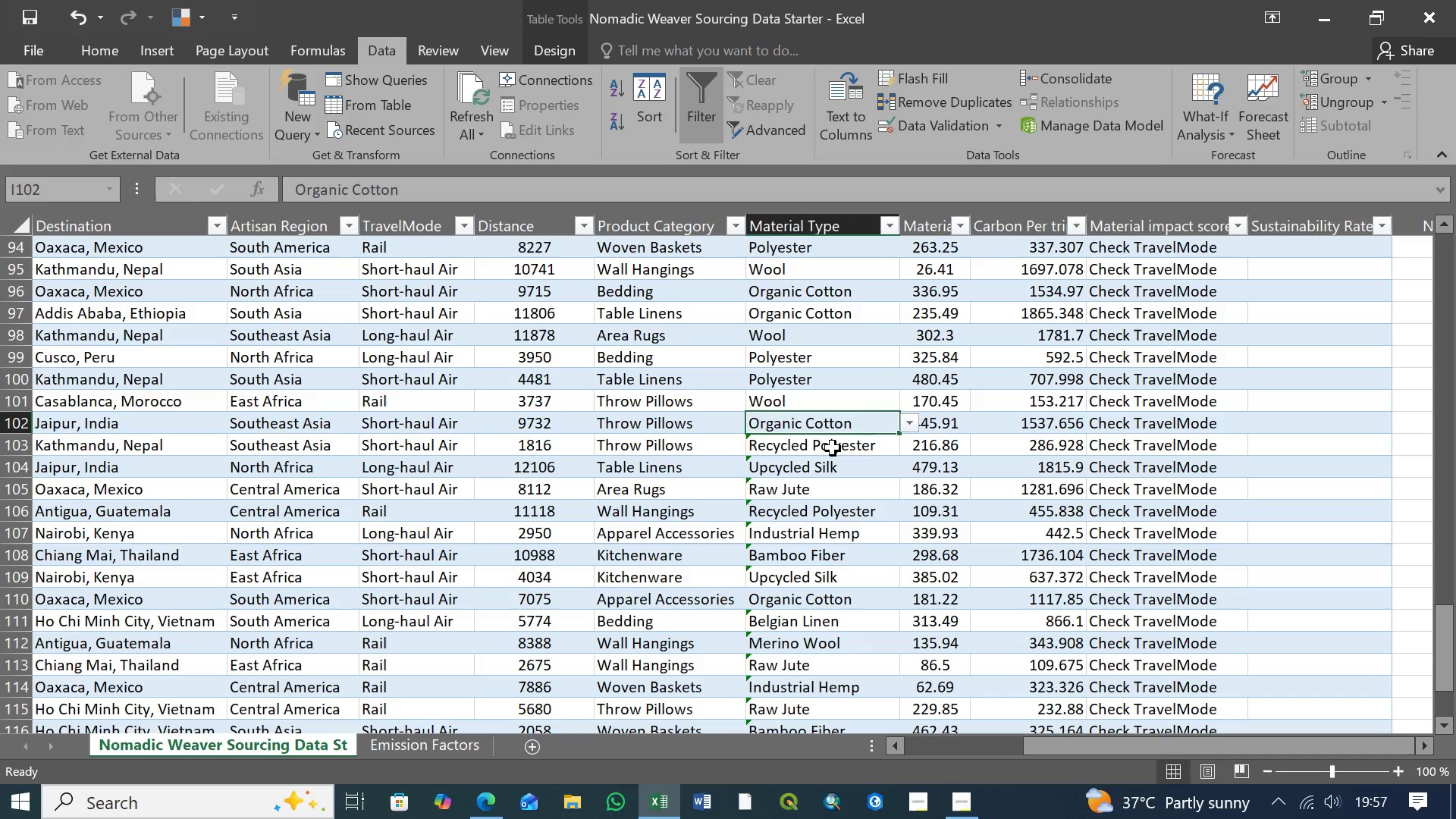 
left_click([833, 448])
 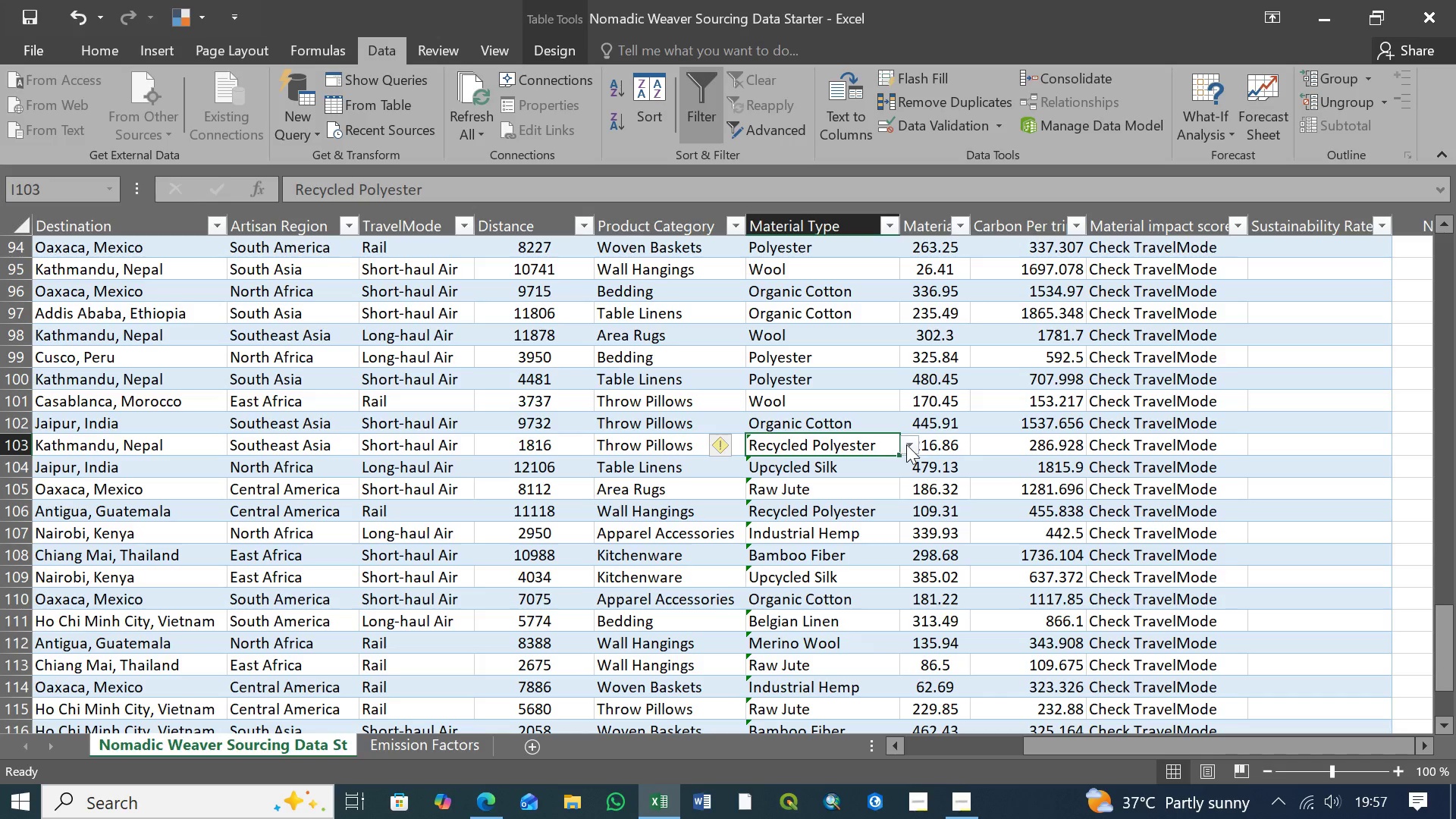 
left_click([908, 442])
 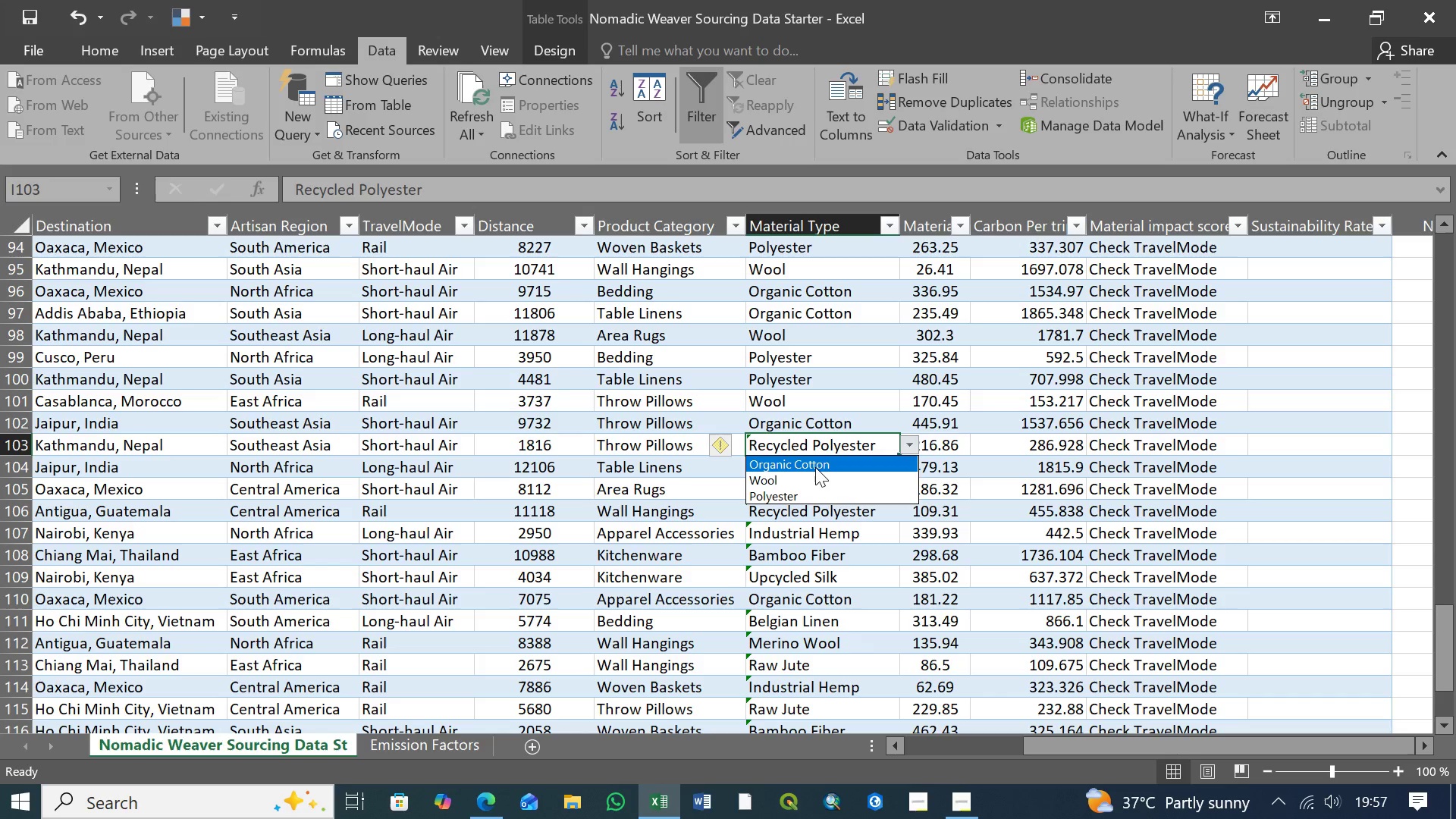 
left_click([815, 467])
 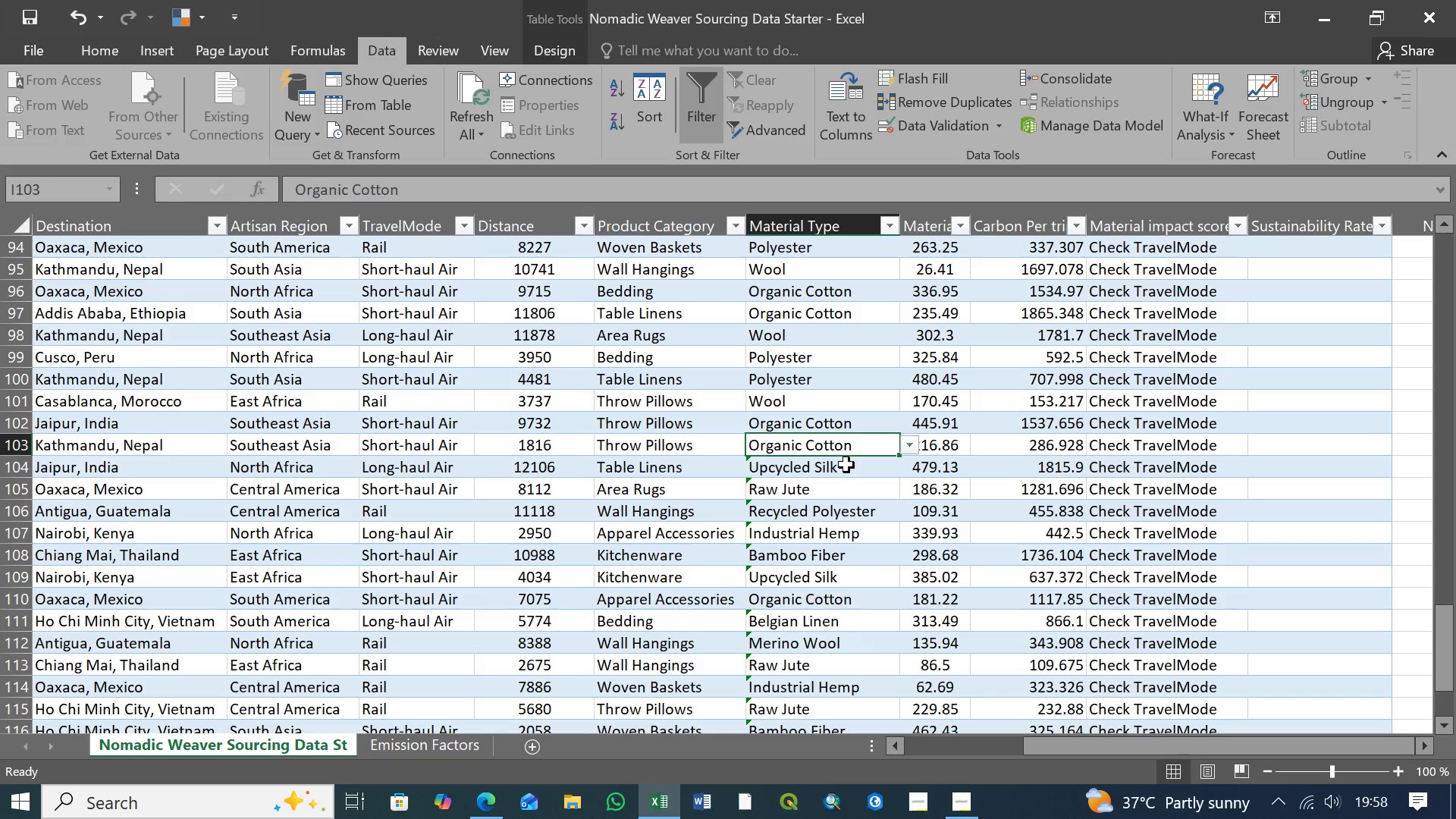 
left_click([846, 468])
 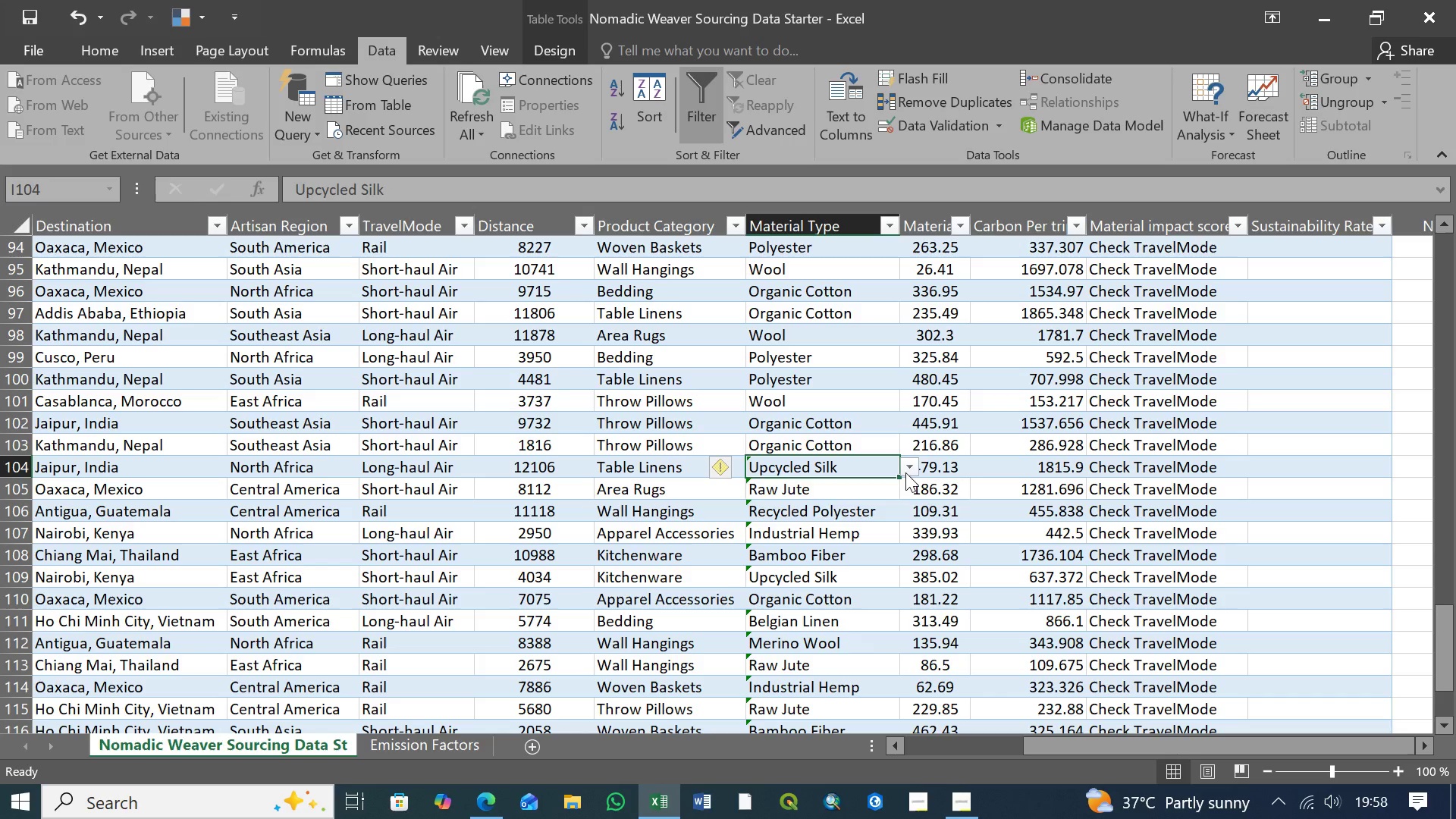 
left_click([910, 471])
 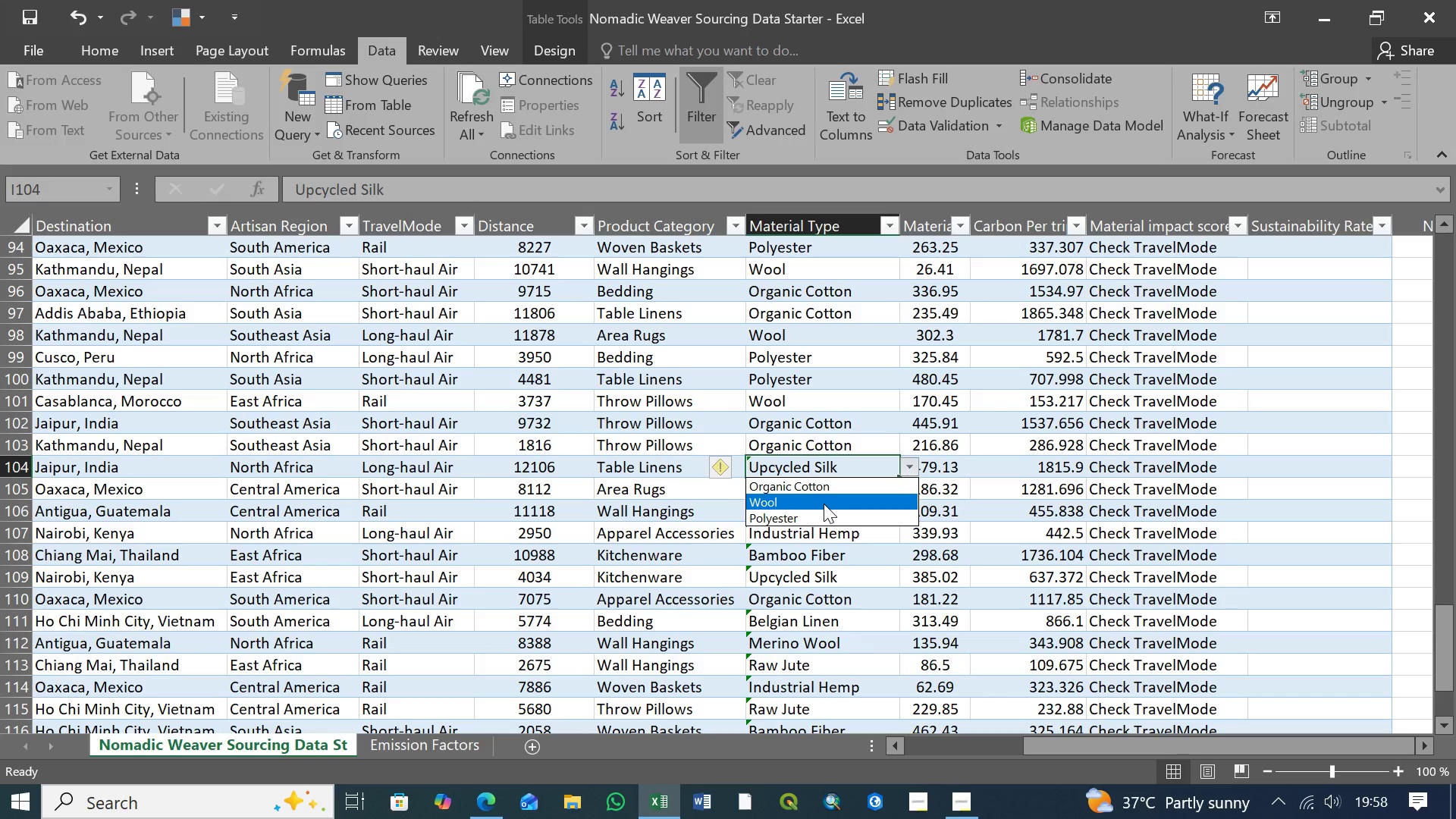 
left_click([822, 504])
 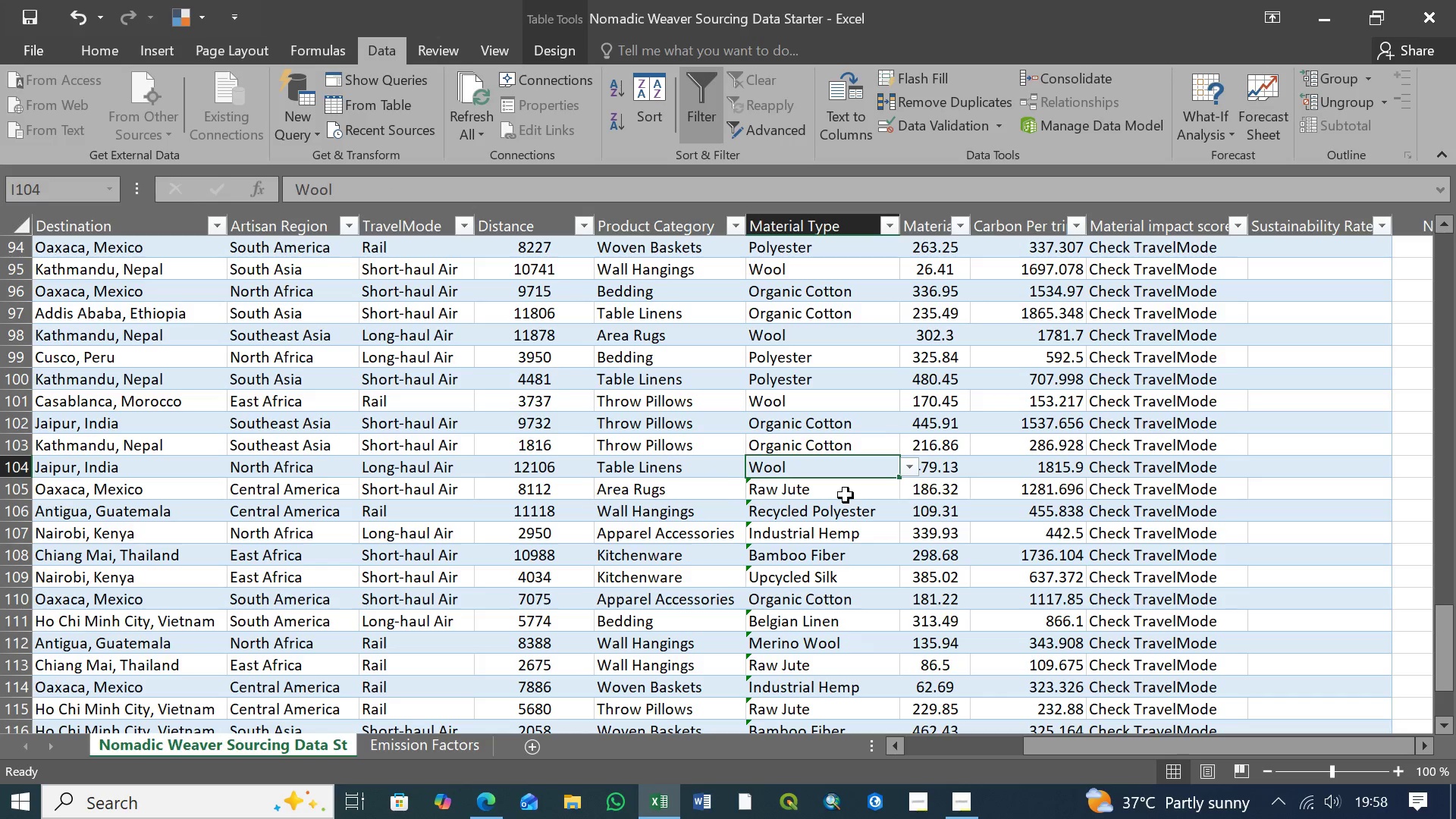 
left_click([846, 495])
 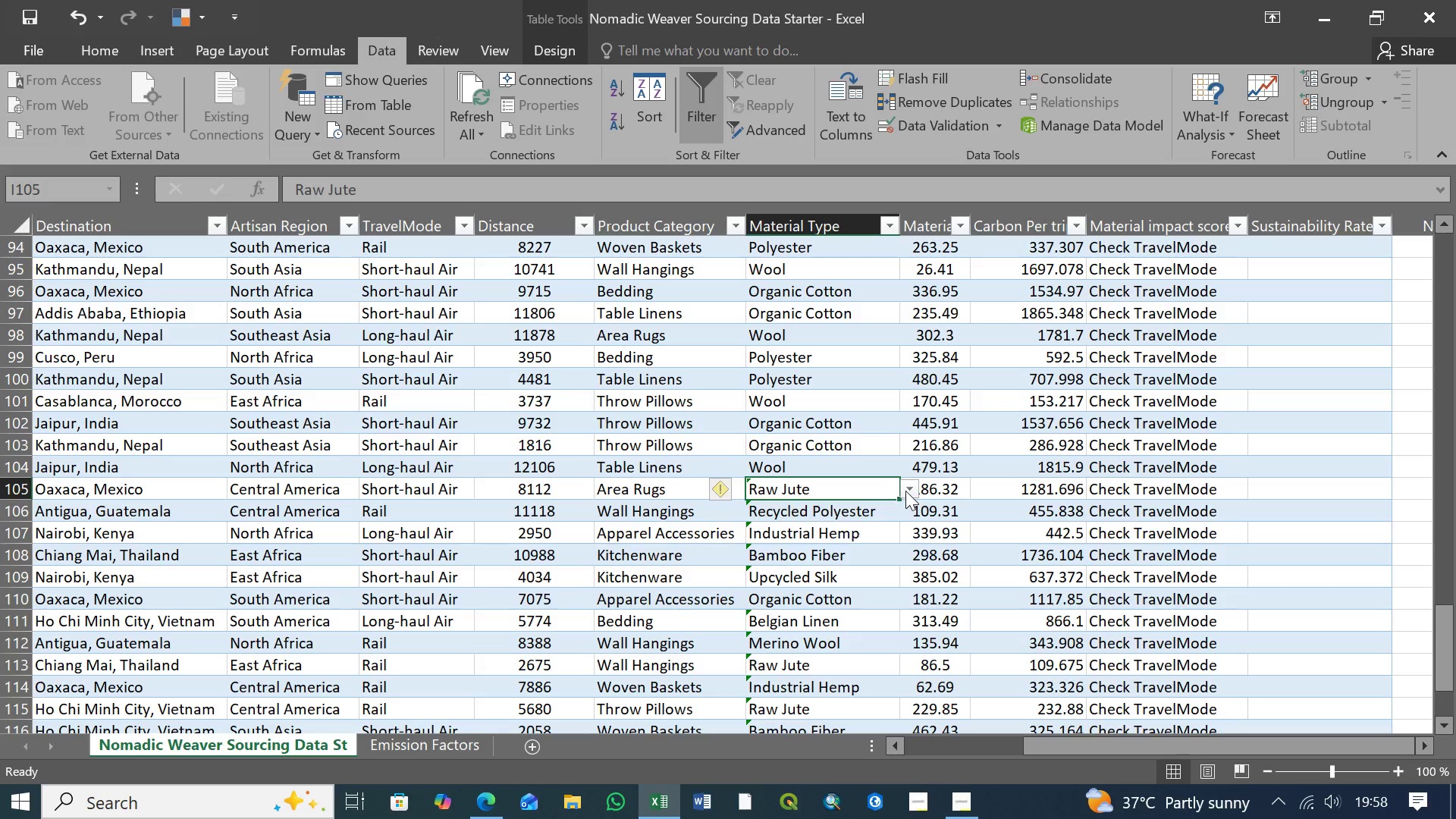 
left_click([908, 490])
 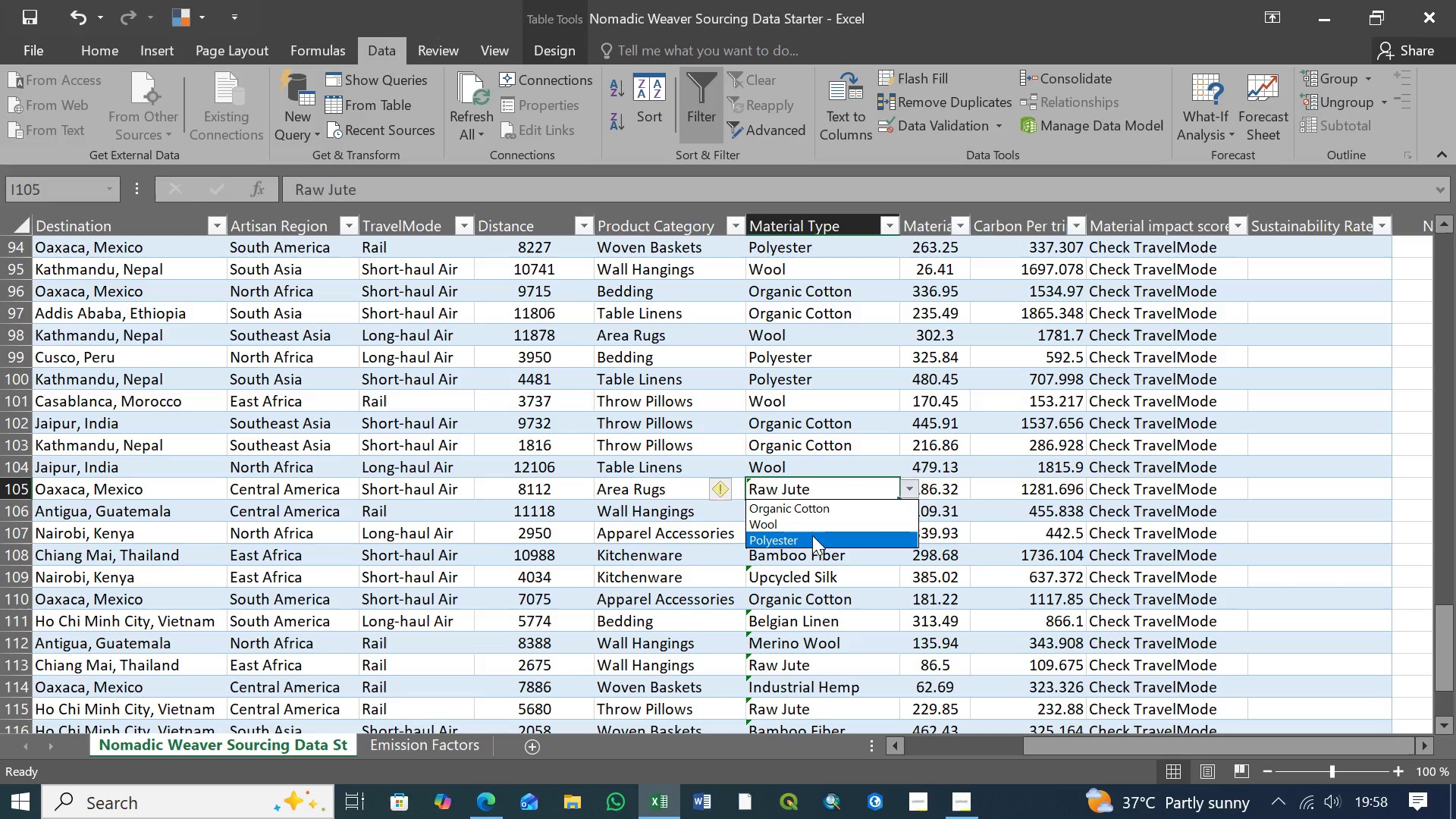 
left_click([812, 538])
 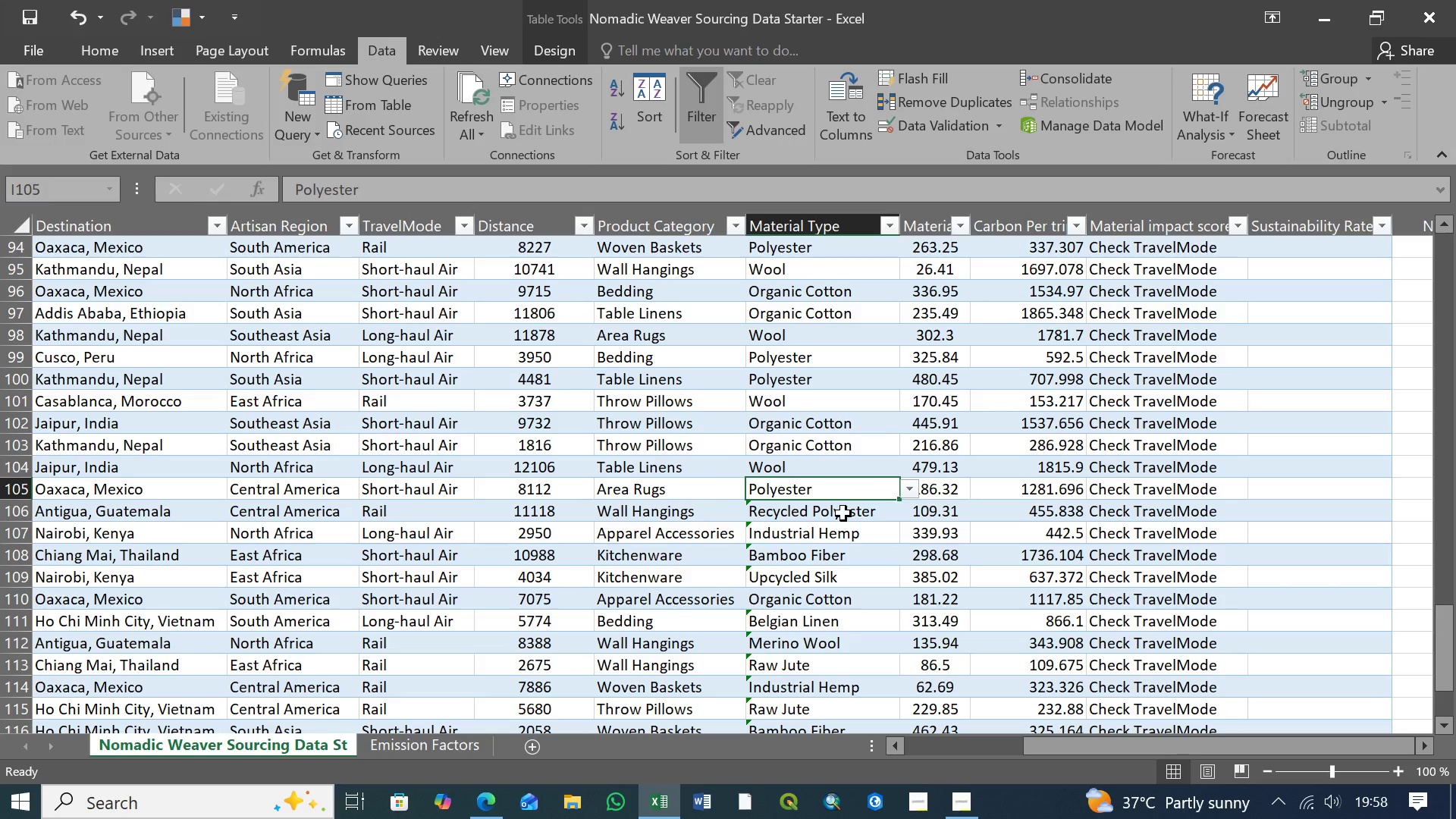 
left_click([844, 511])
 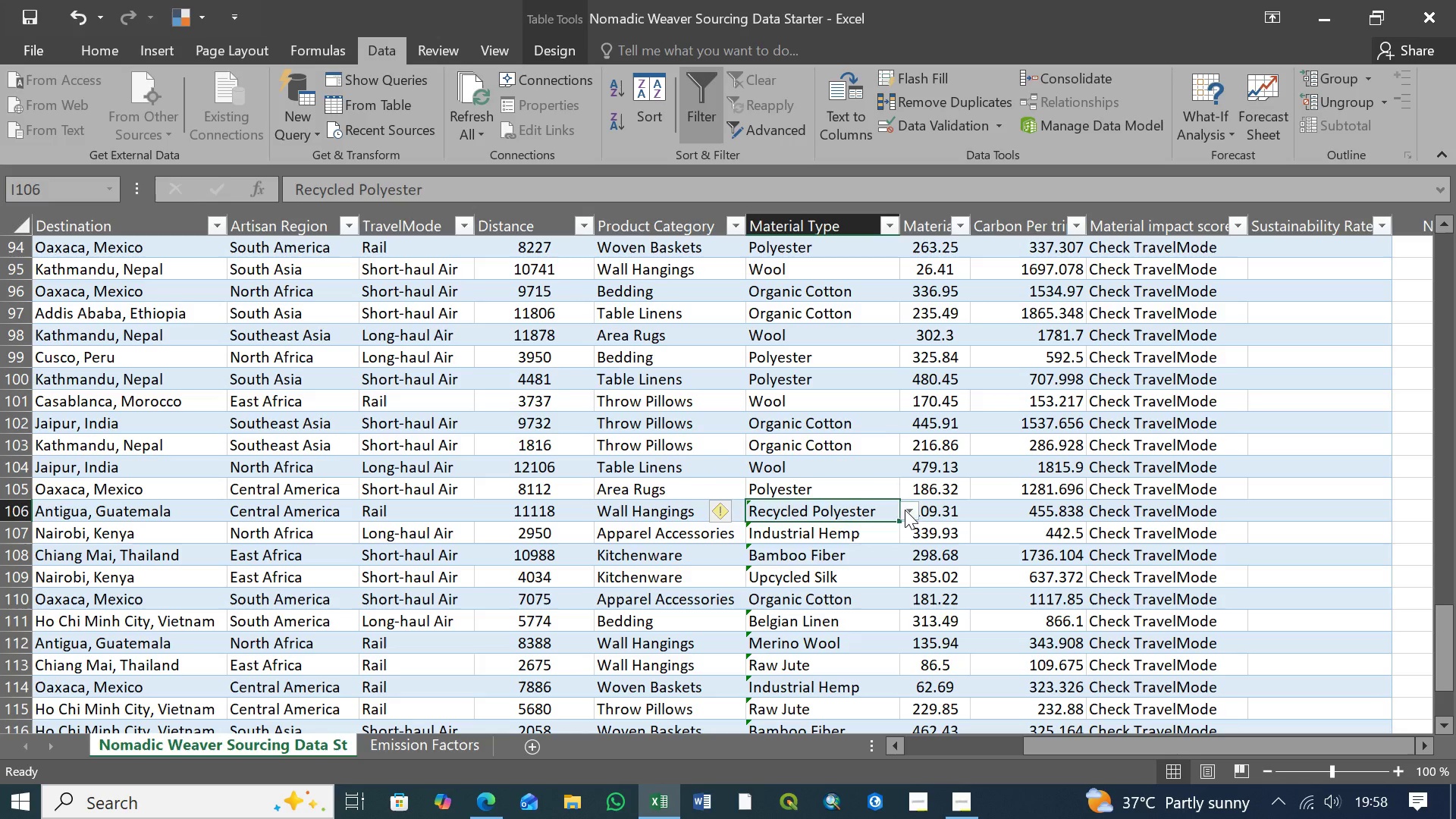 
left_click([908, 510])
 